 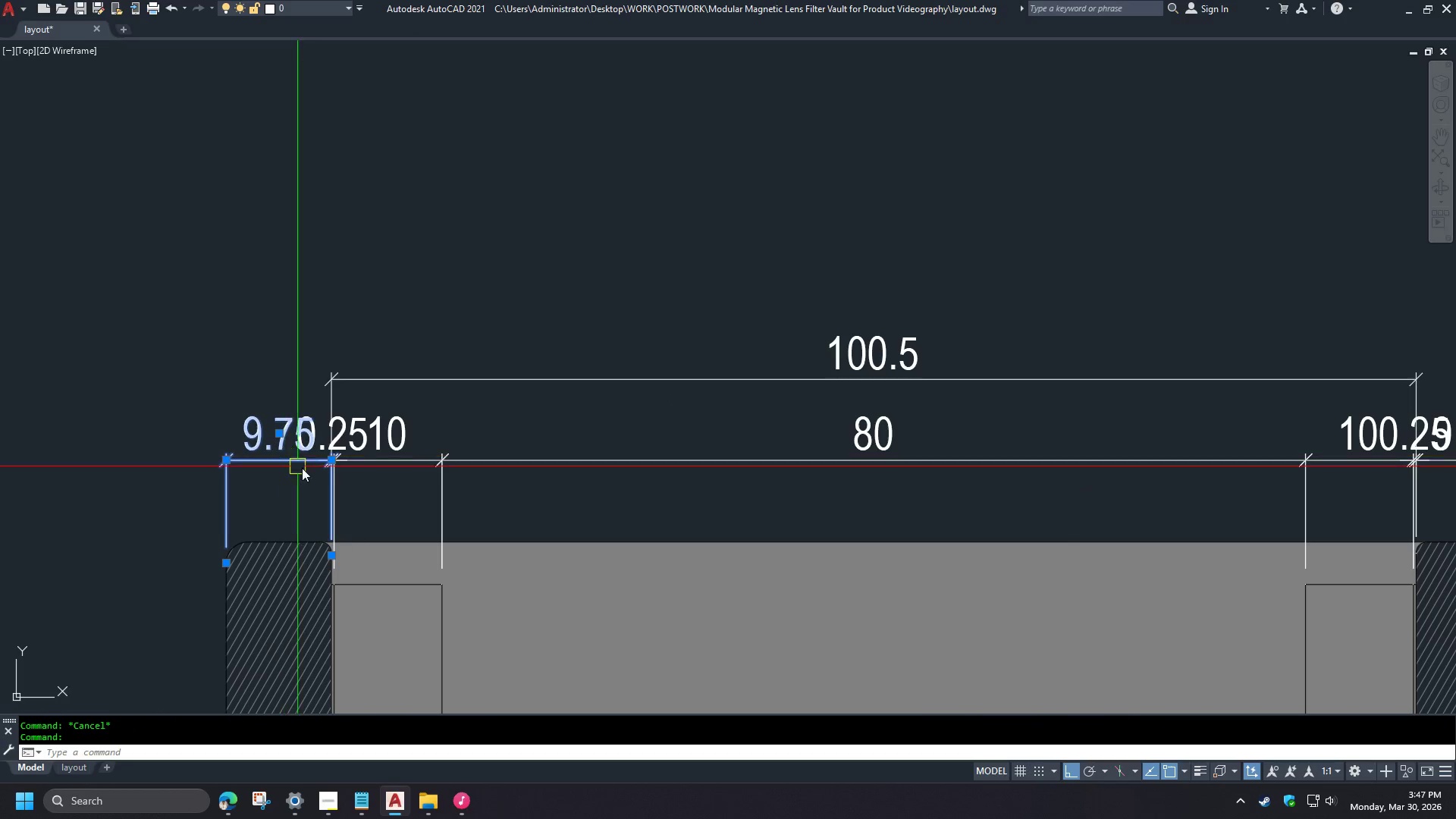 
left_click([333, 462])
 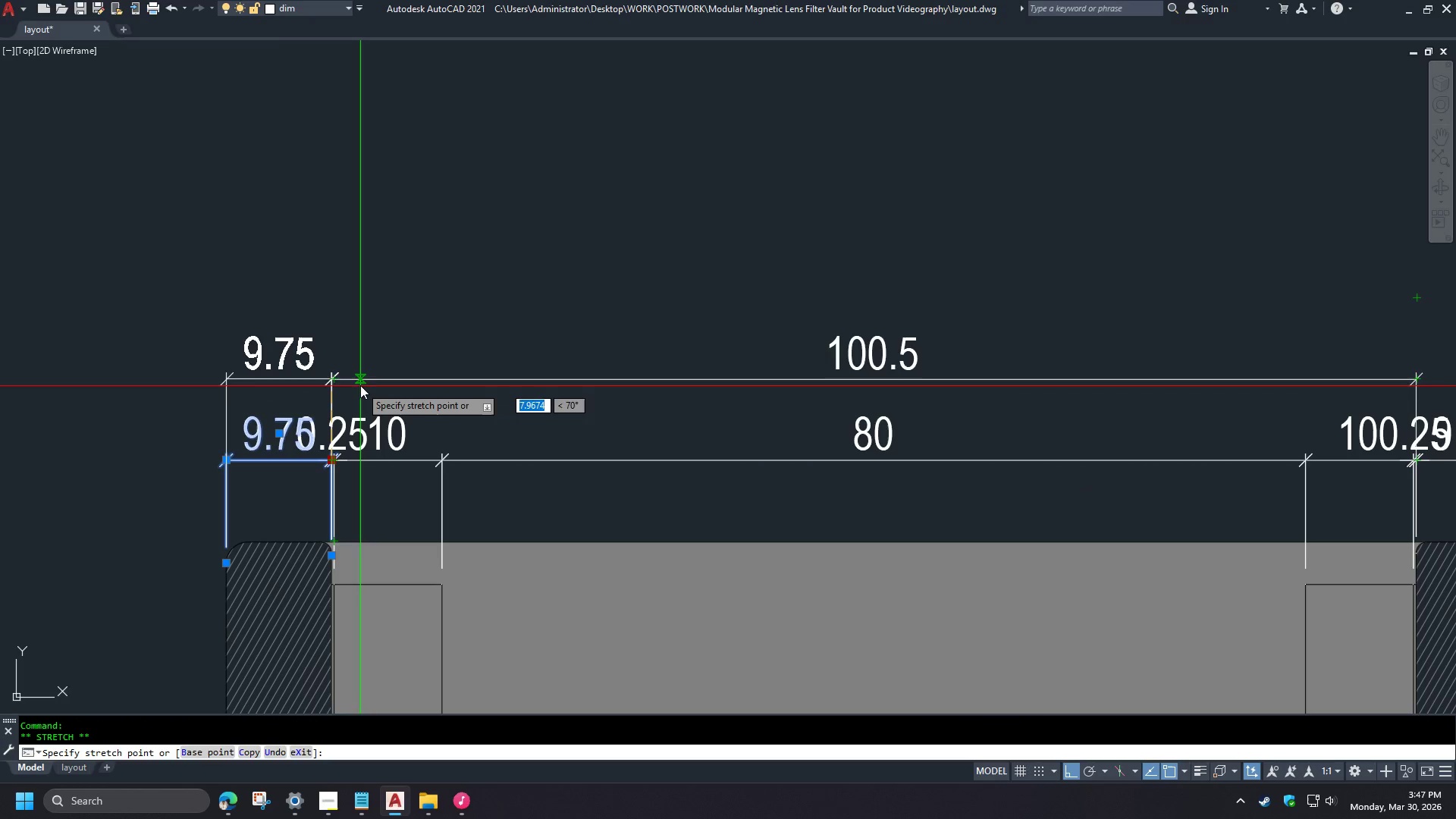 
scroll: coordinate [369, 490], scroll_direction: up, amount: 1.0
 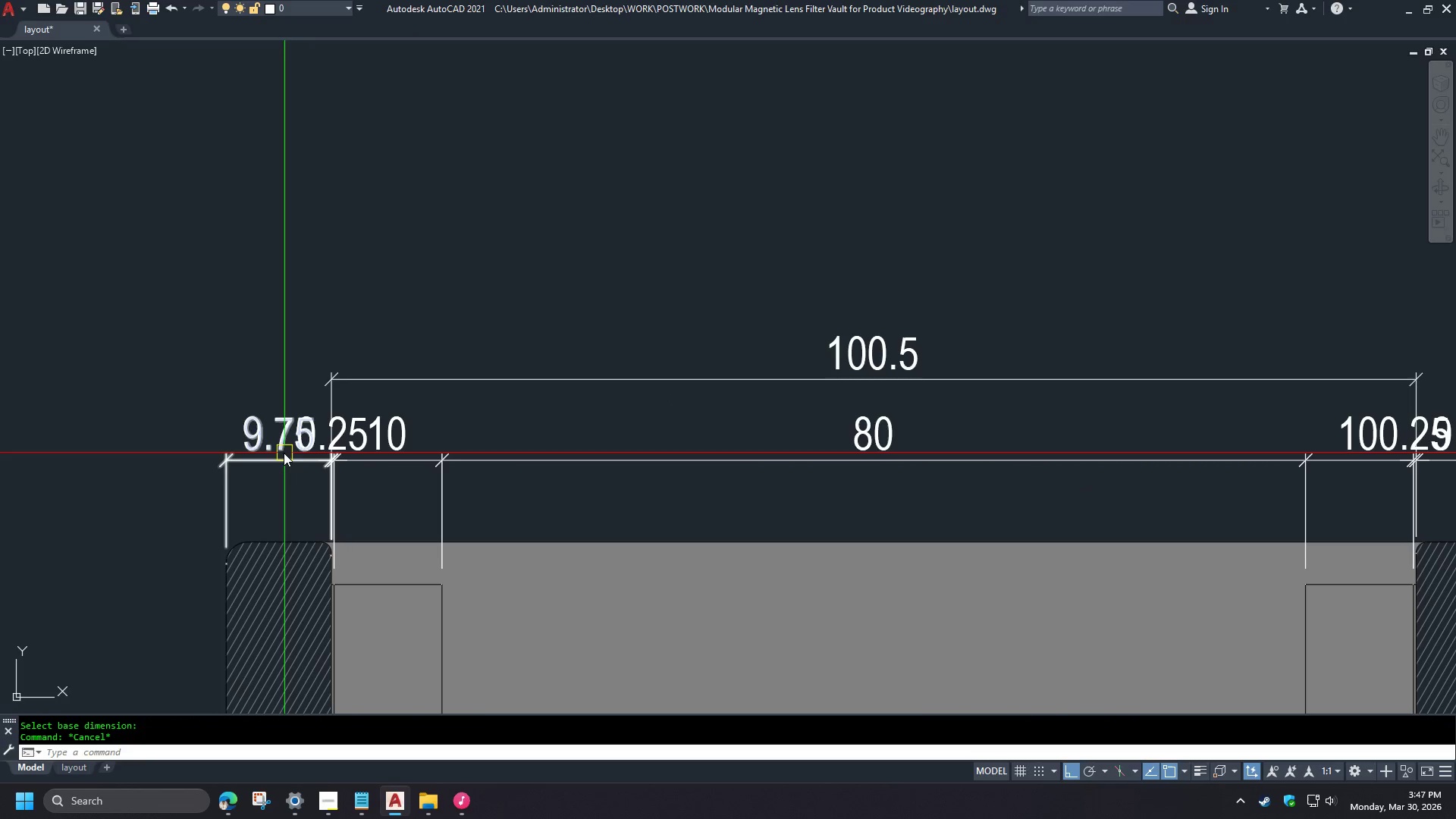 
left_click([359, 381])
 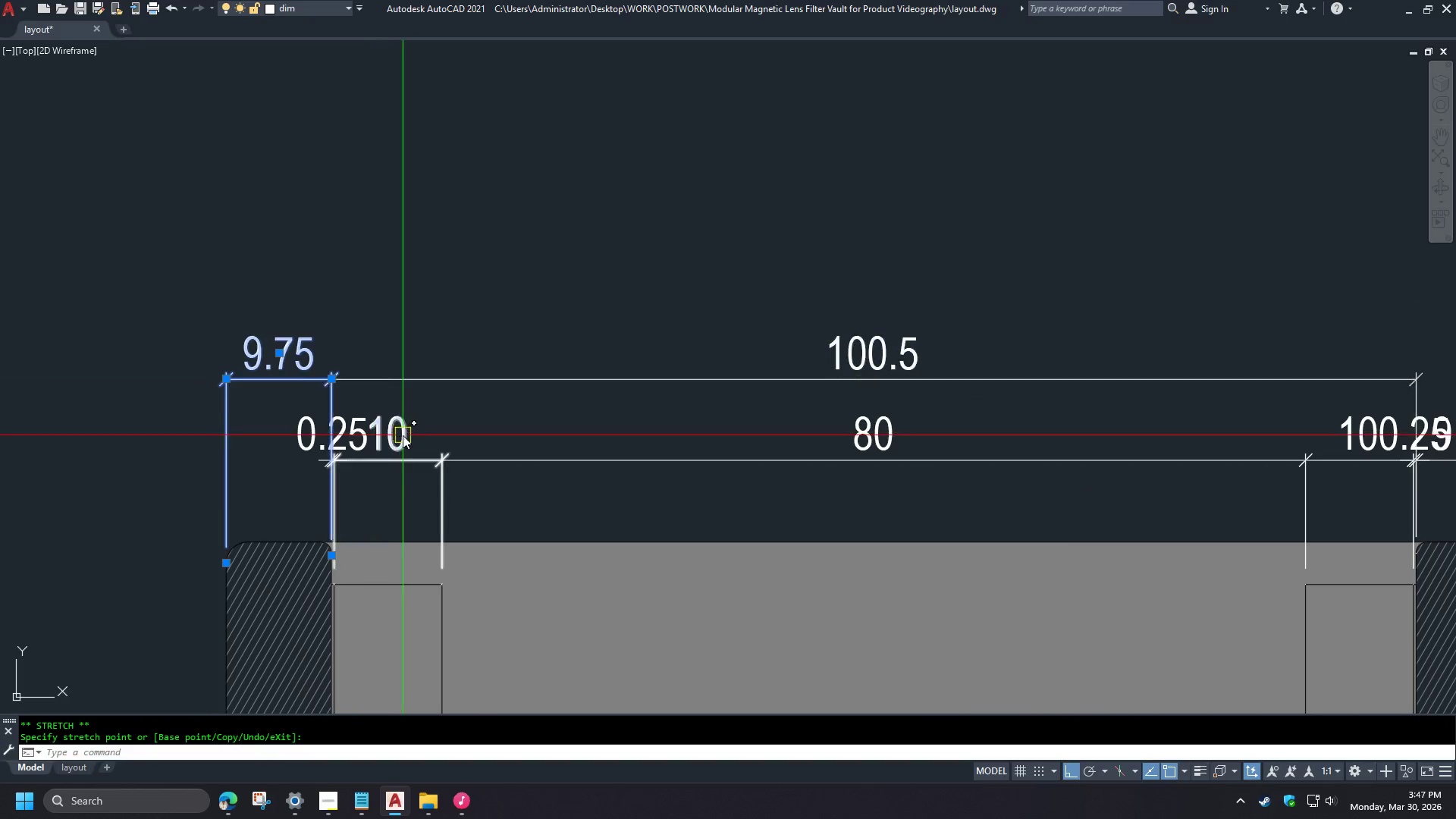 
key(Escape)
key(Escape)
type(re )
 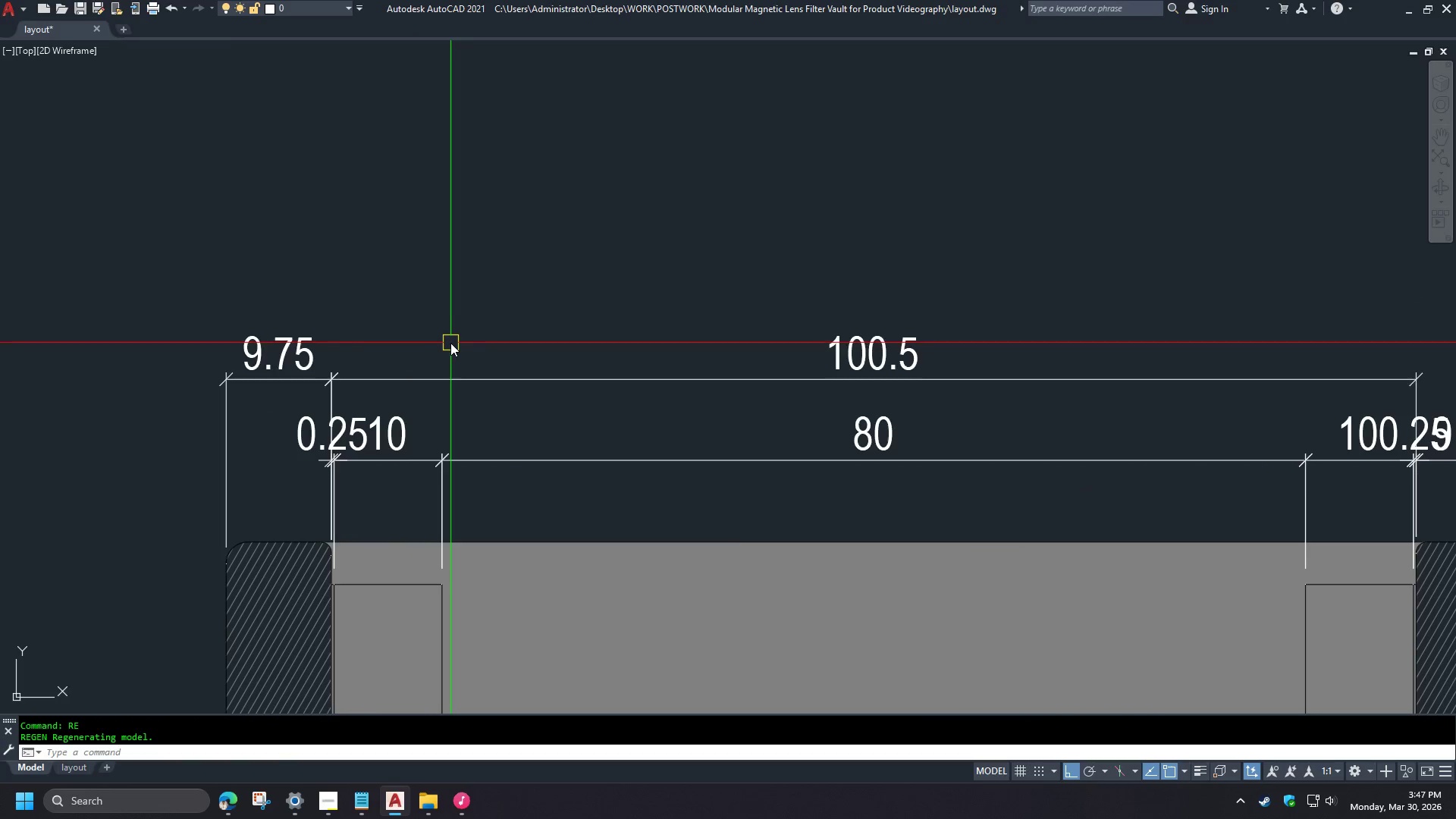 
scroll: coordinate [450, 343], scroll_direction: down, amount: 1.0
 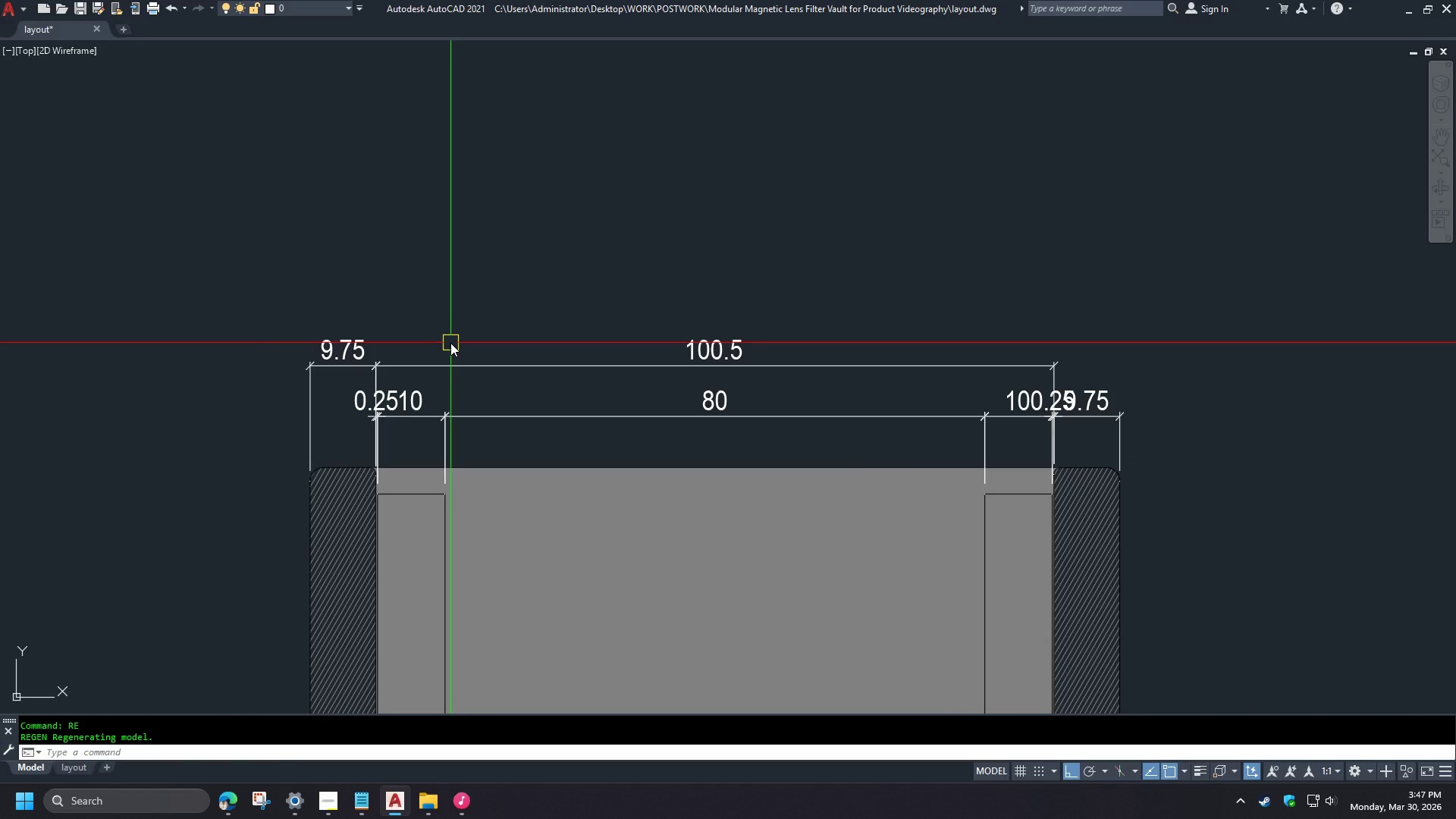 
left_click([319, 438])
 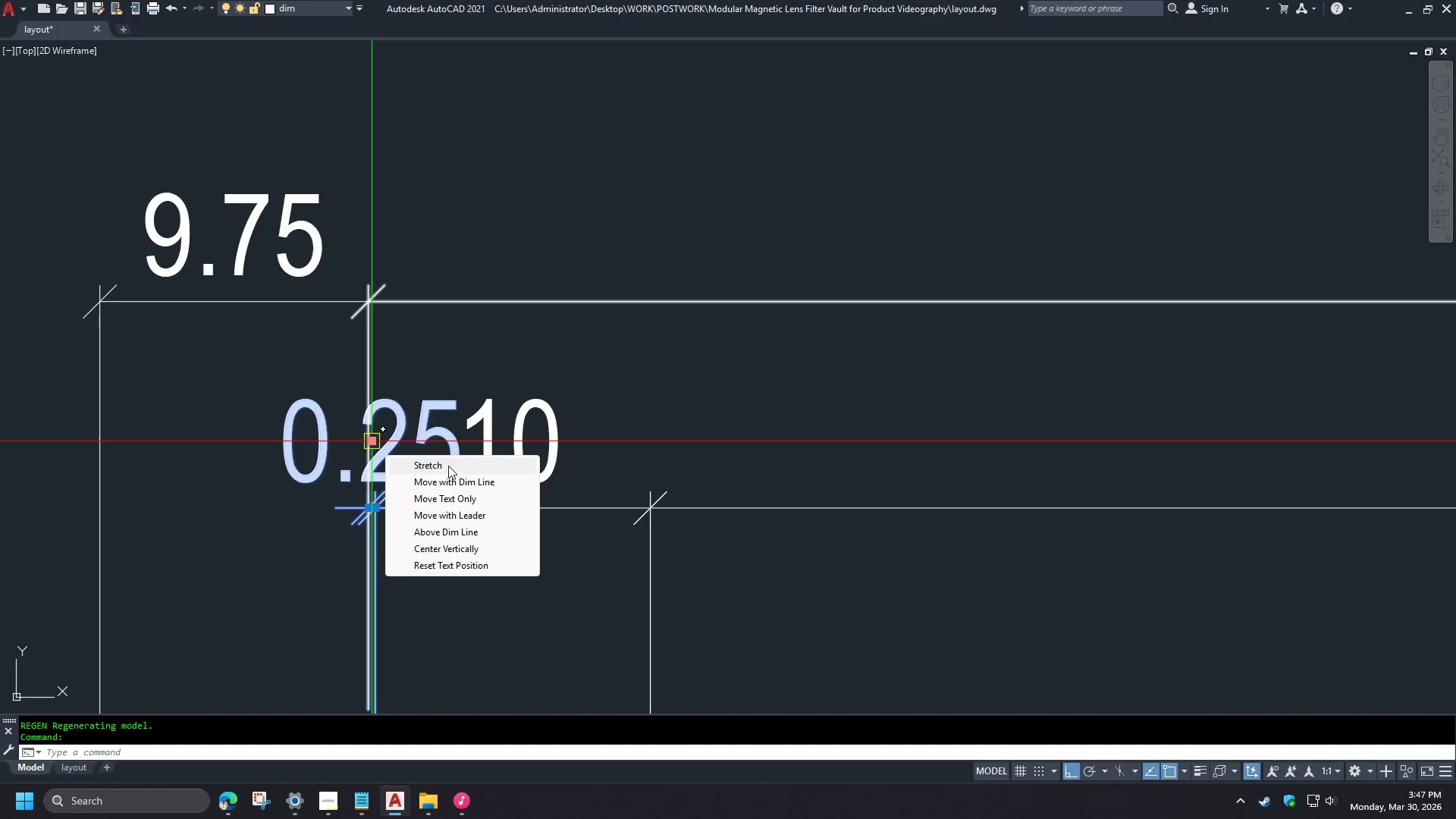 
scroll: coordinate [450, 344], scroll_direction: up, amount: 1.0
 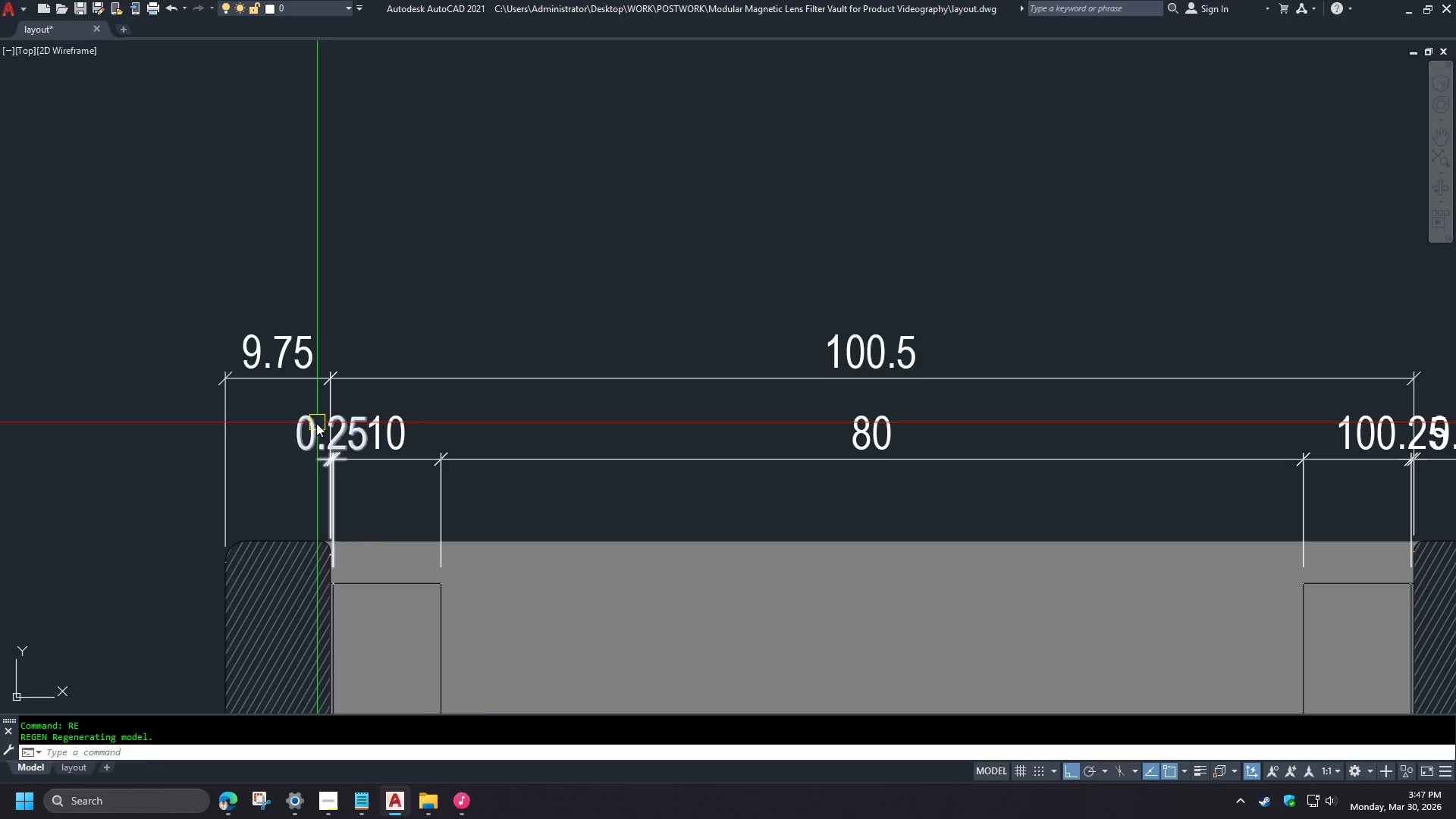 
left_click([442, 481])
 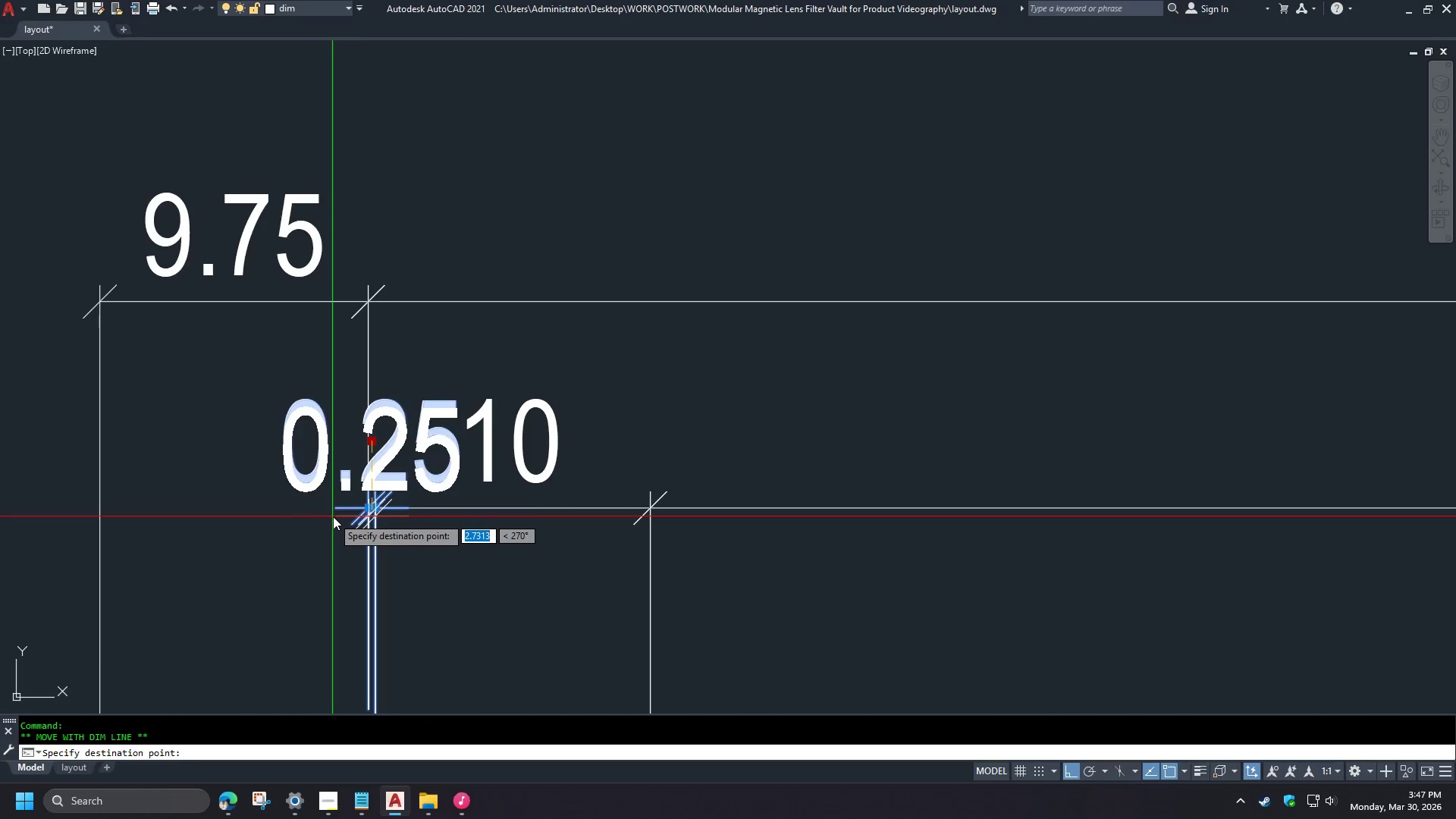 
scroll: coordinate [306, 430], scroll_direction: up, amount: 2.0
 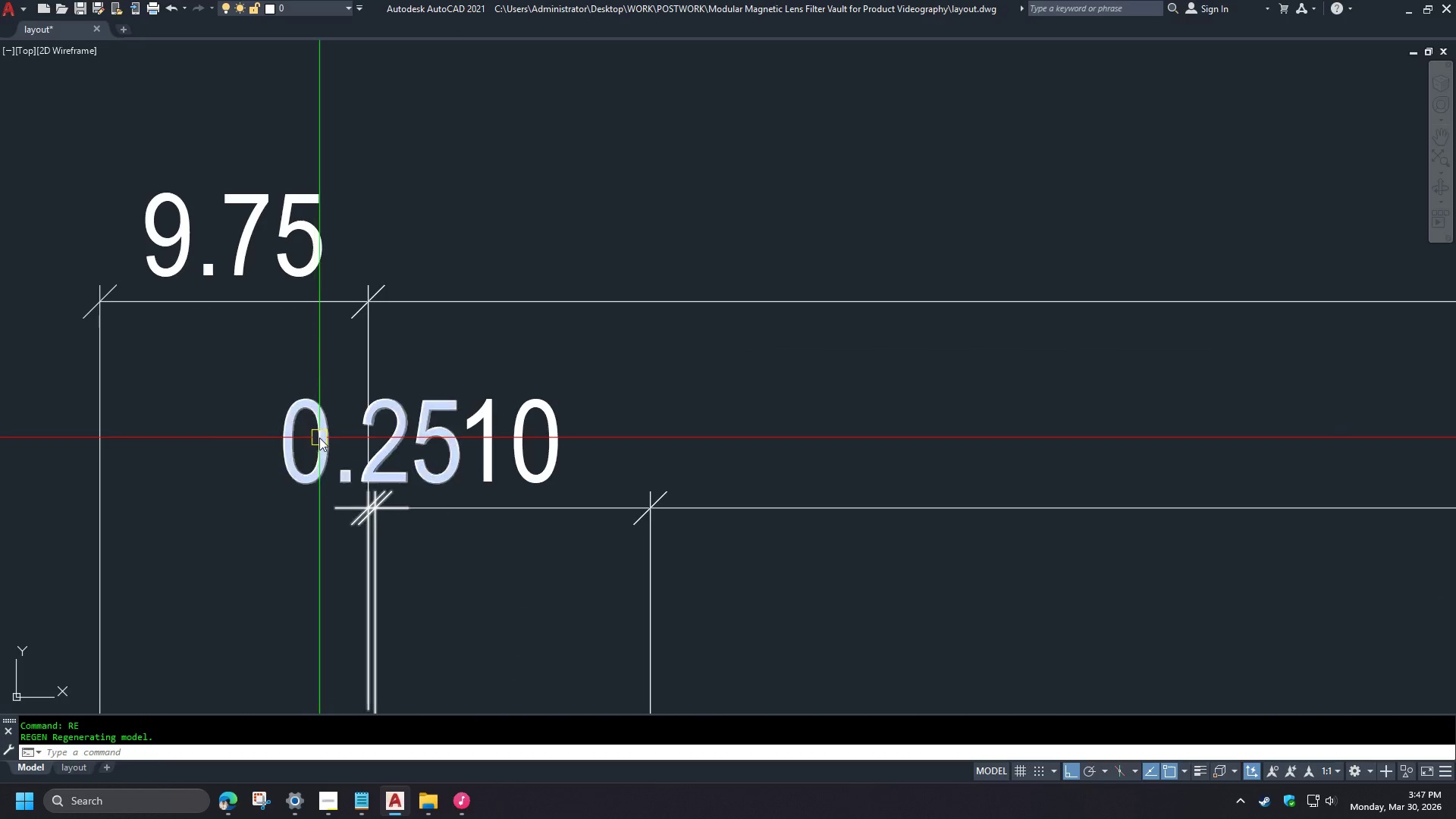 
left_click([337, 510])
 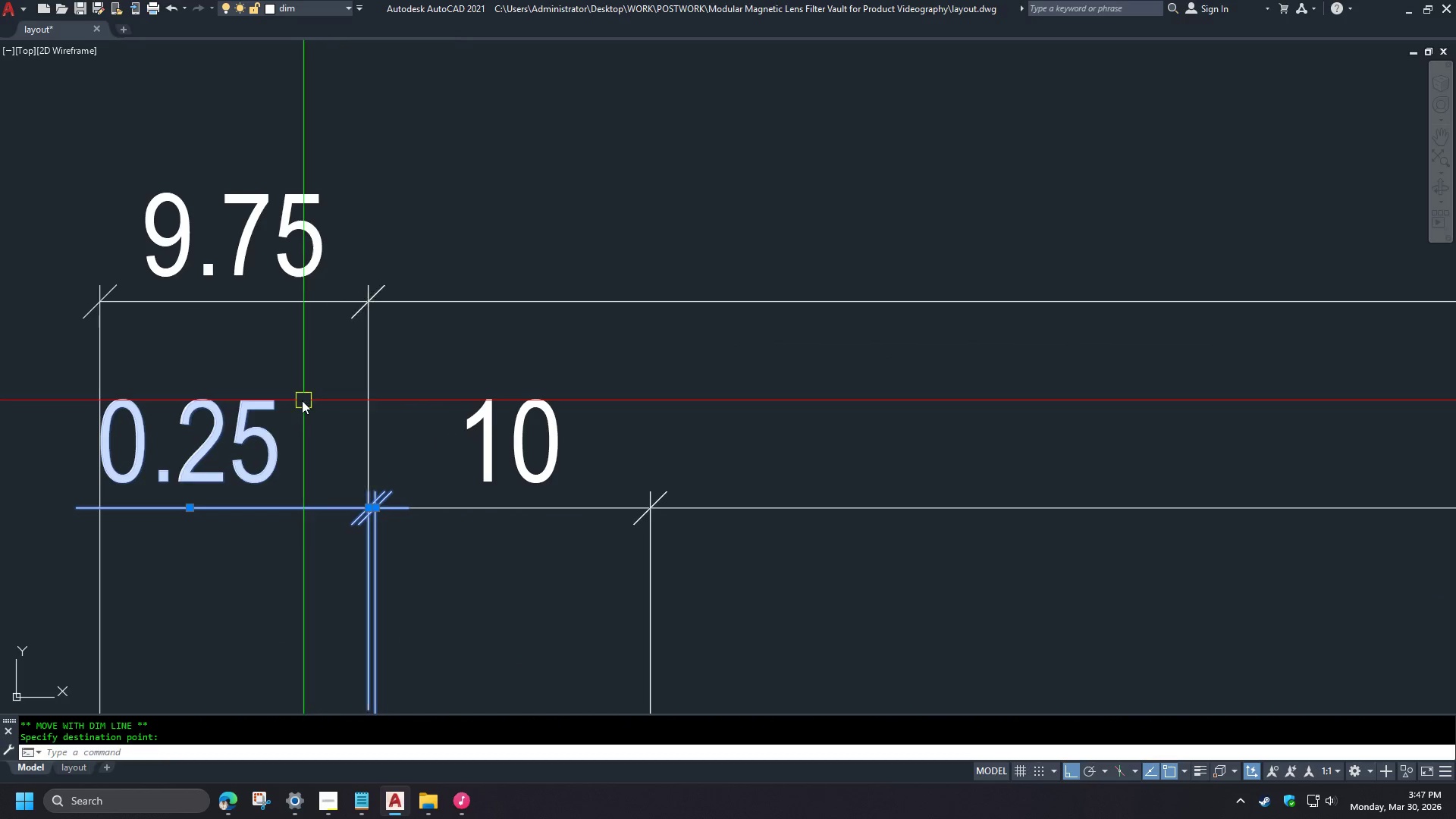 
key(Escape)
 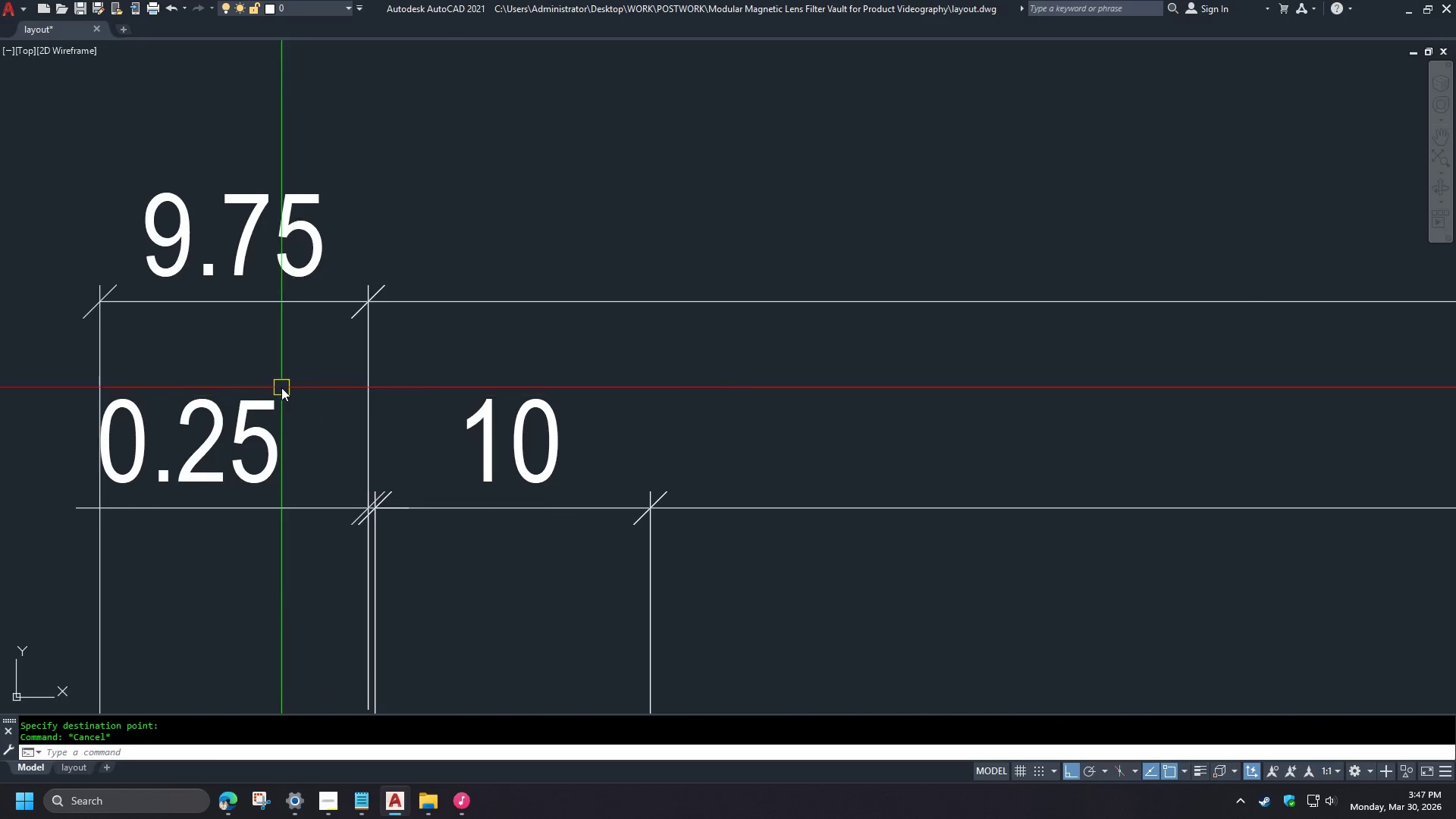 
scroll: coordinate [391, 494], scroll_direction: down, amount: 2.0
 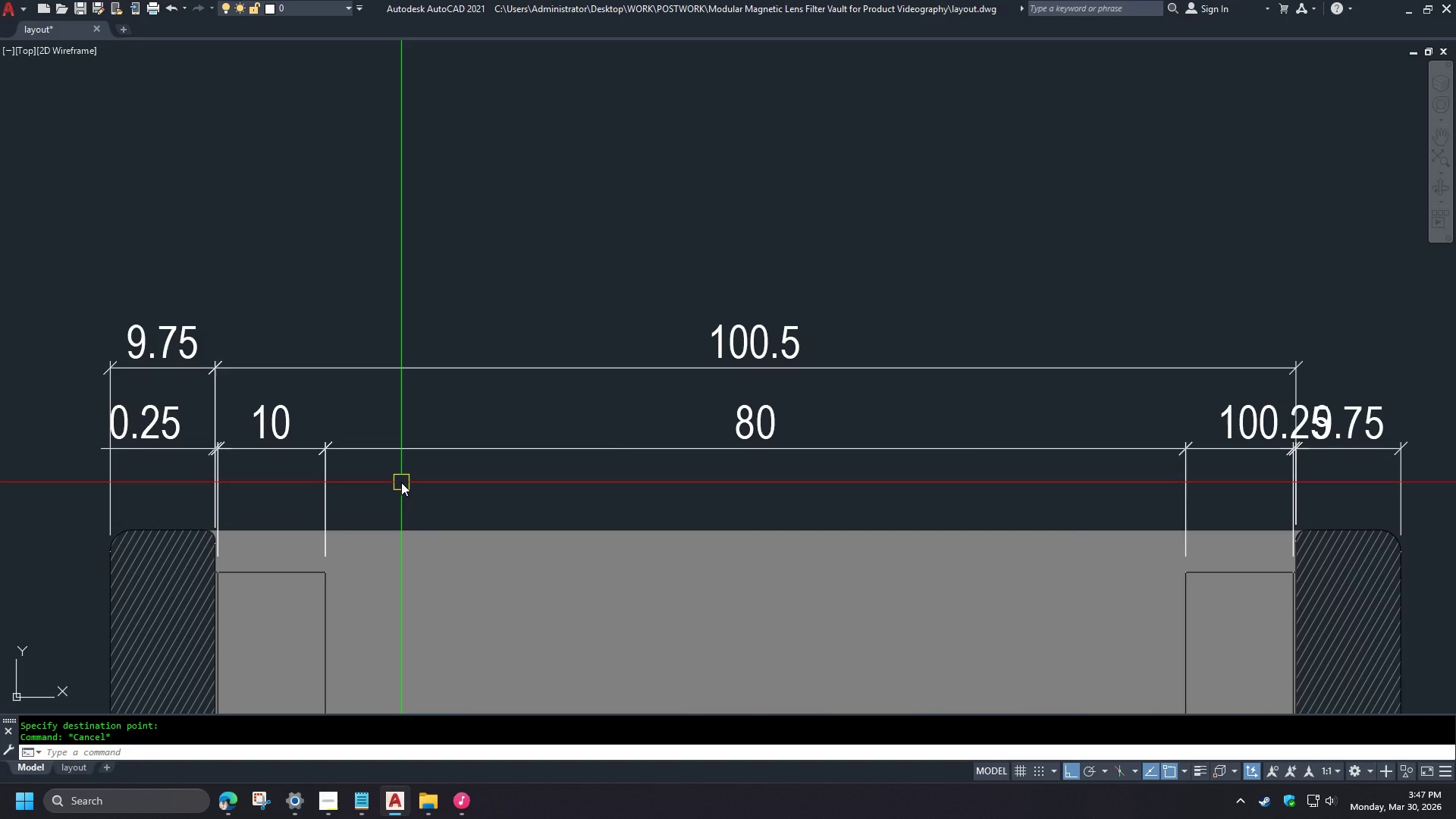 
left_click([759, 459])
 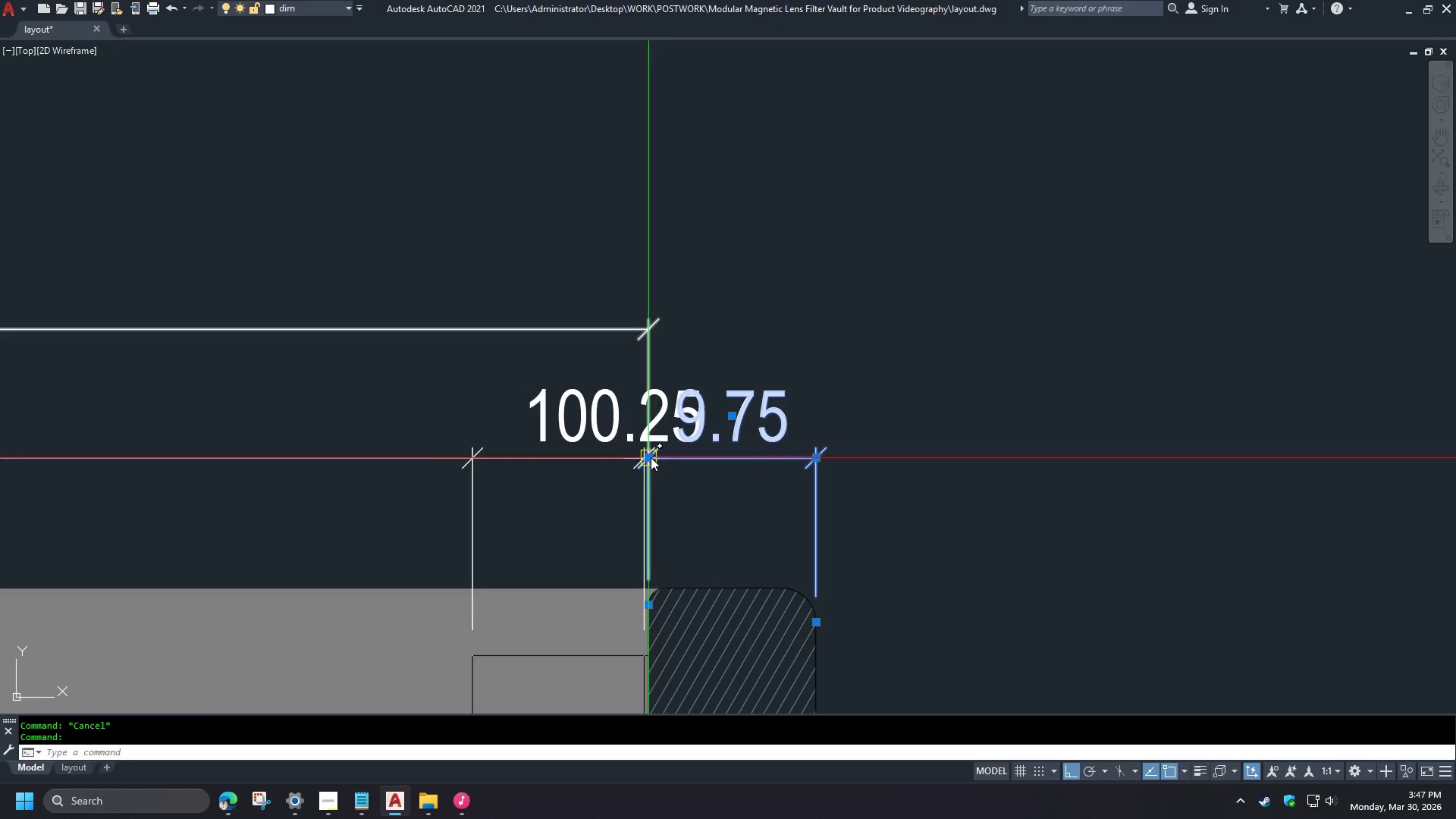 
scroll: coordinate [401, 482], scroll_direction: down, amount: 1.0
 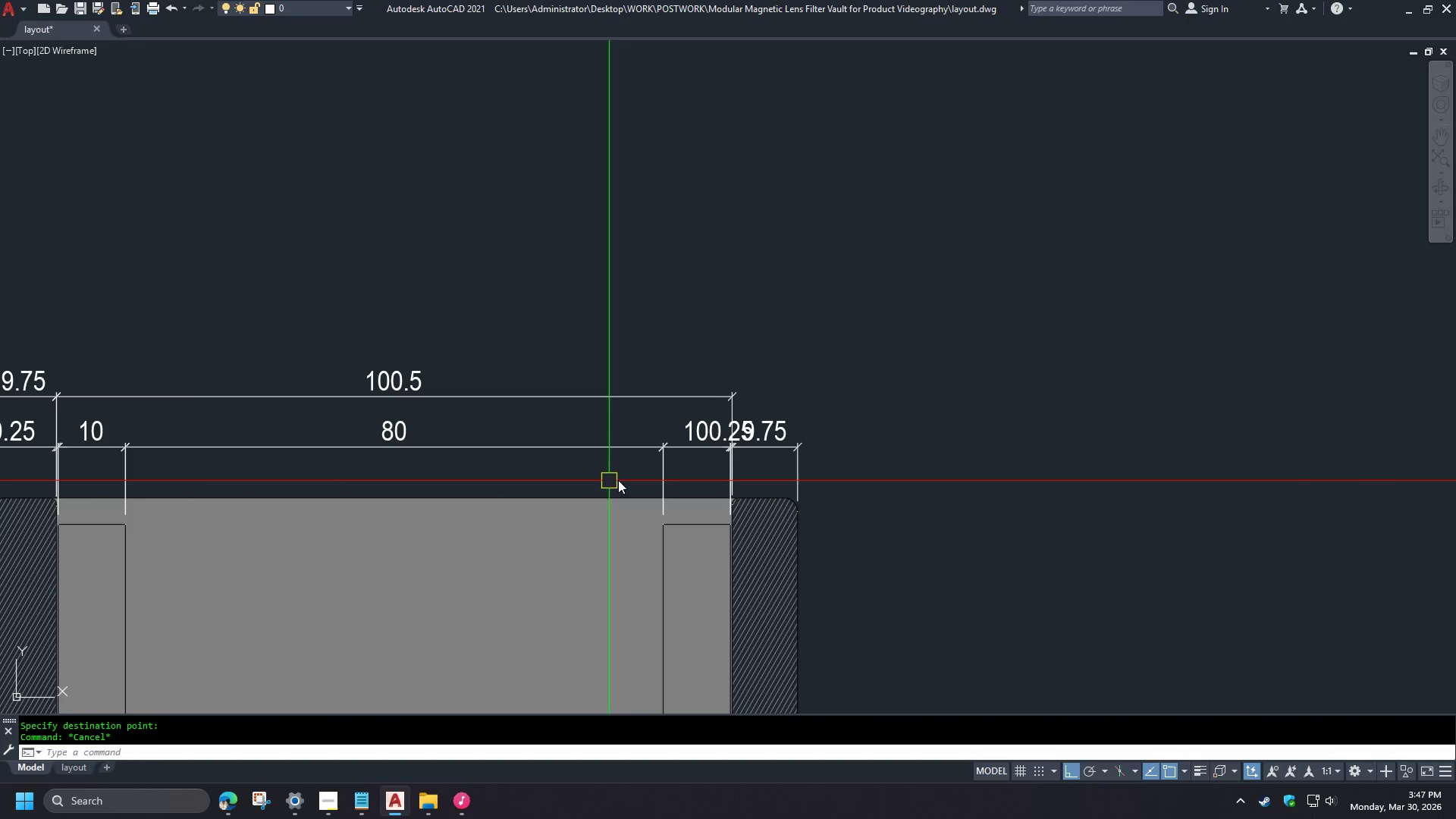 
left_click([651, 457])
 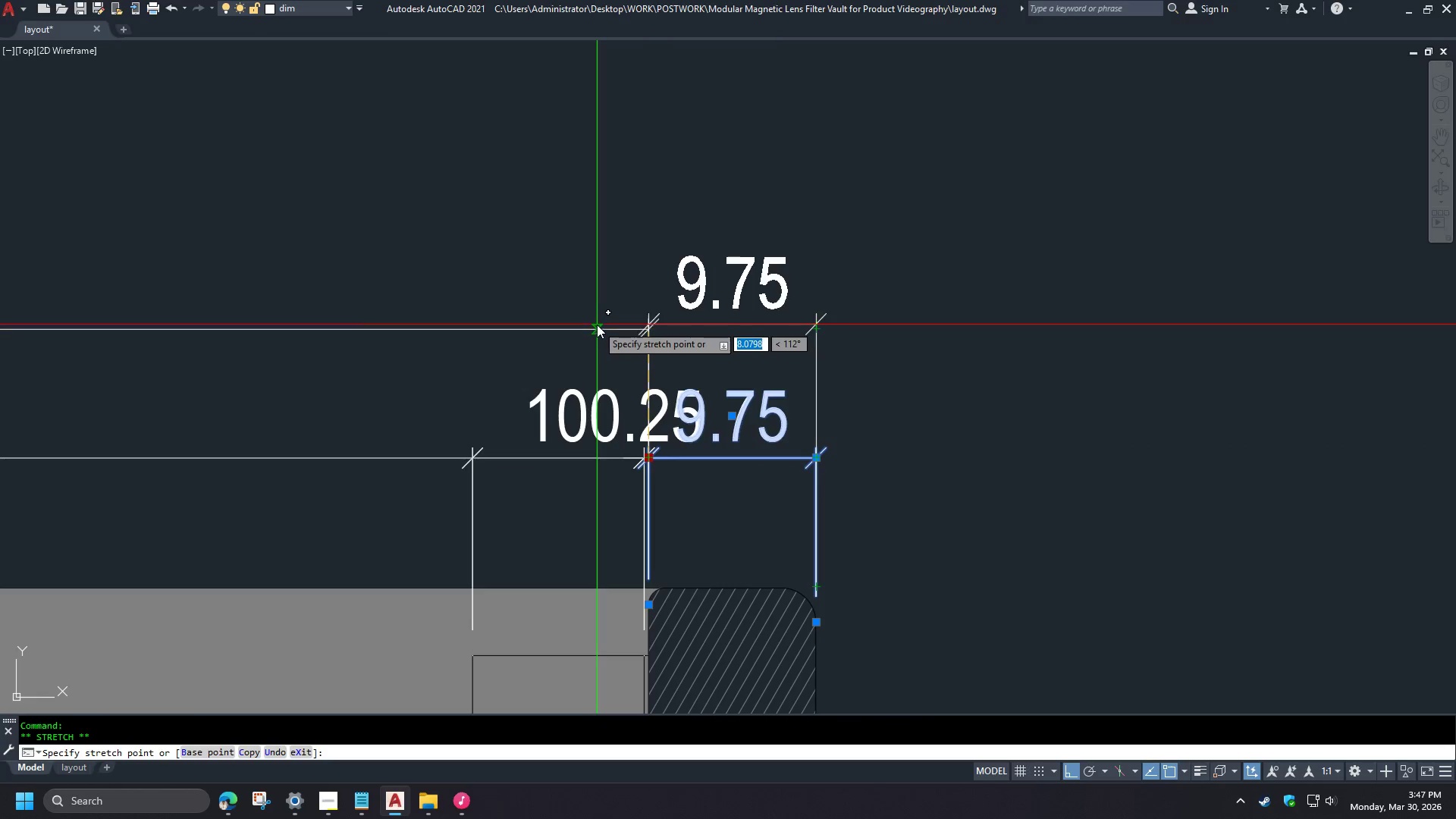 
left_click([597, 325])
 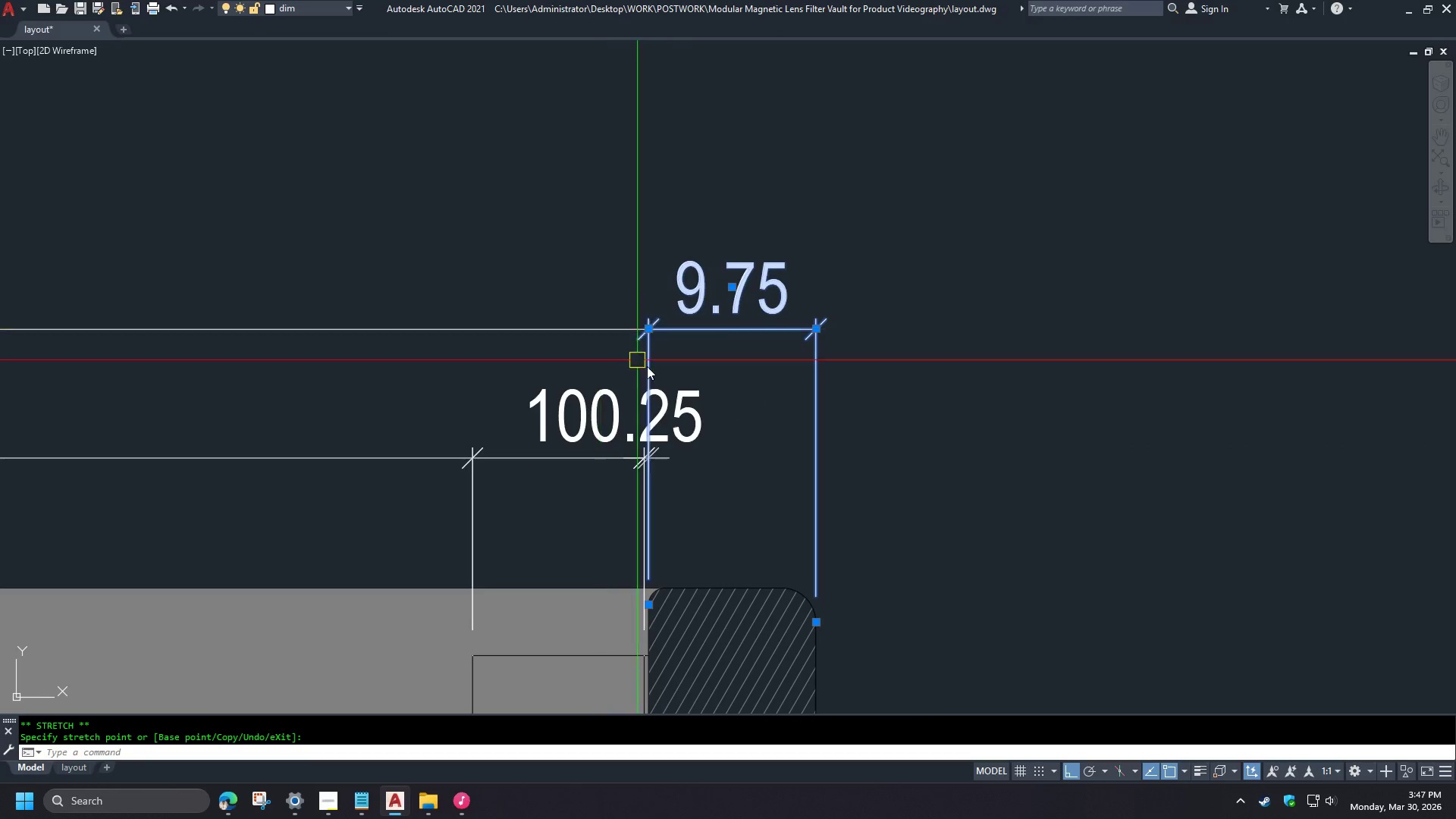 
scroll: coordinate [789, 442], scroll_direction: up, amount: 2.0
 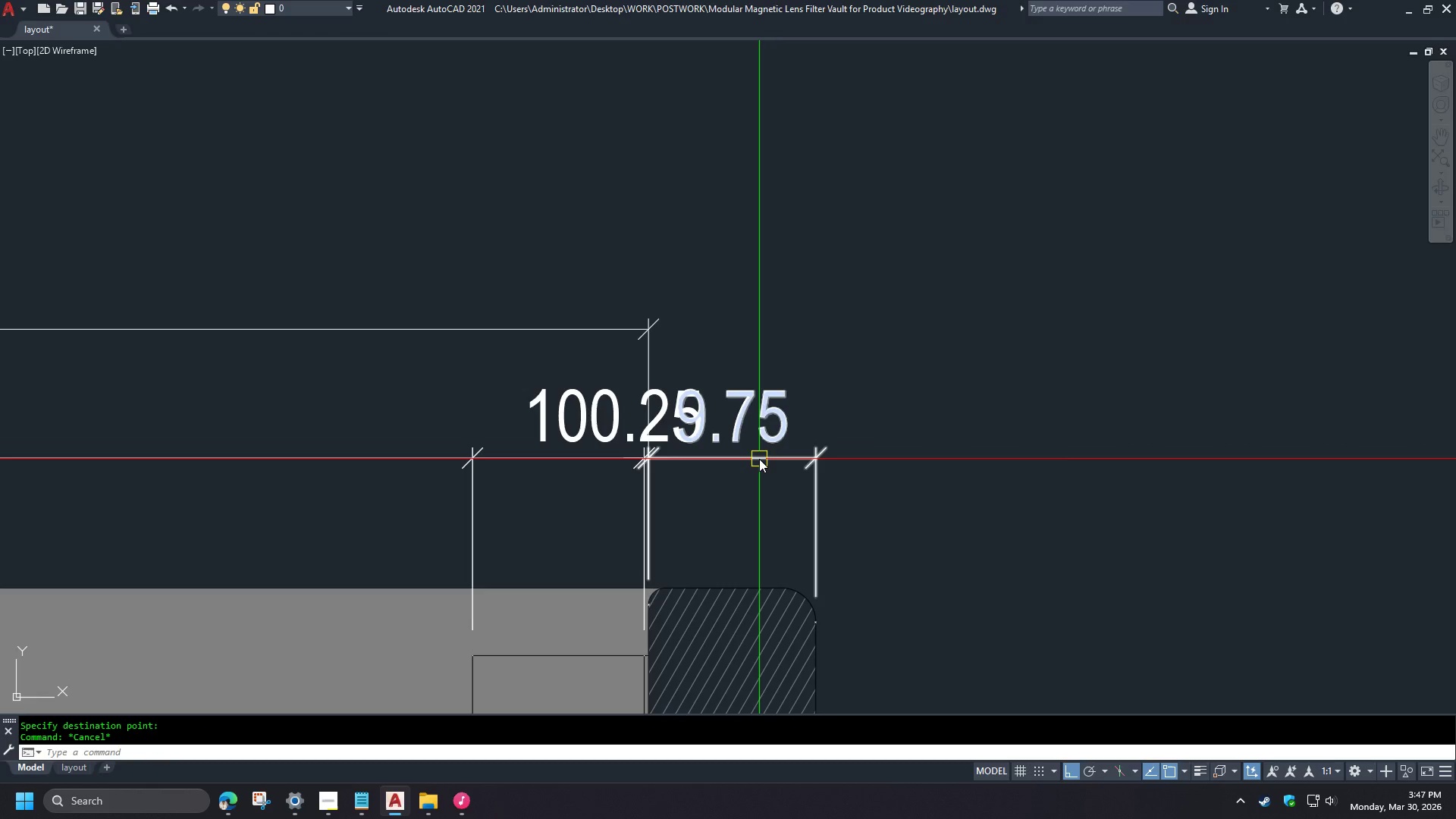 
key(Escape)
 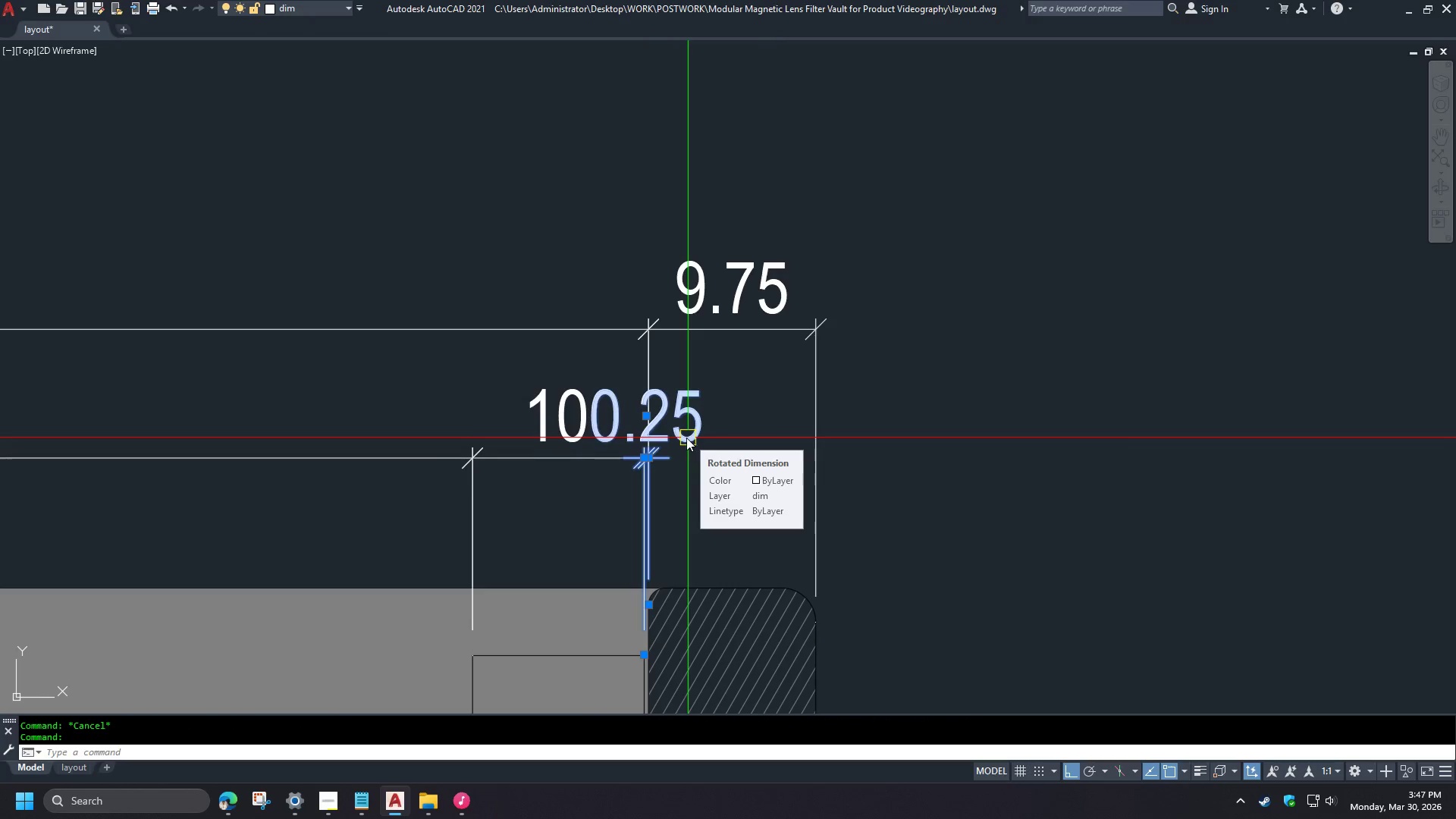 
wait(5.28)
 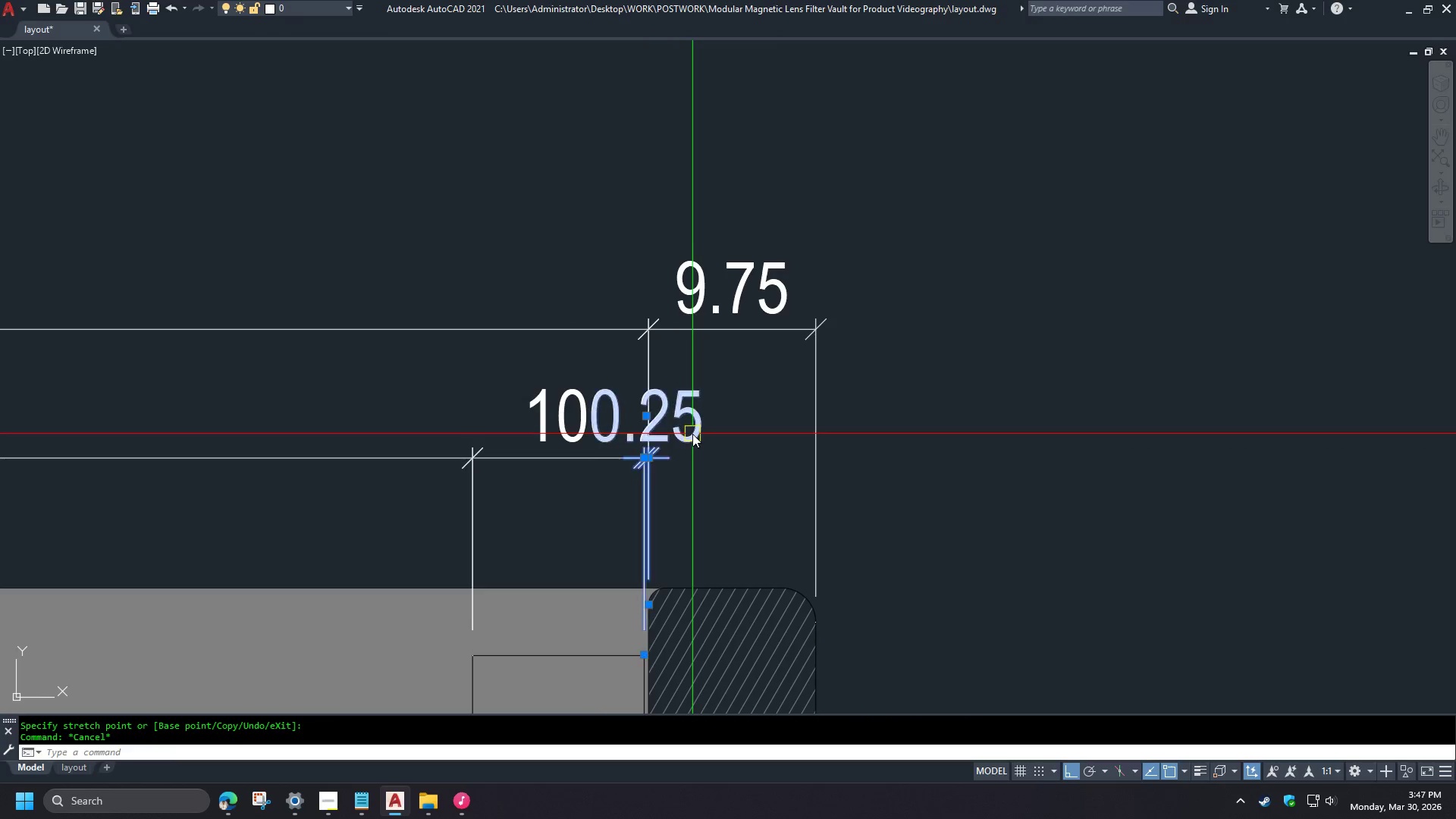 
left_click([698, 460])
 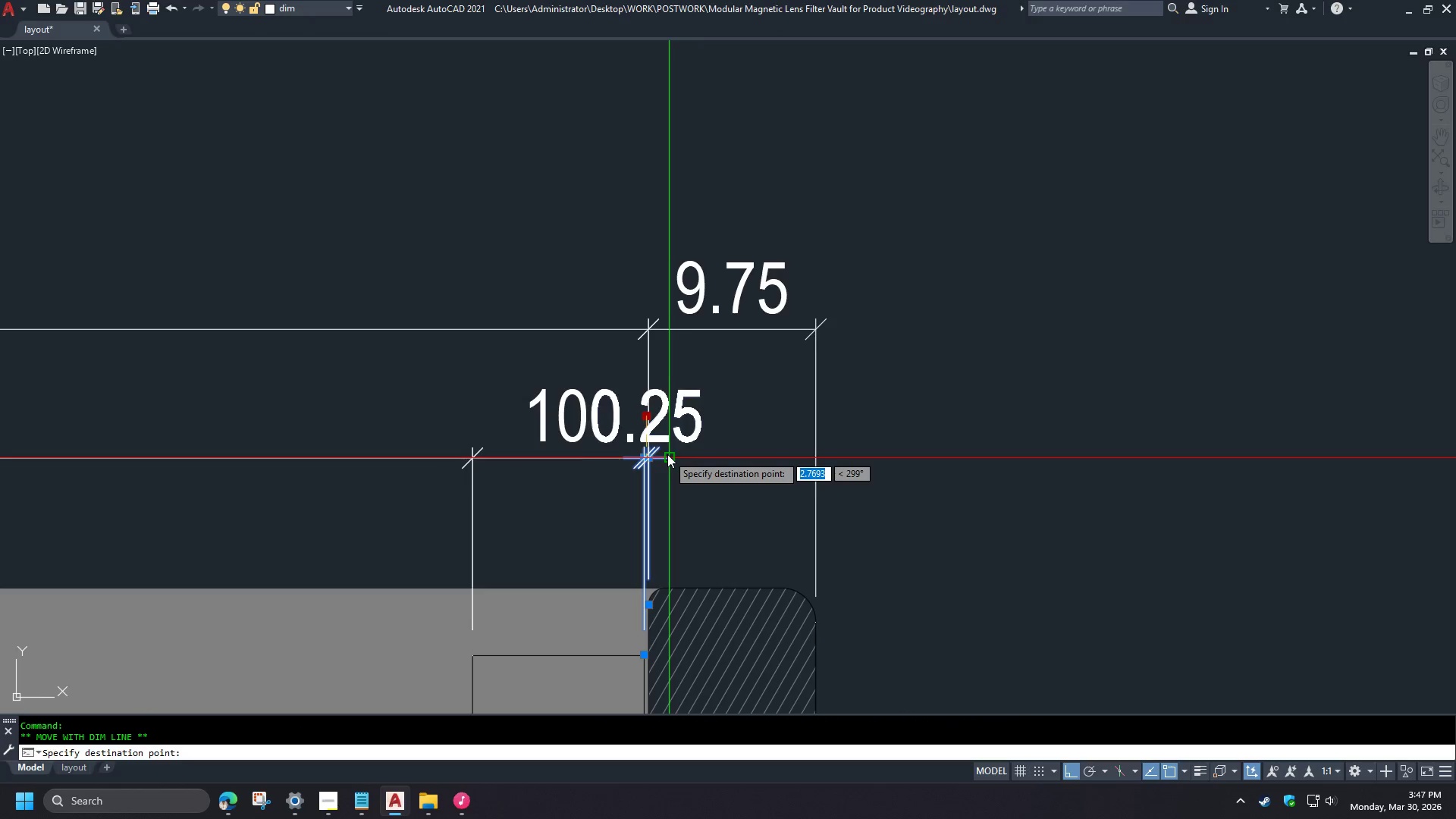 
left_click([667, 454])
 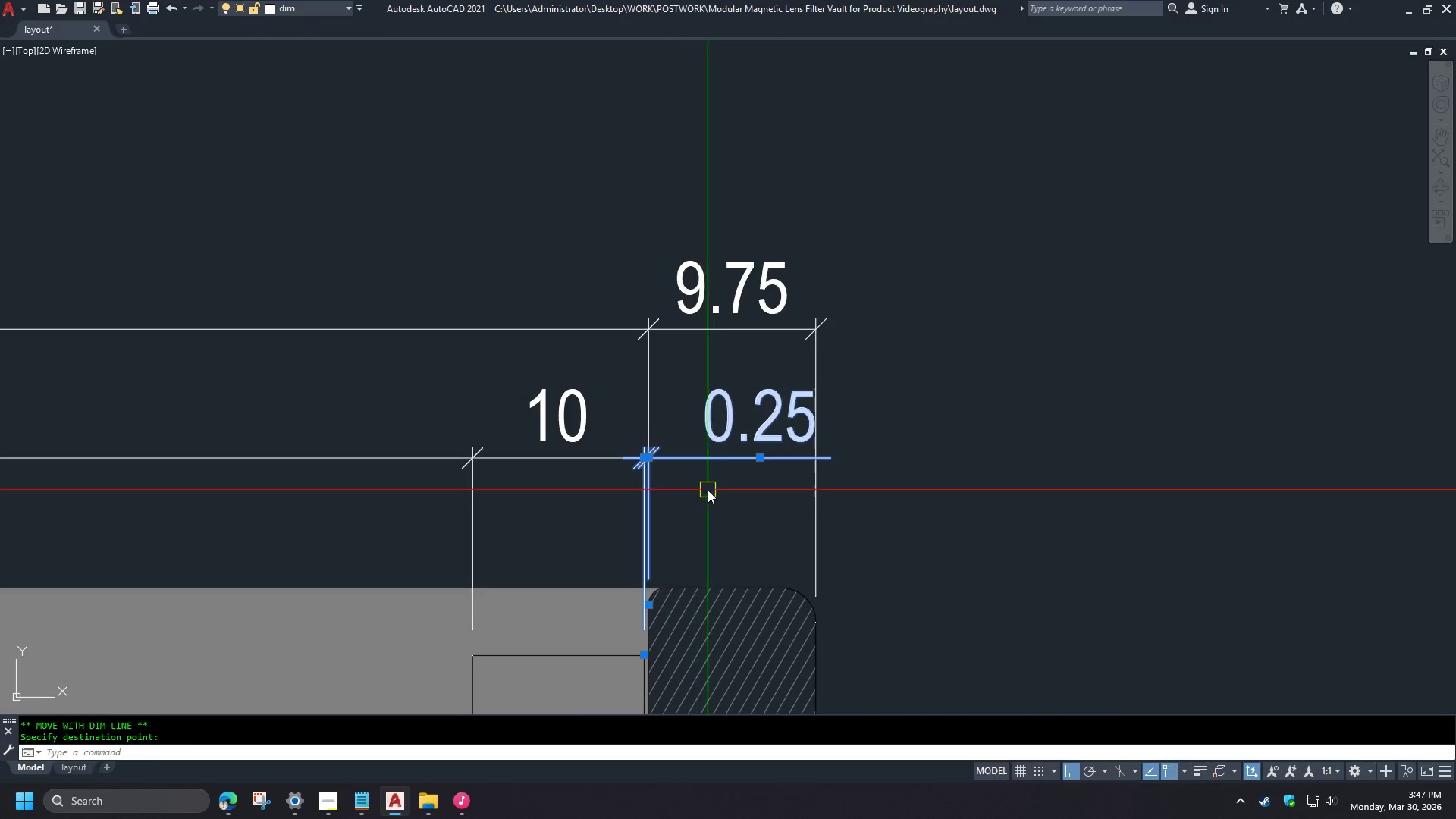 
key(Escape)
 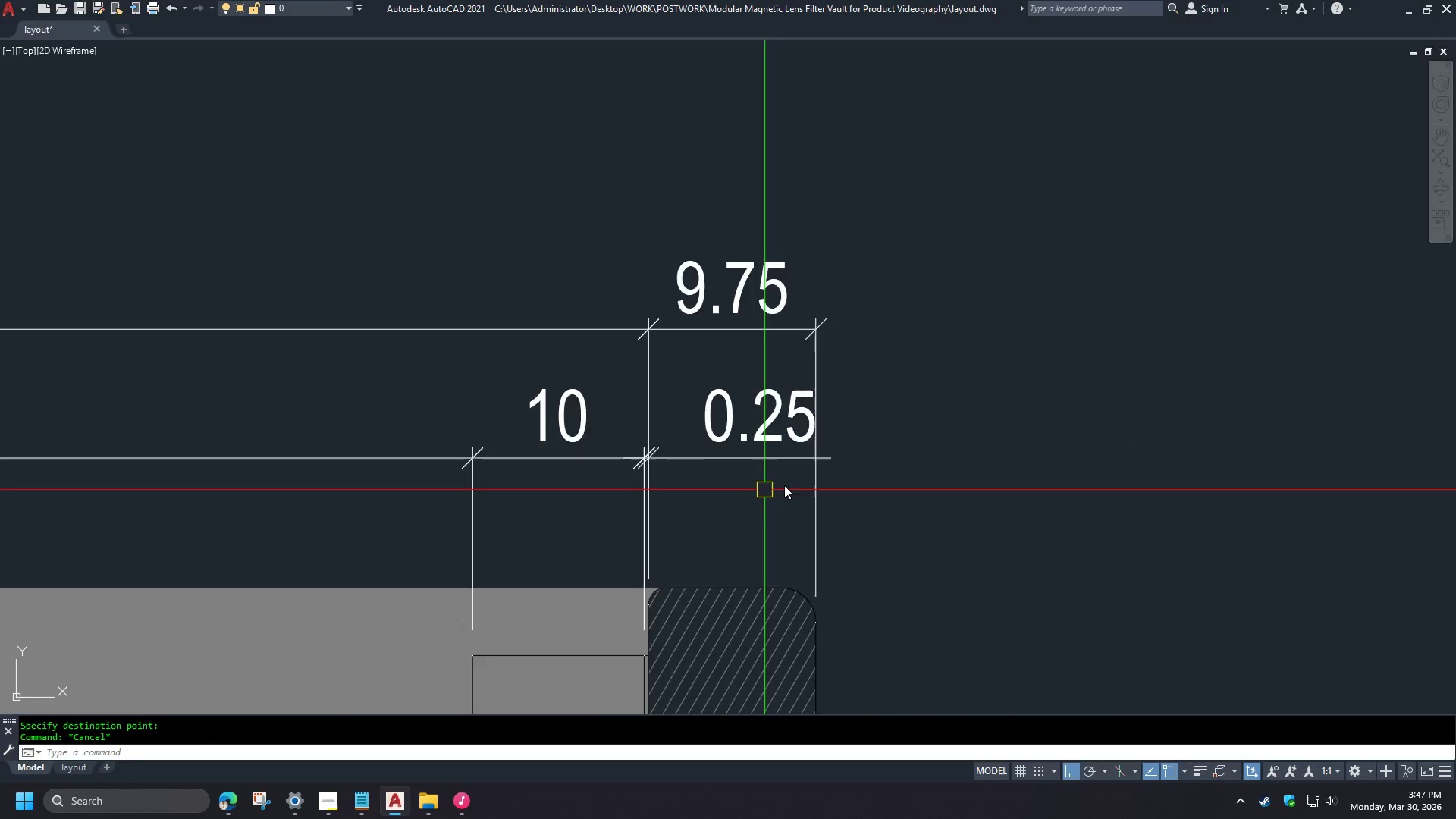 
type(re dba  )
 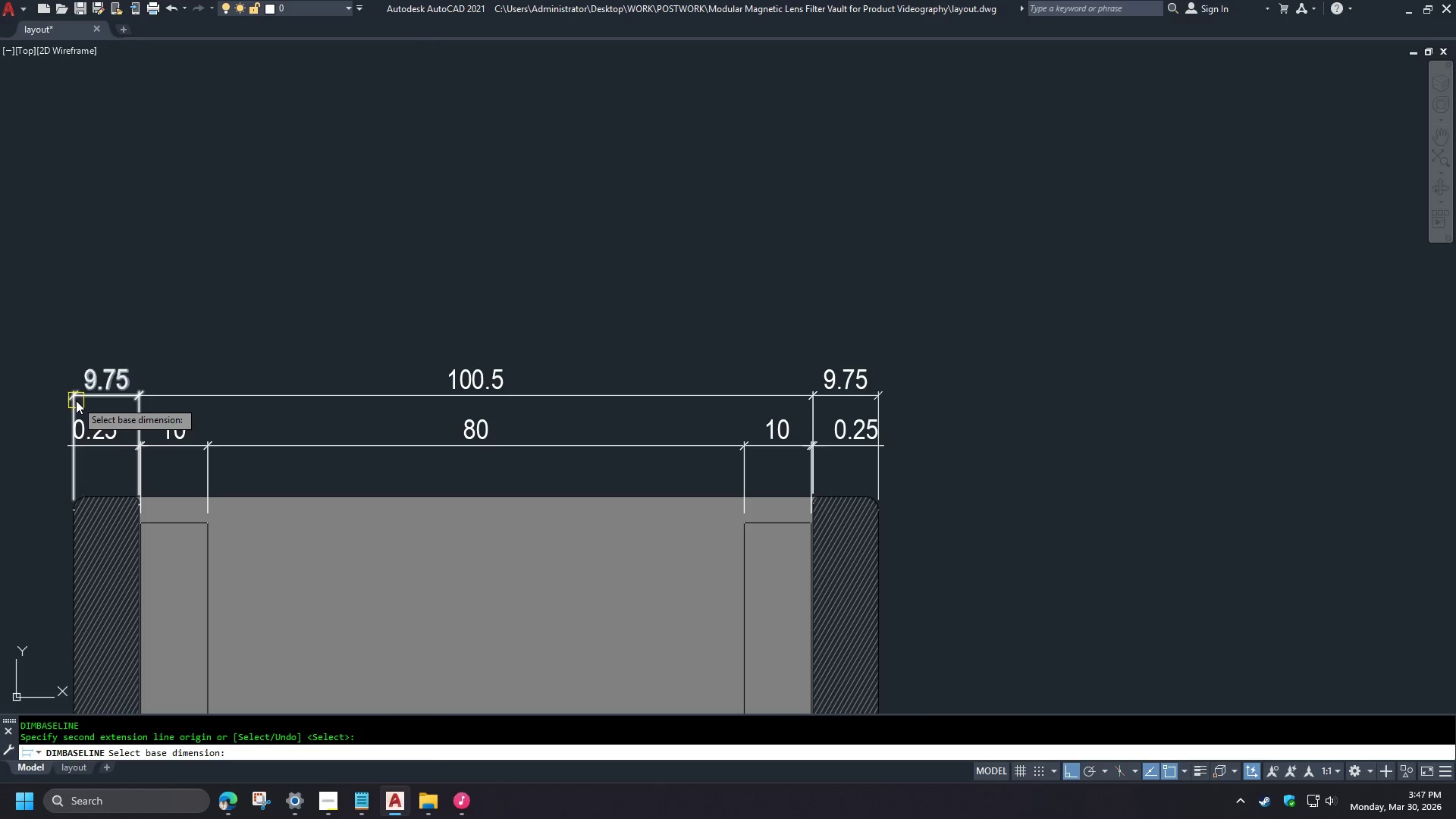 
scroll: coordinate [959, 422], scroll_direction: down, amount: 2.0
 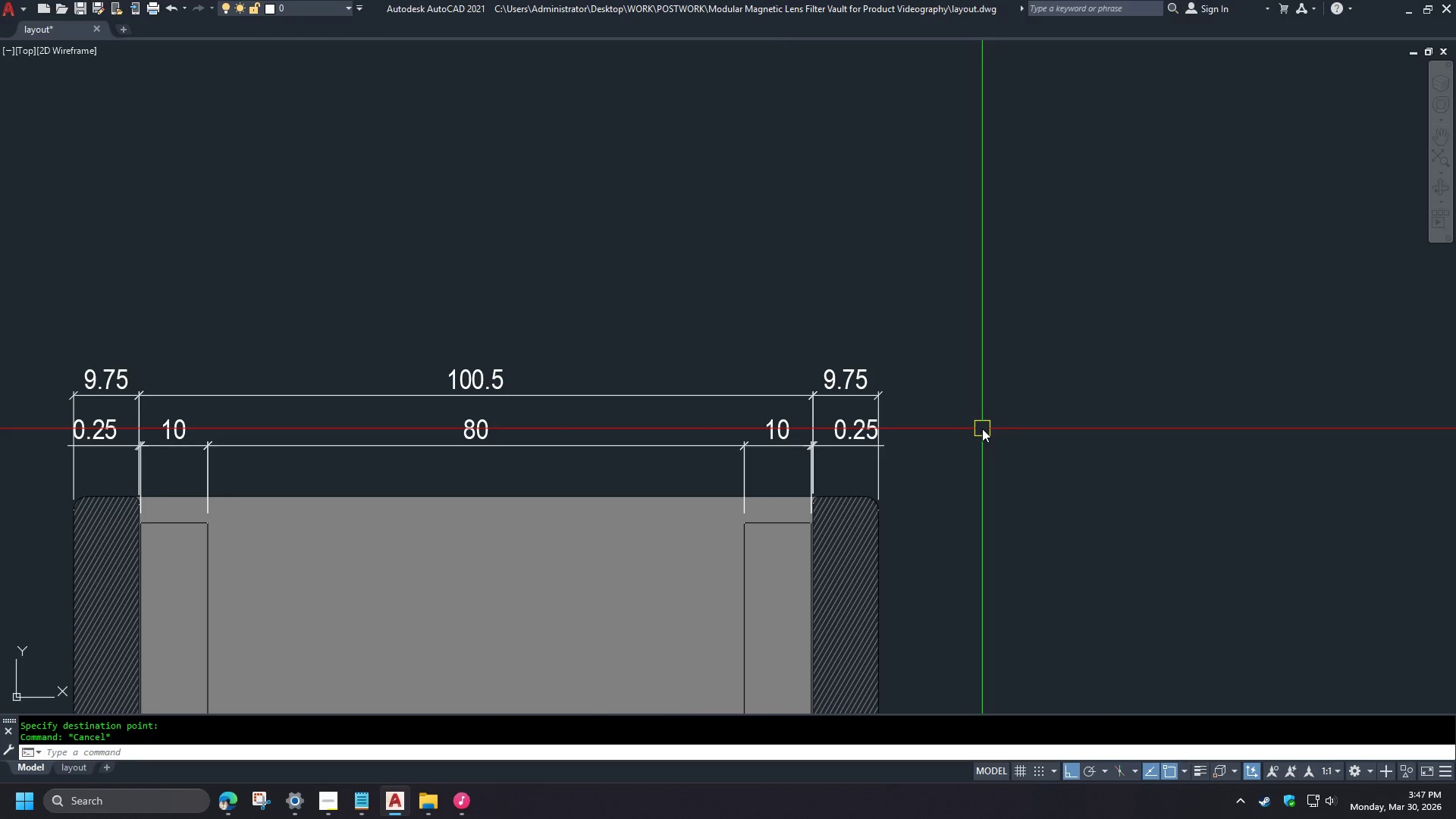 
left_click([72, 400])
 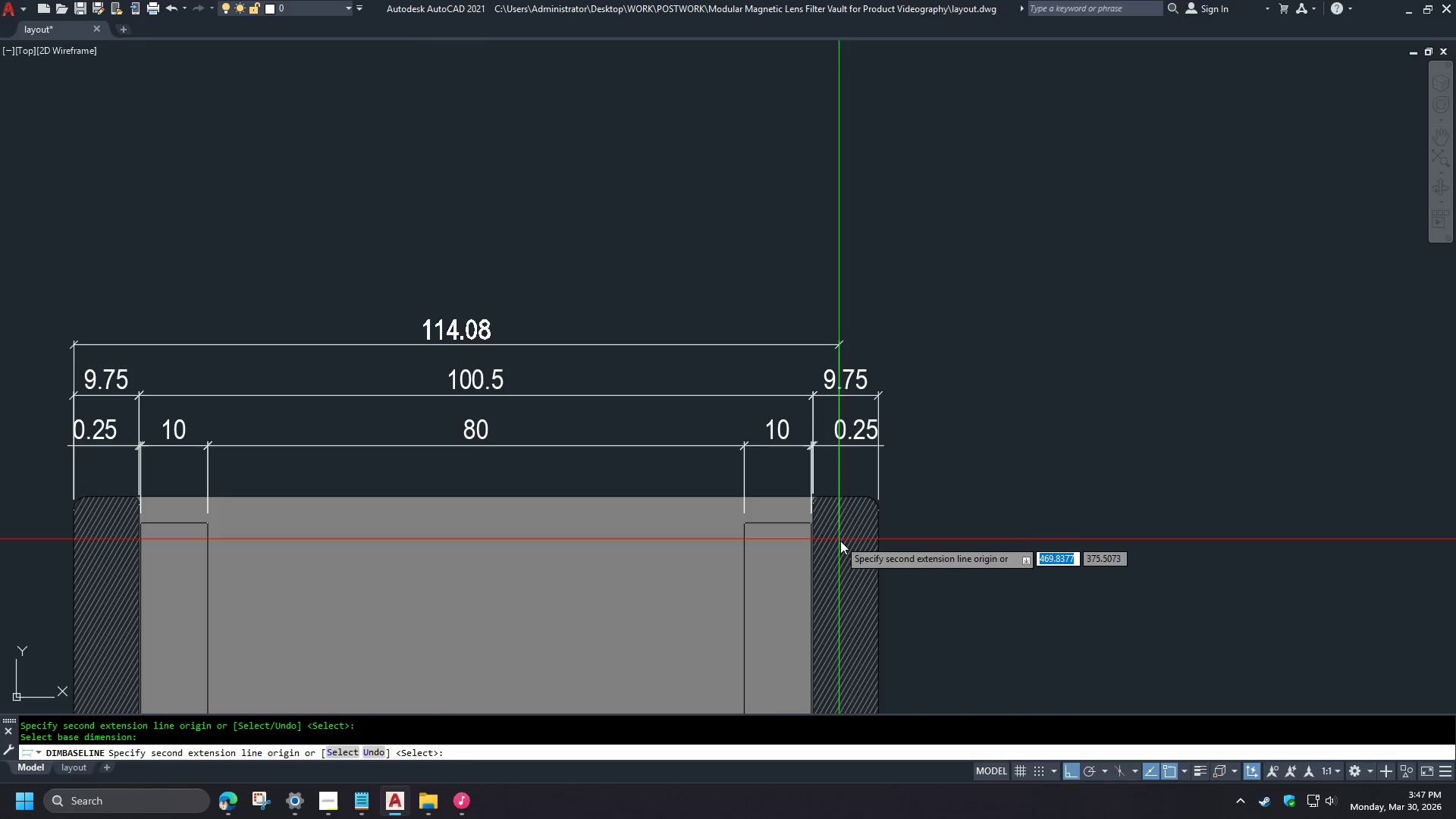 
type(end )
 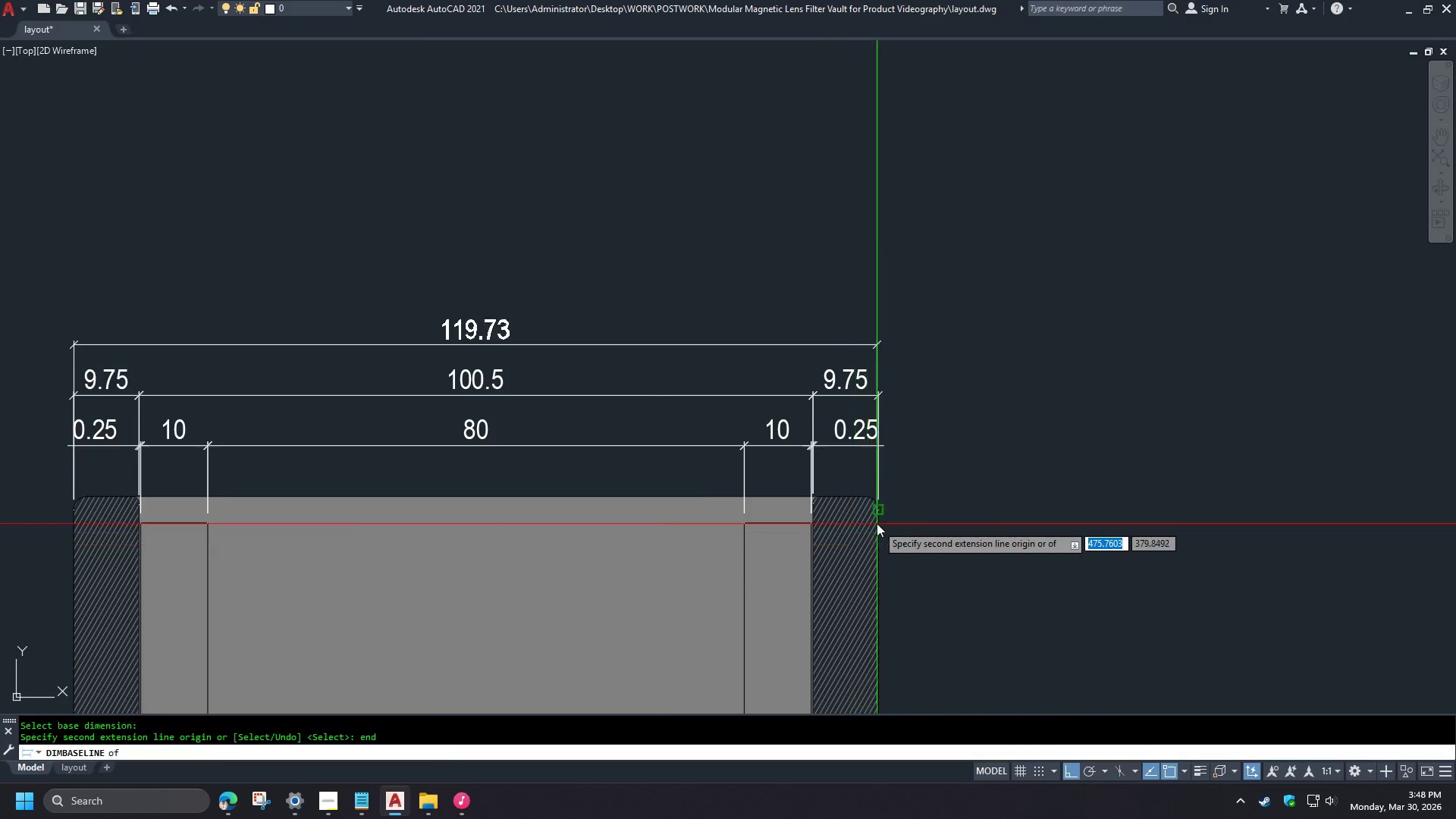 
left_click([891, 492])
 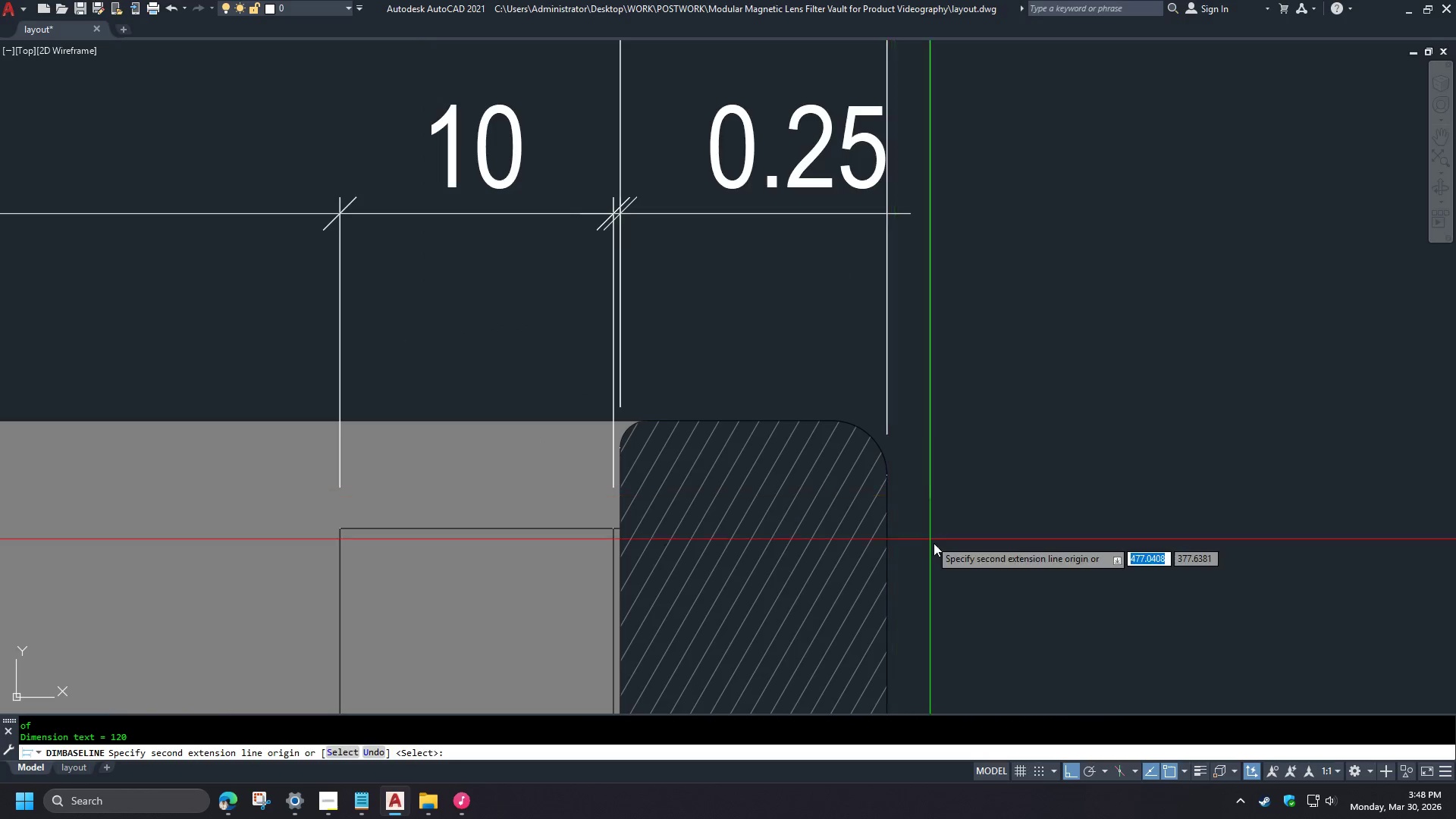 
key(Space)
 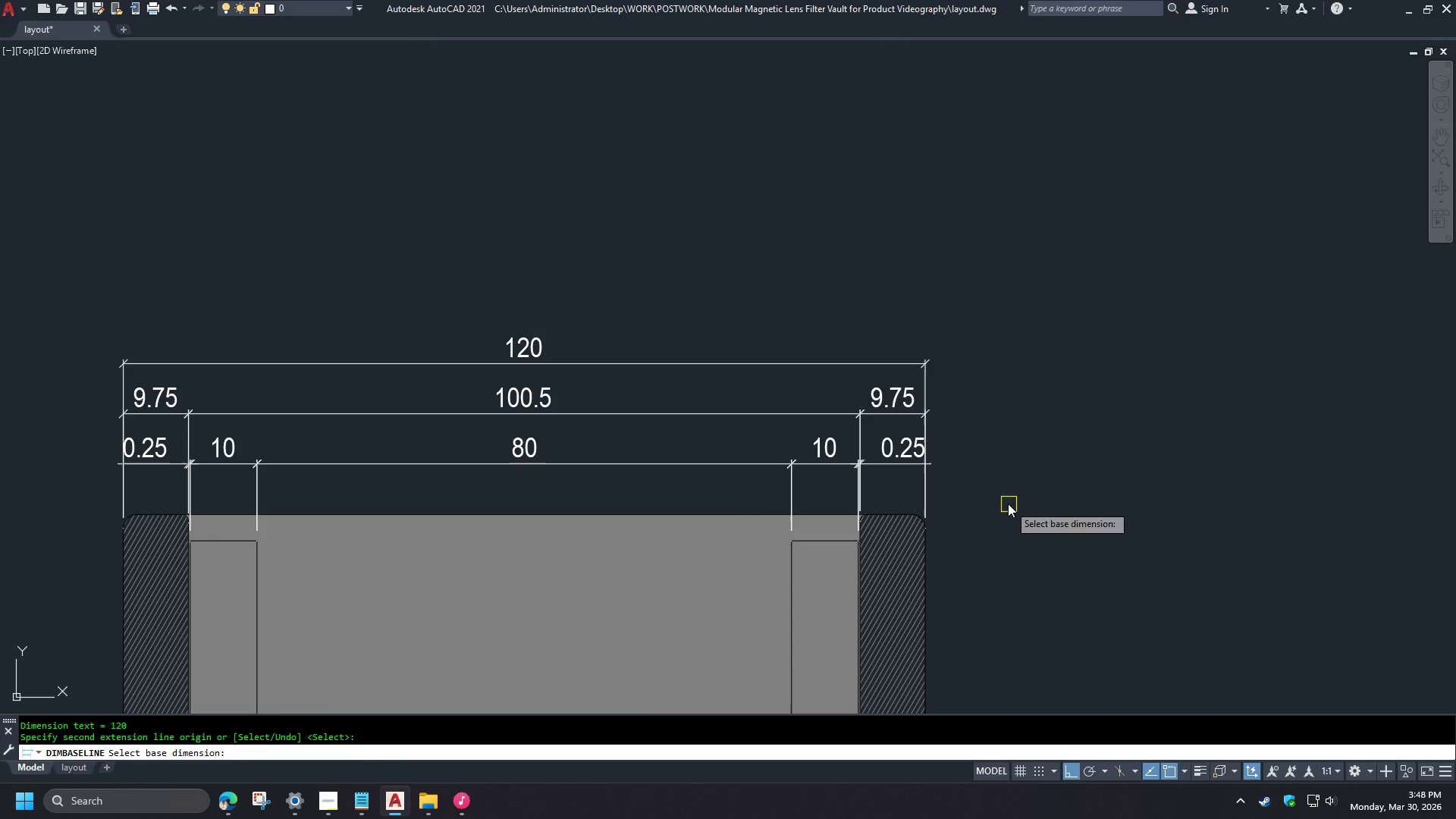 
key(Space)
 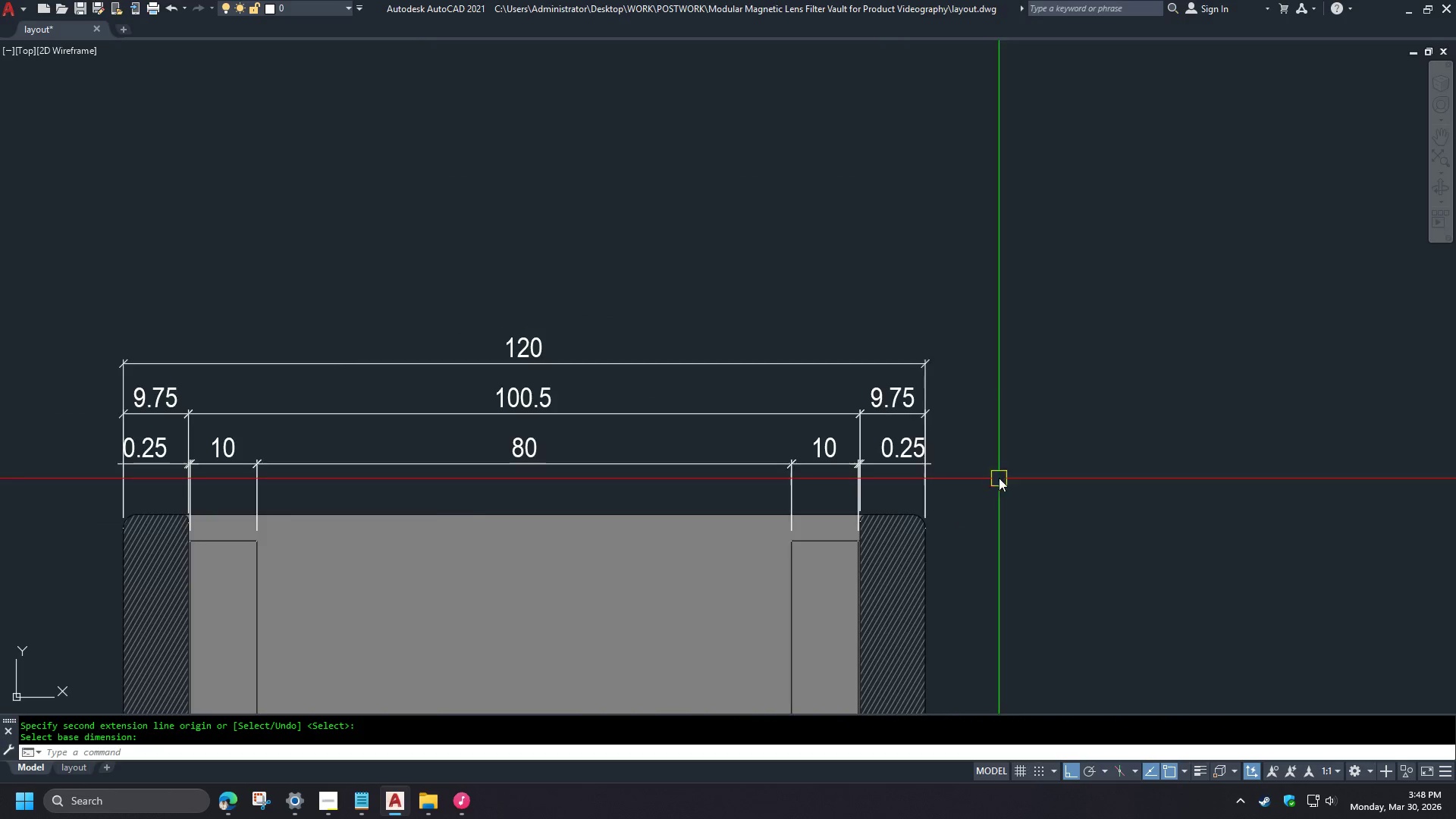 
scroll: coordinate [877, 522], scroll_direction: up, amount: 3.0
 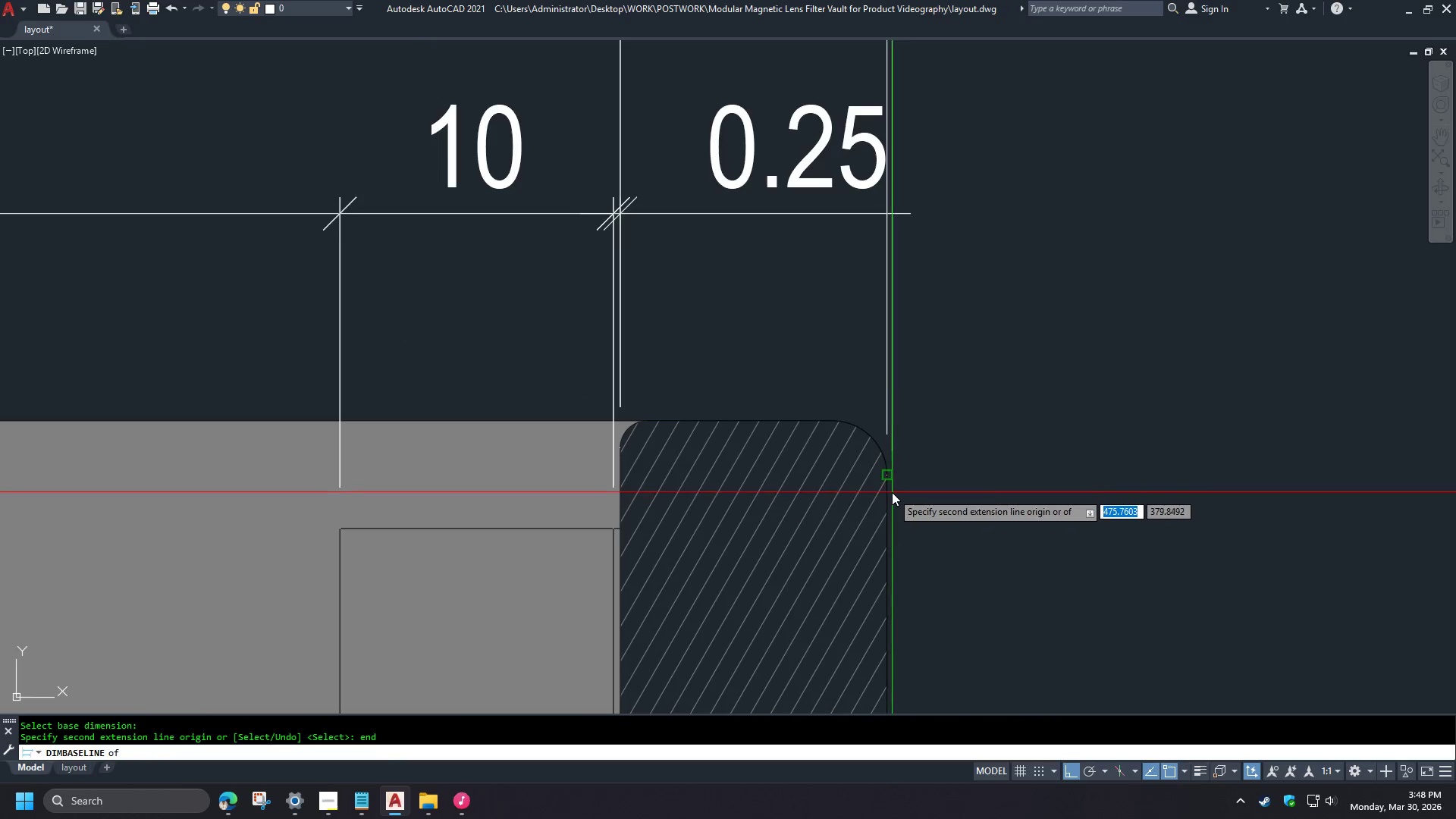 
scroll: coordinate [981, 466], scroll_direction: down, amount: 5.0
 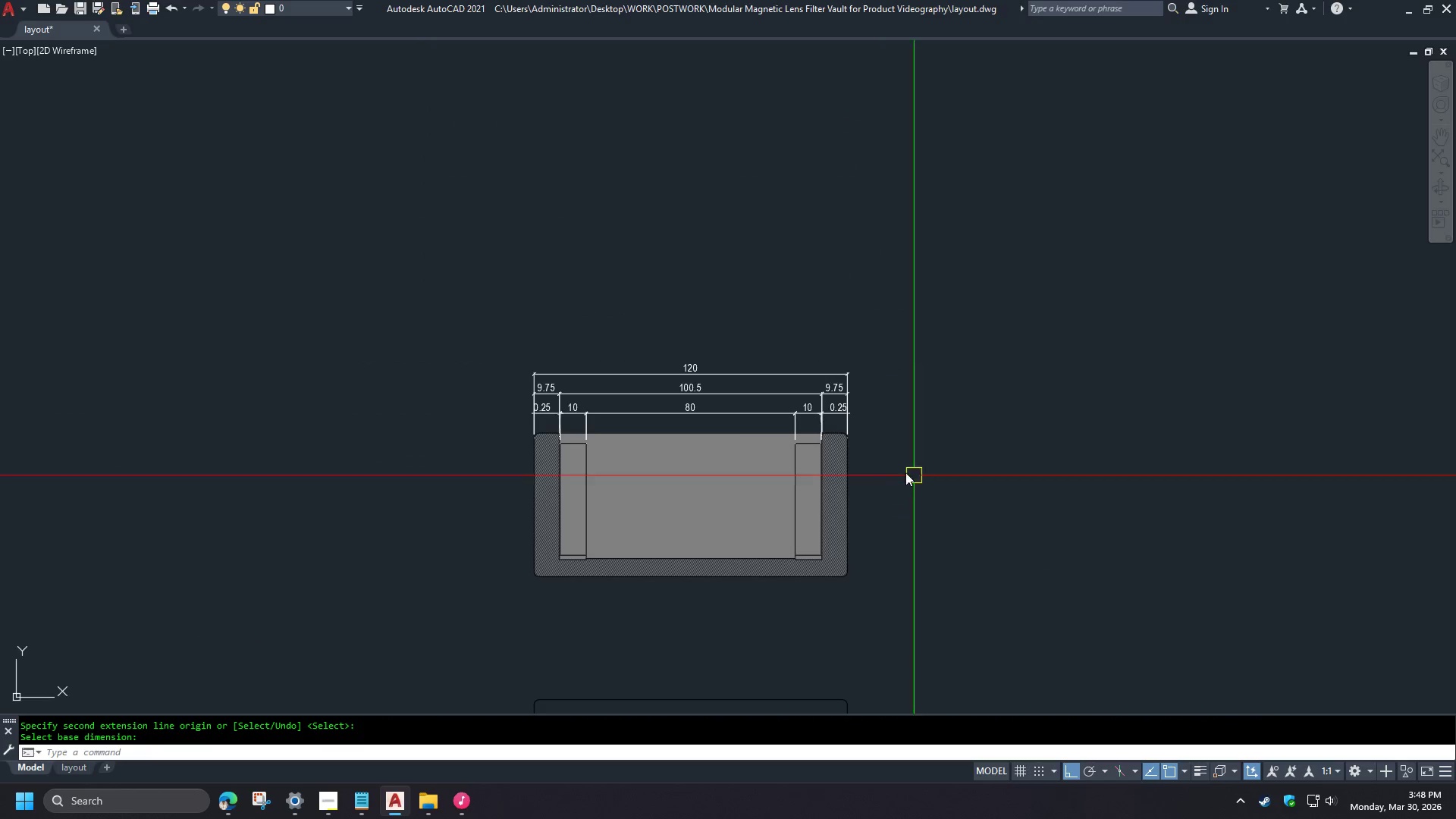 
scroll: coordinate [576, 426], scroll_direction: up, amount: 4.0
 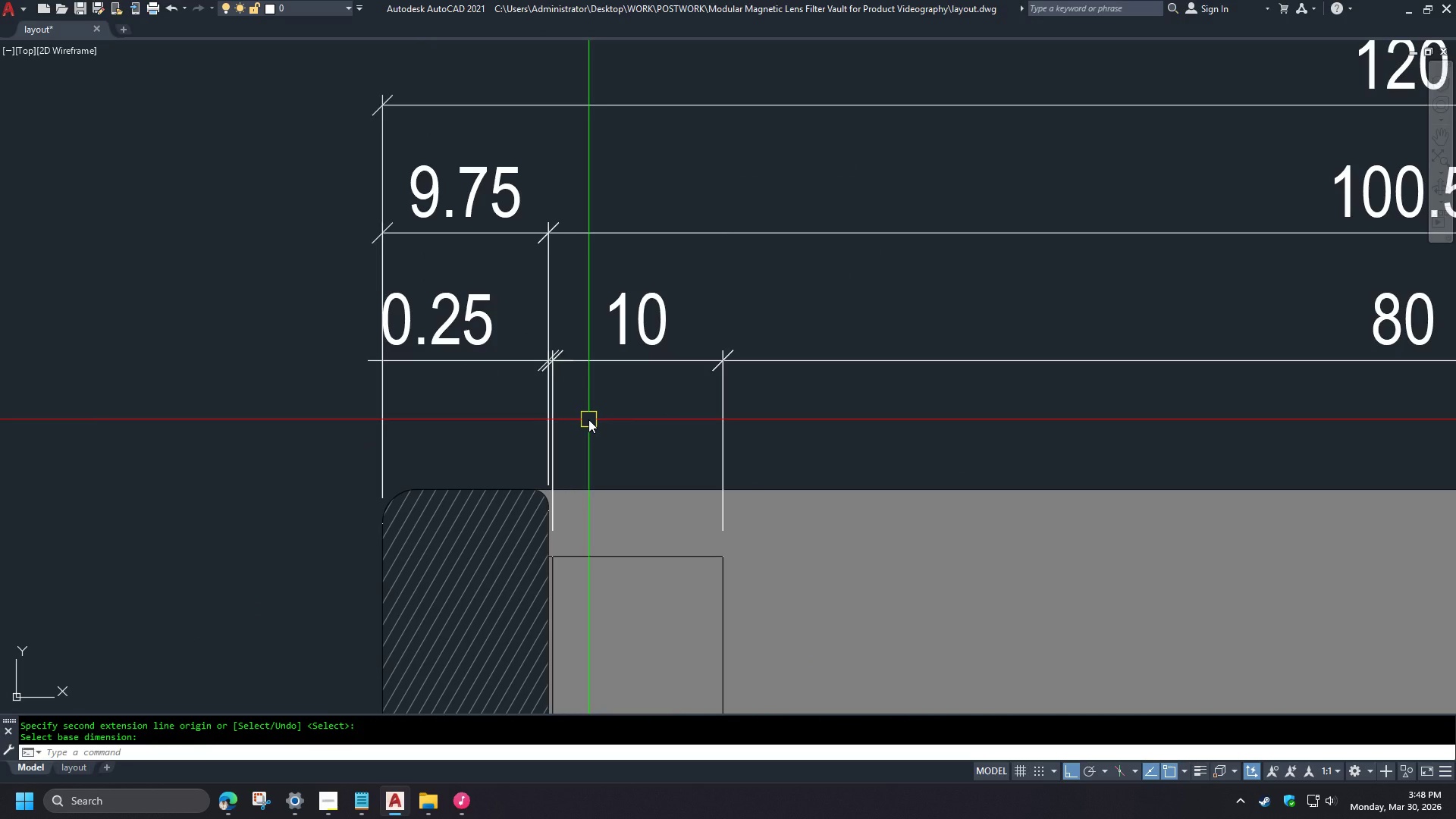 
type(dli end )
 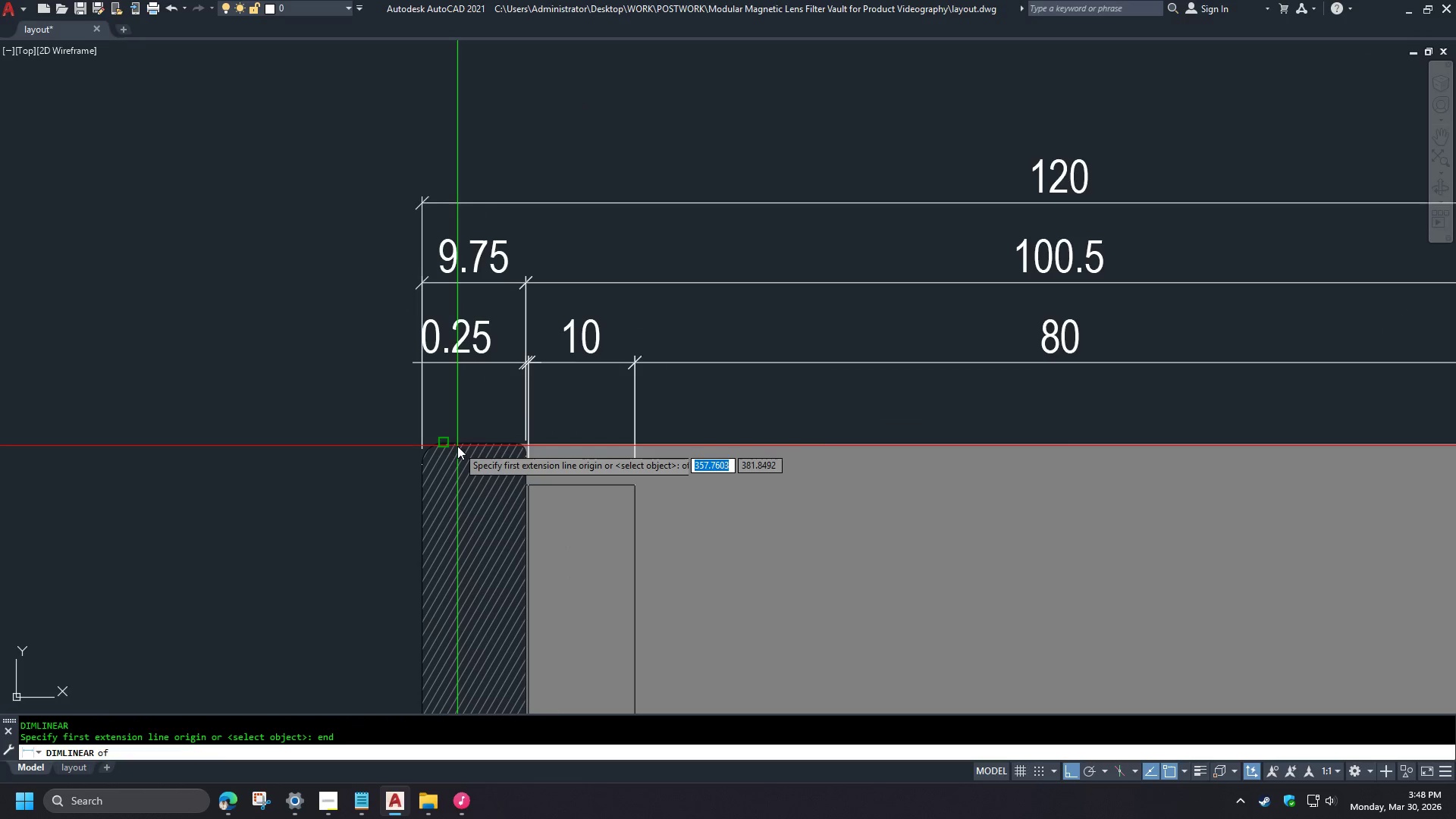 
left_click([457, 446])
 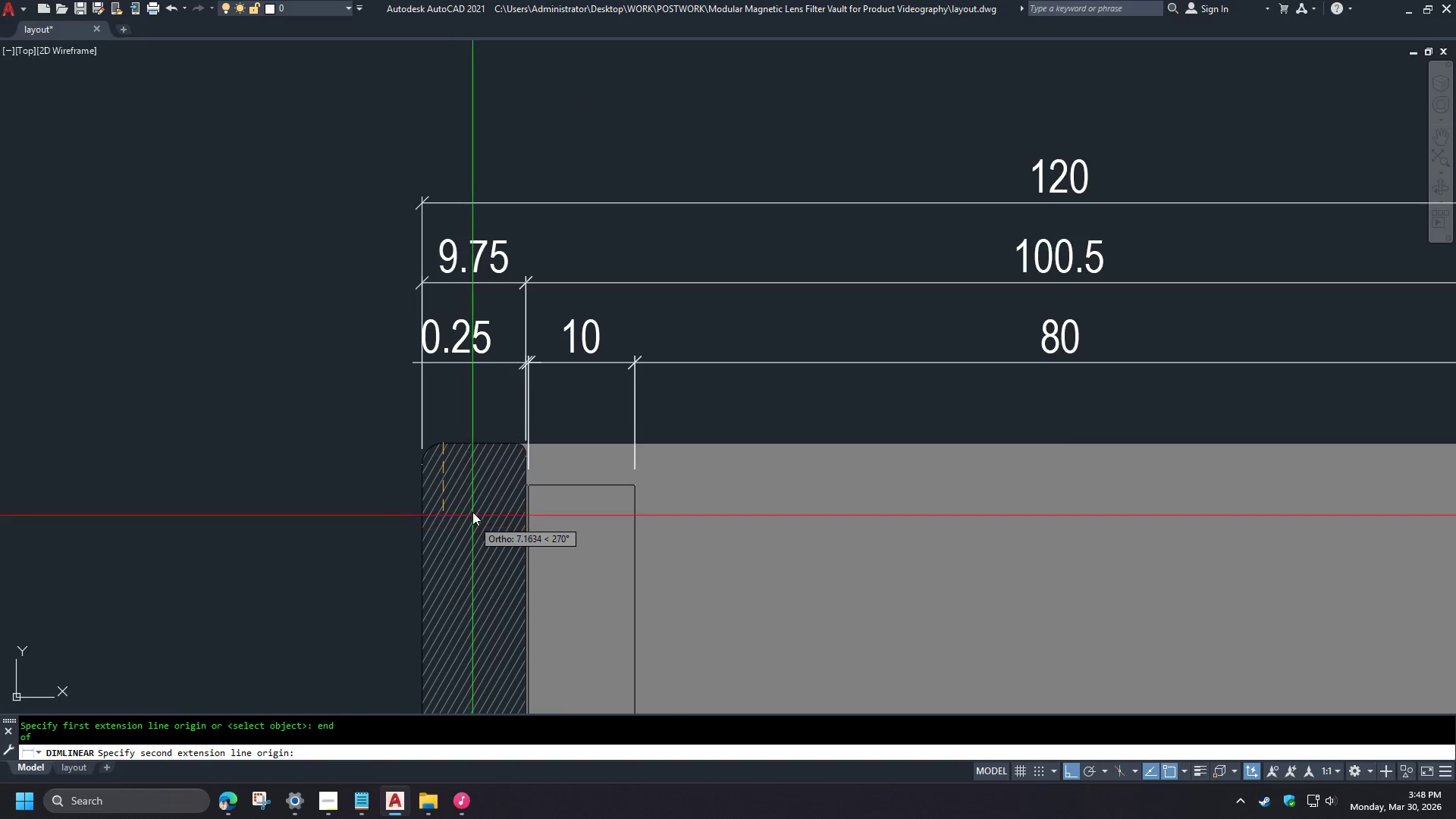 
scroll: coordinate [488, 366], scroll_direction: down, amount: 1.0
 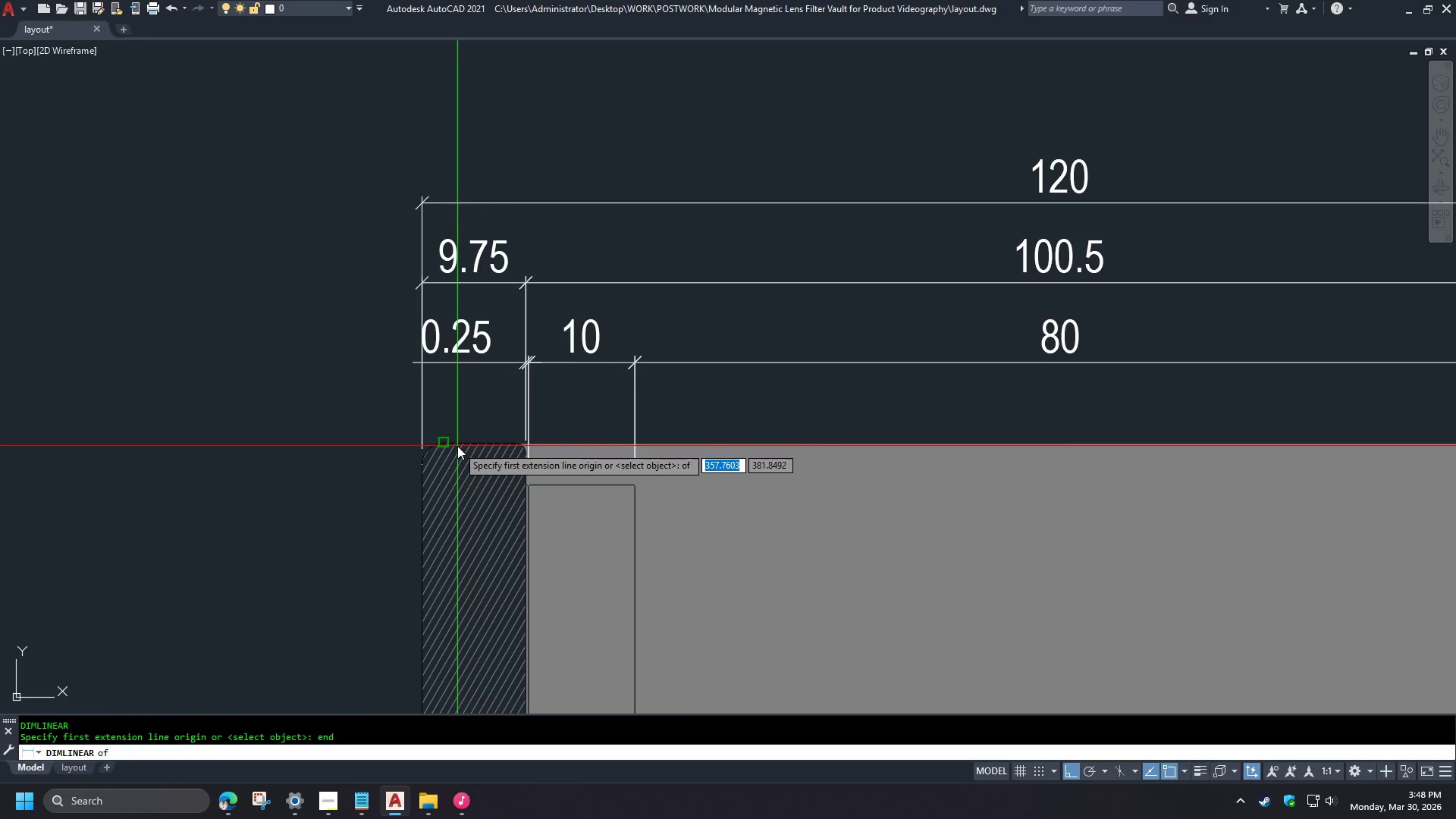 
key(E)
 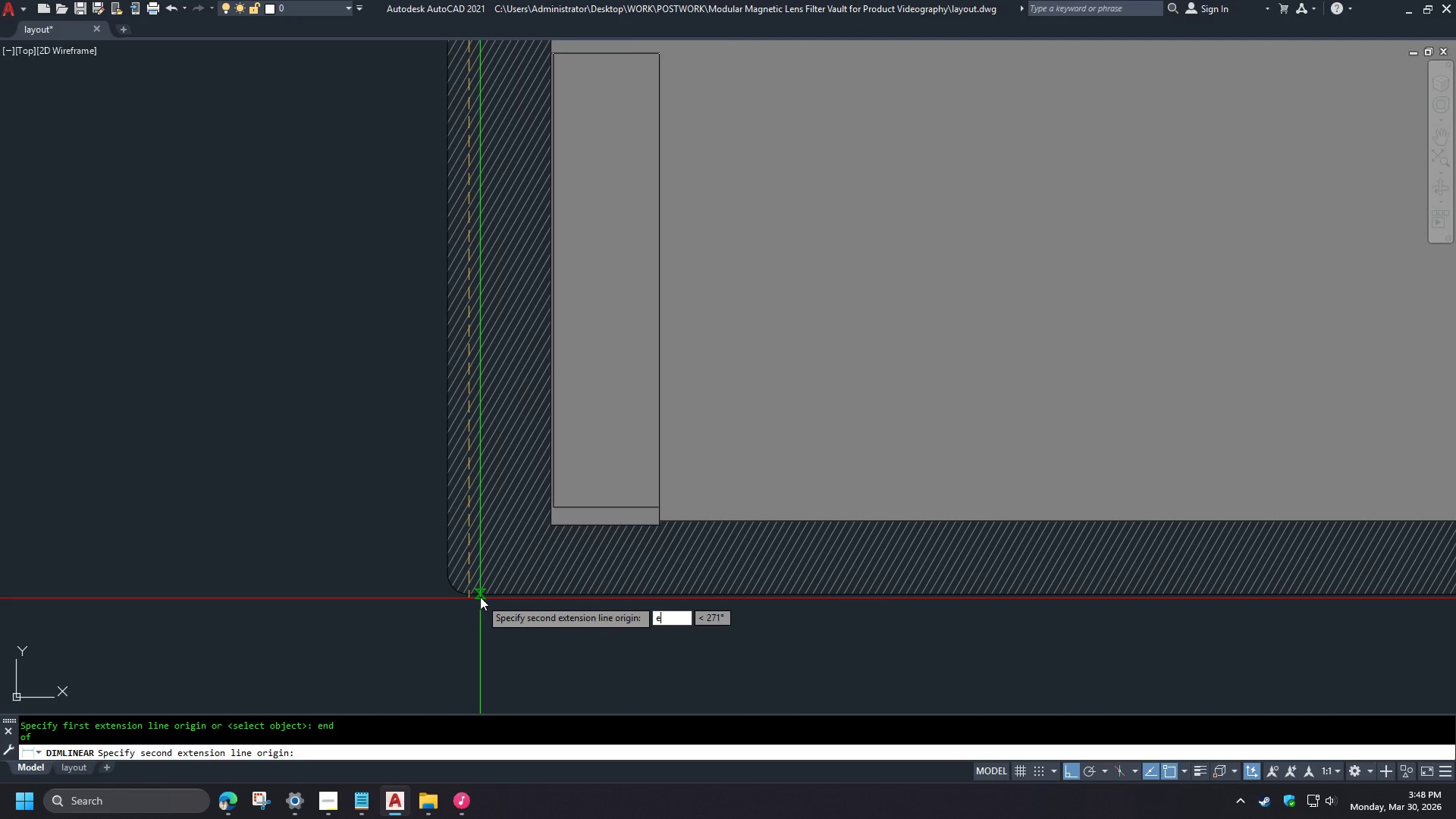 
type(nd )
 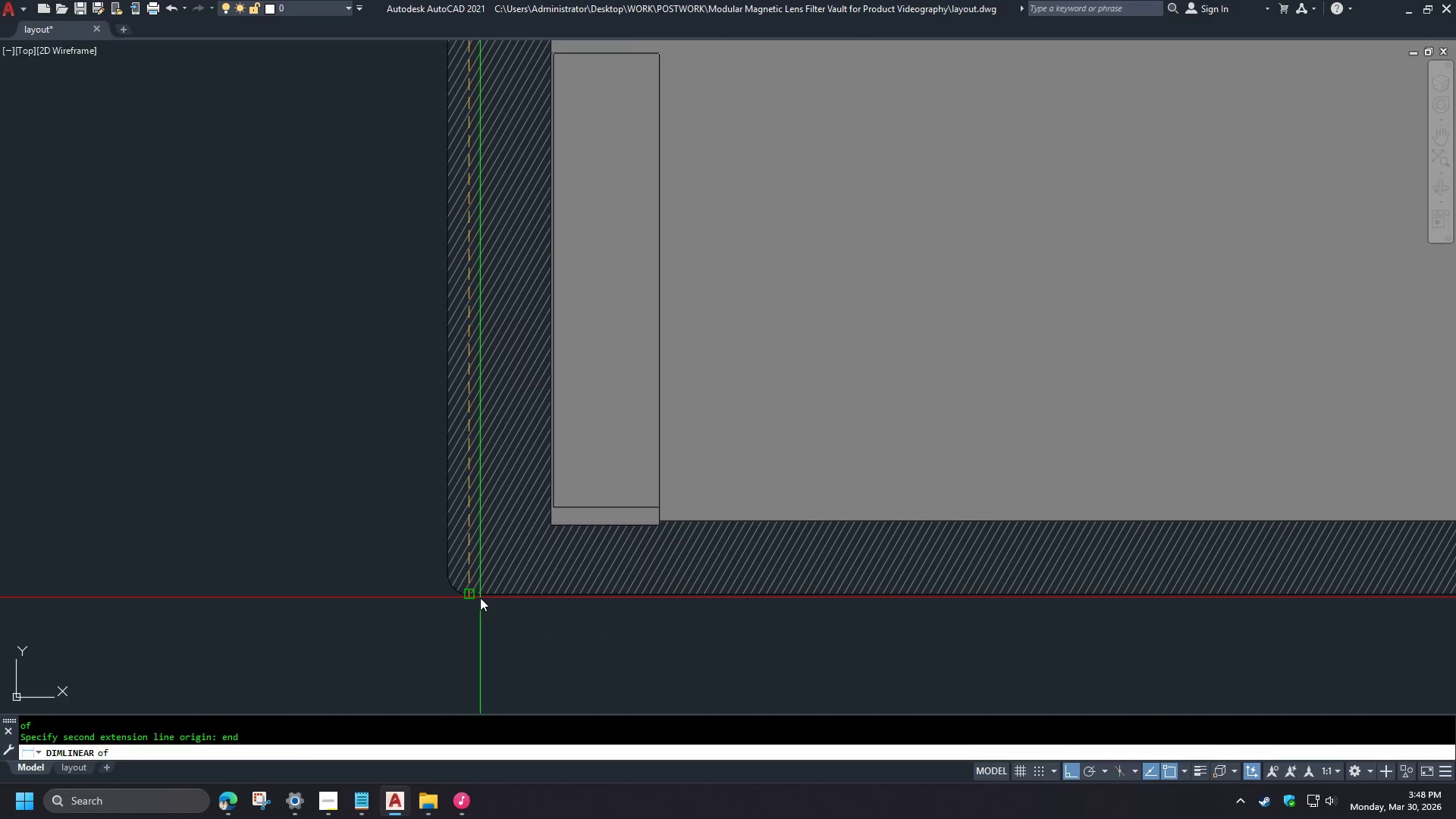 
scroll: coordinate [469, 358], scroll_direction: down, amount: 3.0
 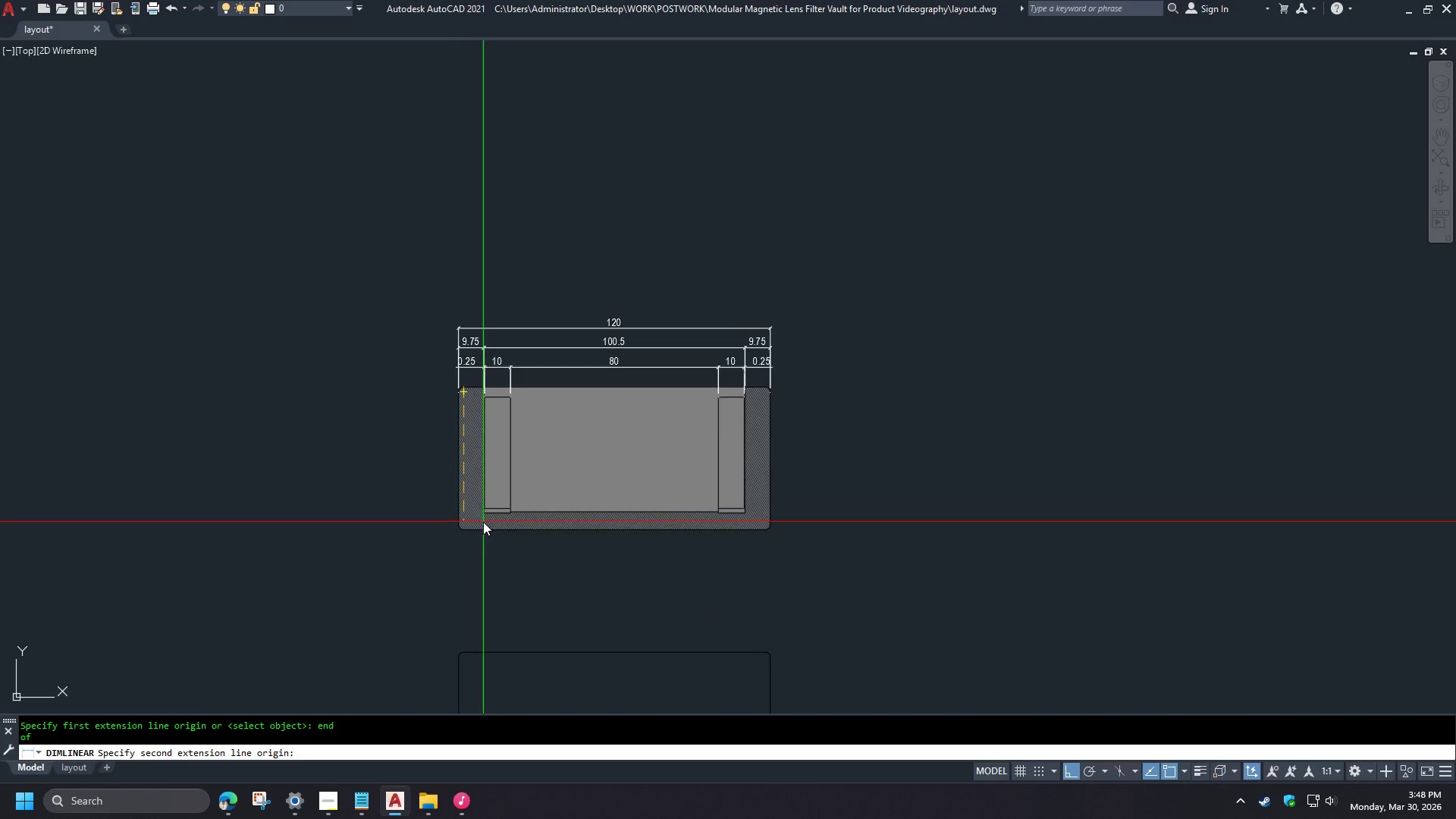 
left_click([480, 598])
 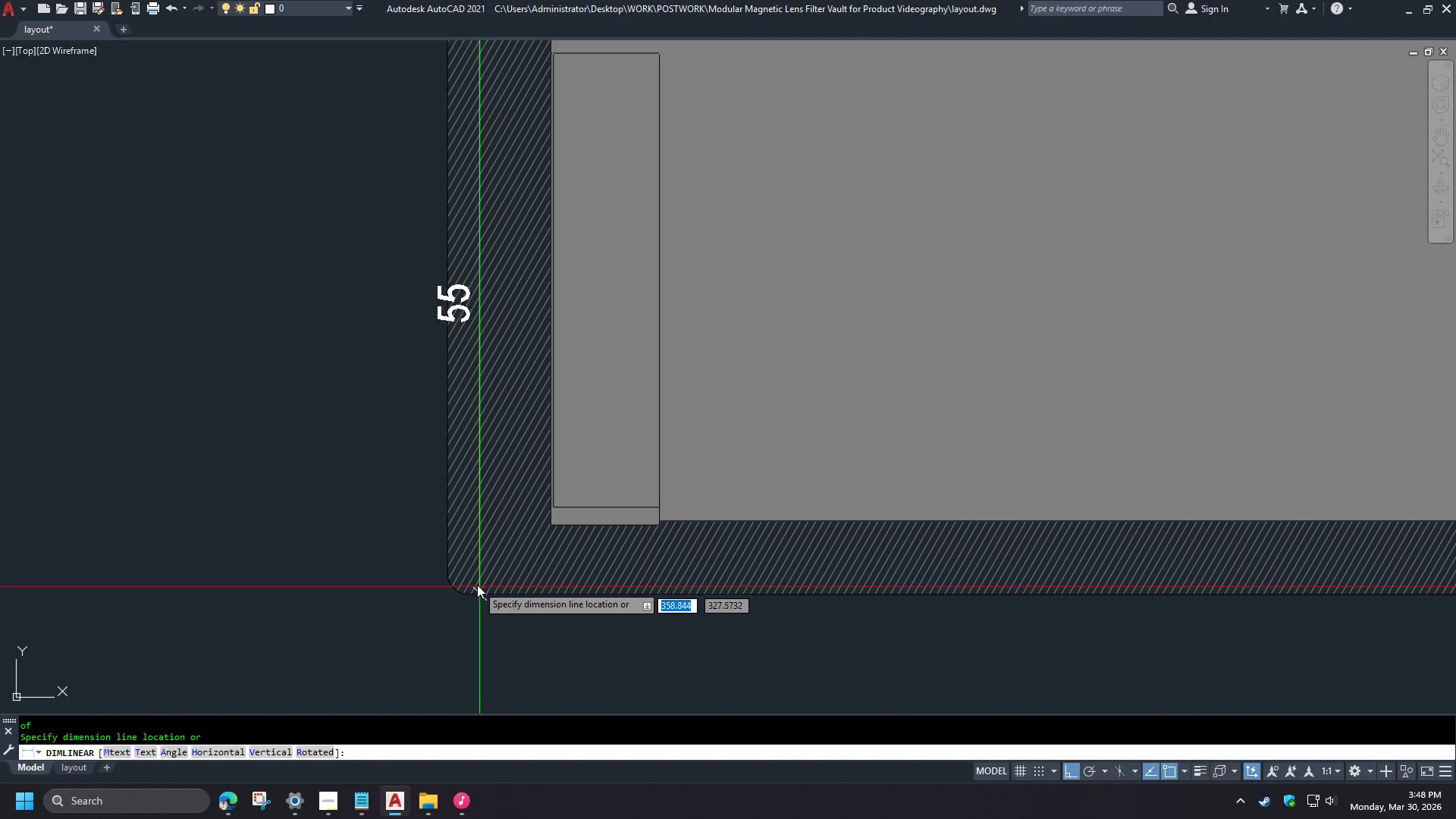 
scroll: coordinate [460, 510], scroll_direction: up, amount: 3.0
 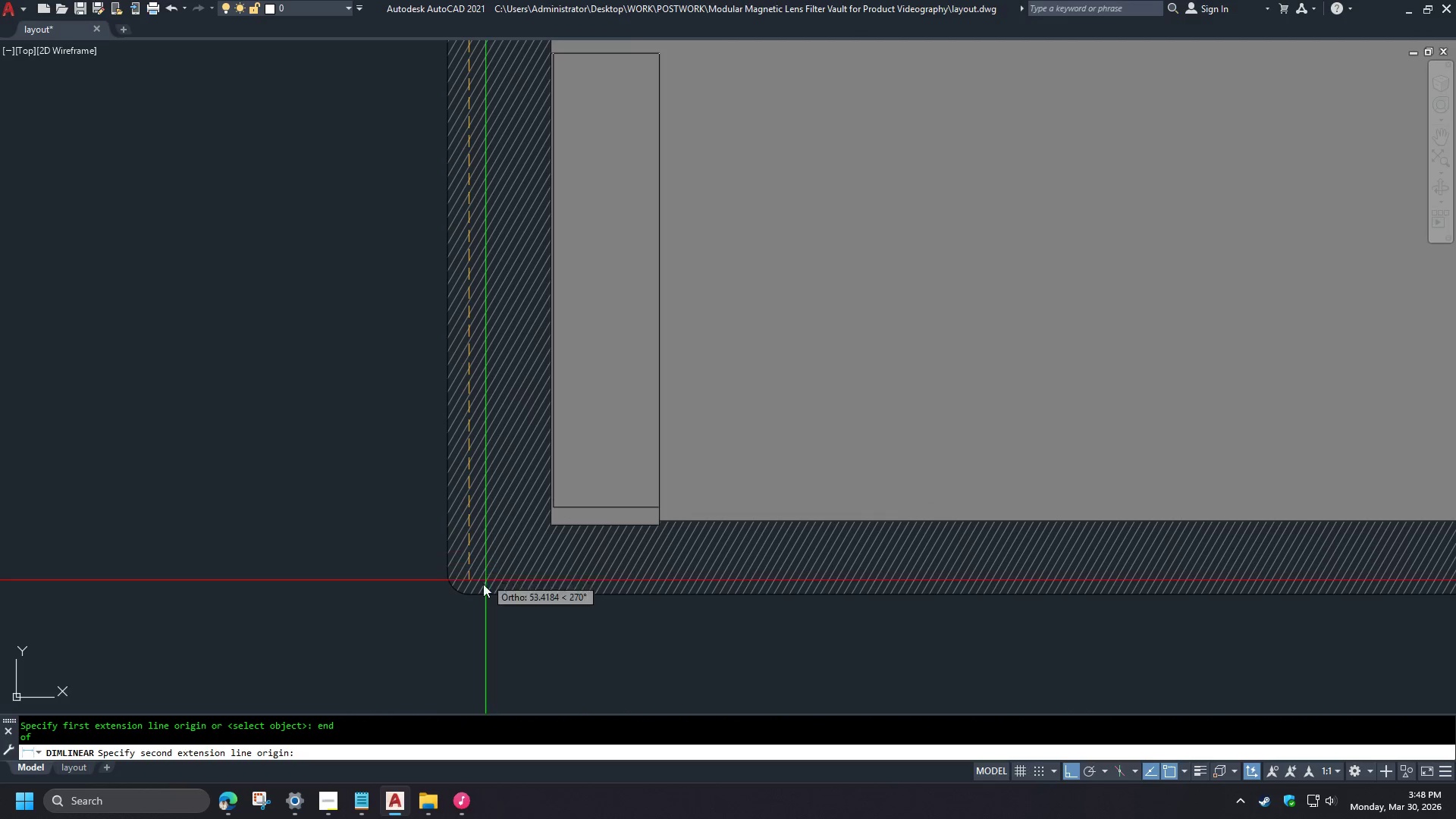 
scroll: coordinate [466, 579], scroll_direction: down, amount: 1.0
 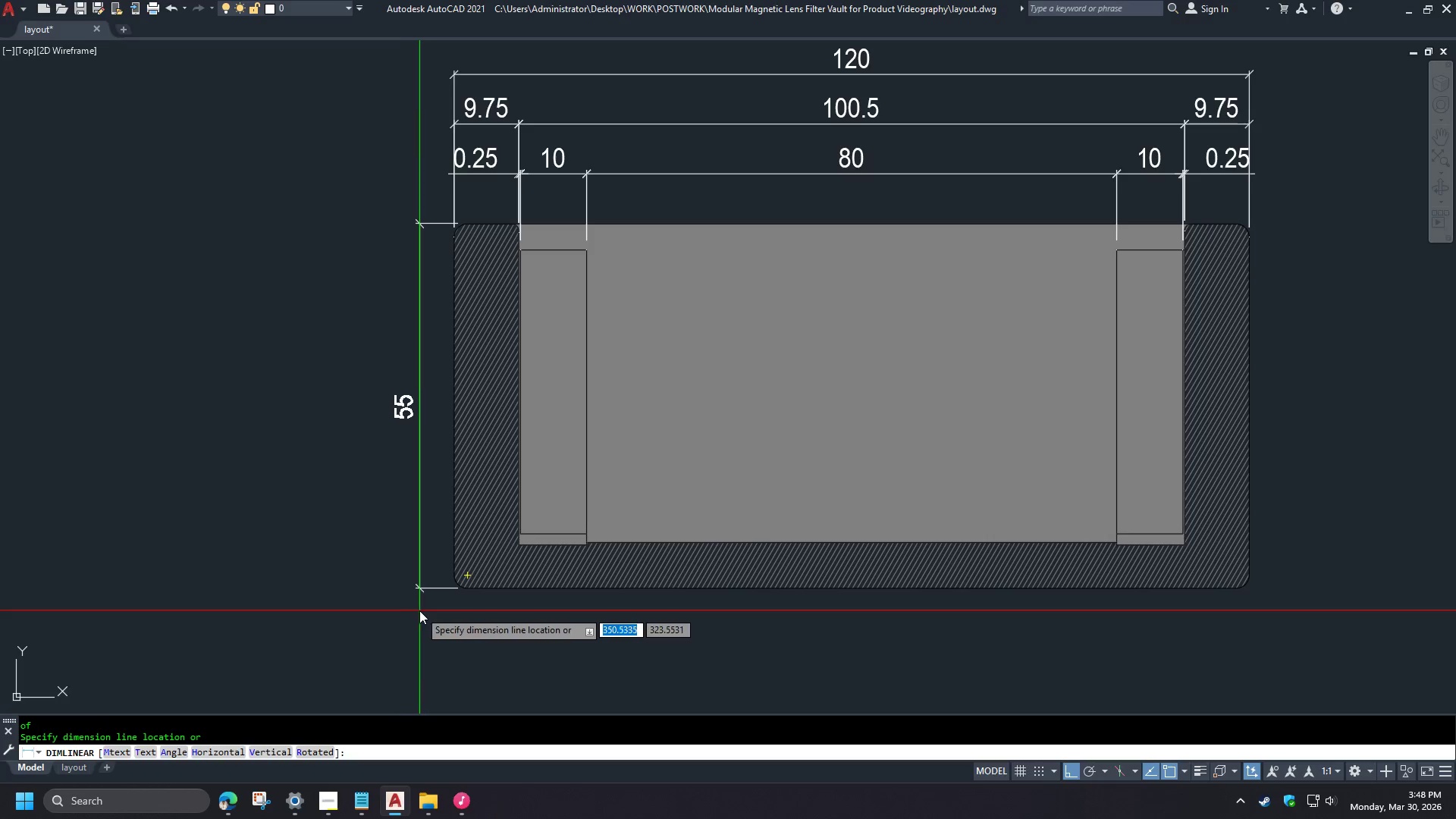 
left_click([412, 612])
 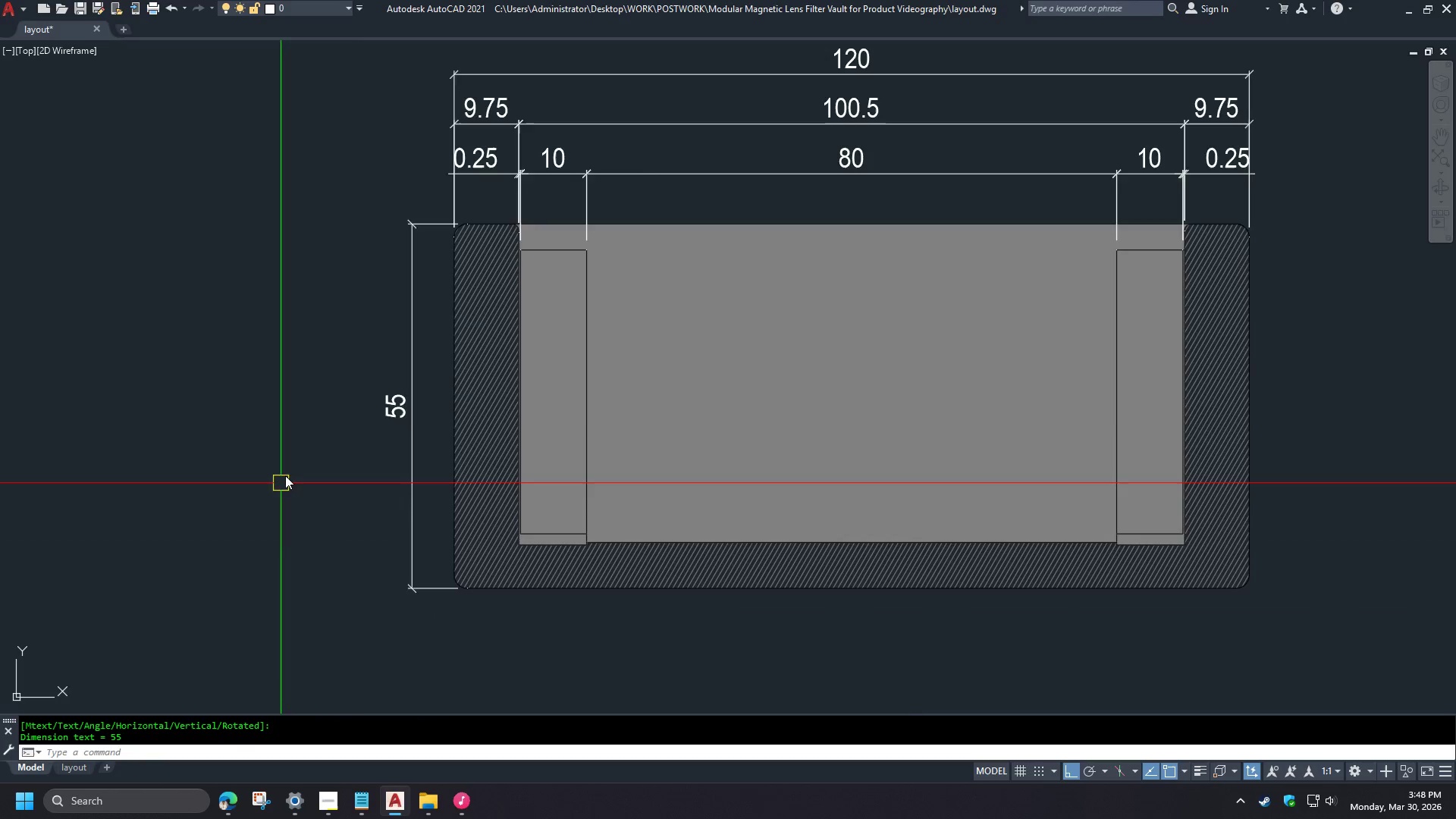 
scroll: coordinate [388, 333], scroll_direction: down, amount: 3.0
 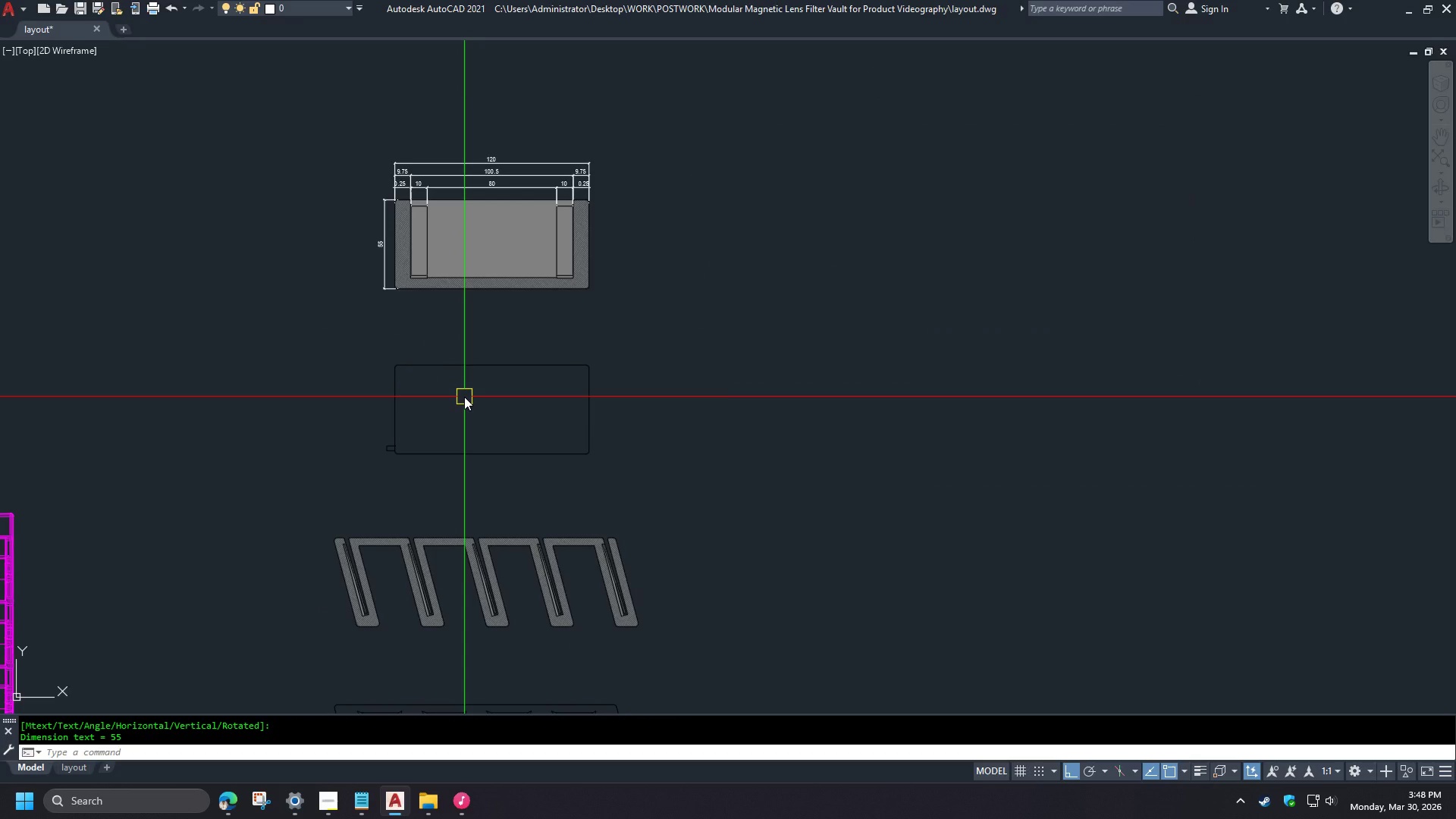 
wait(5.99)
 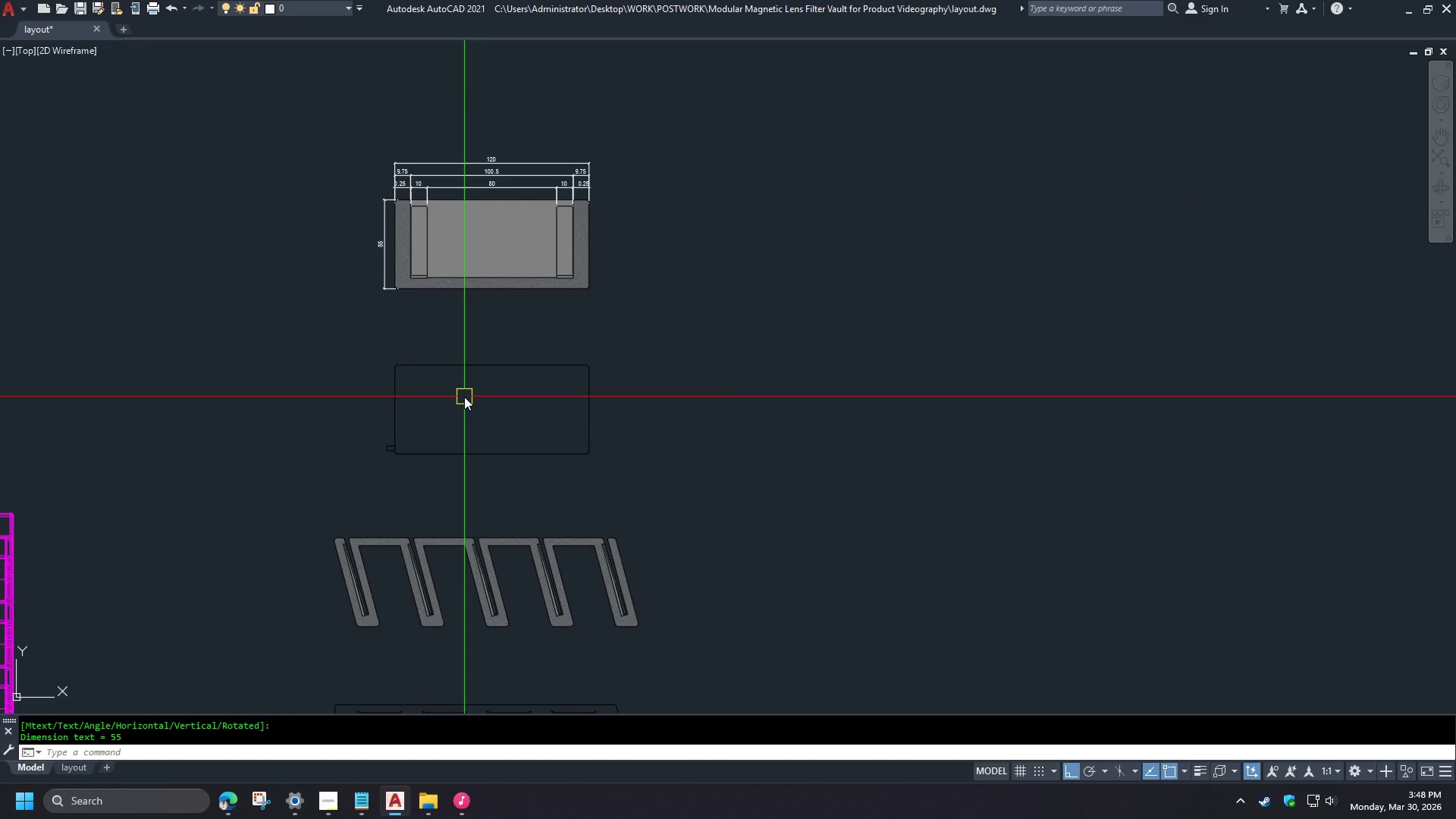 
scroll: coordinate [328, 589], scroll_direction: up, amount: 2.0
 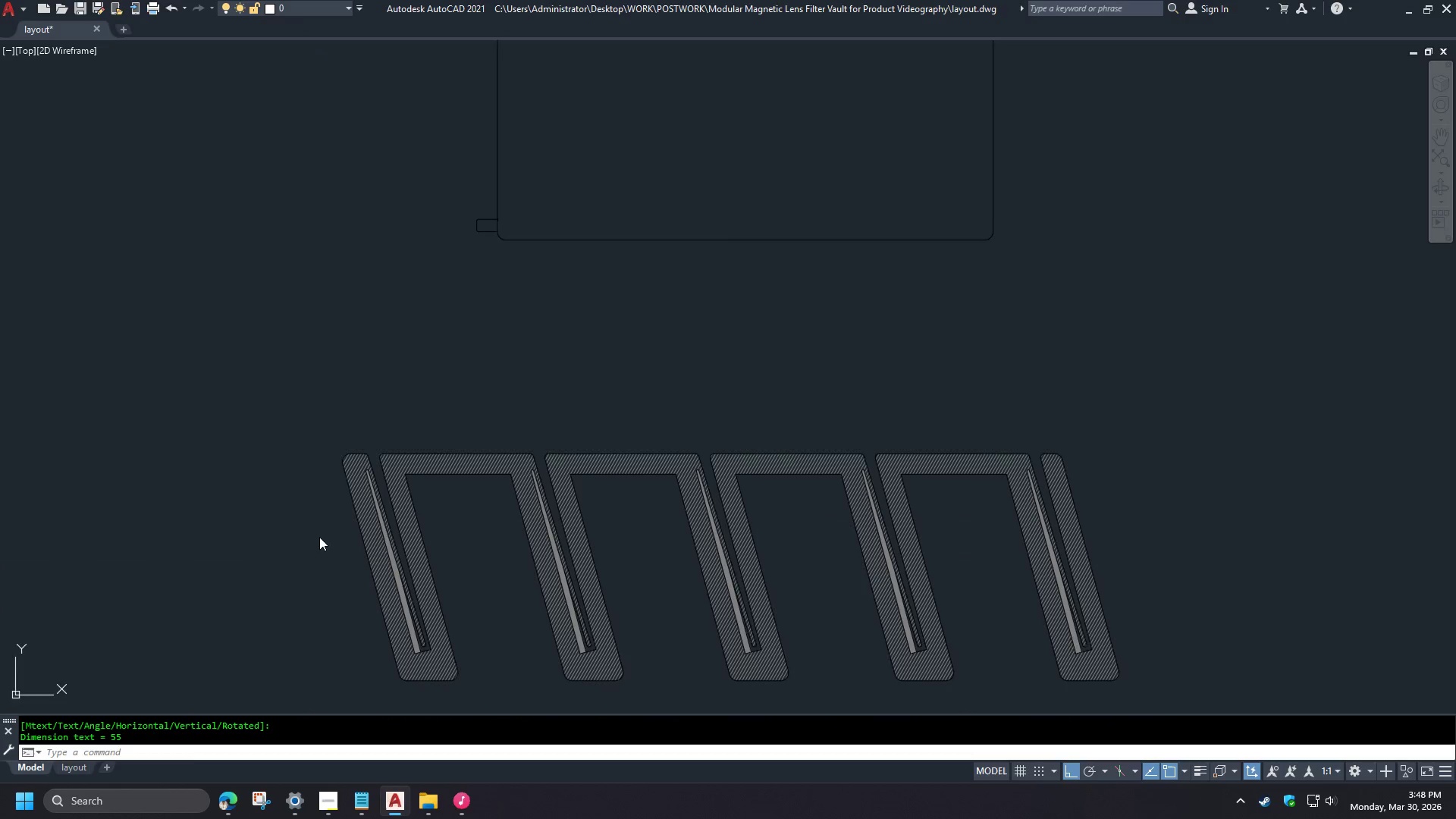 
scroll: coordinate [300, 500], scroll_direction: down, amount: 2.0
 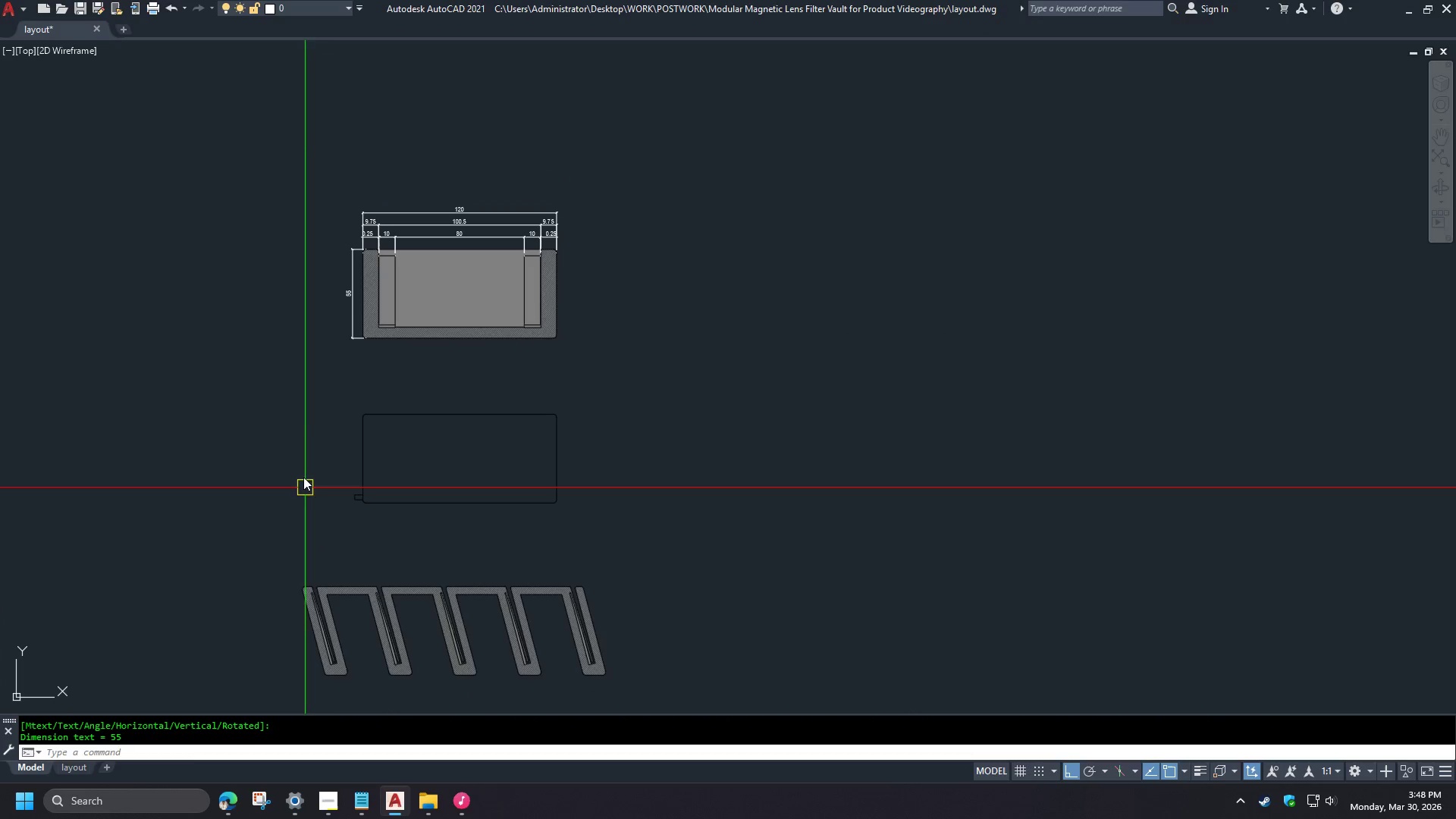 
scroll: coordinate [356, 281], scroll_direction: up, amount: 3.0
 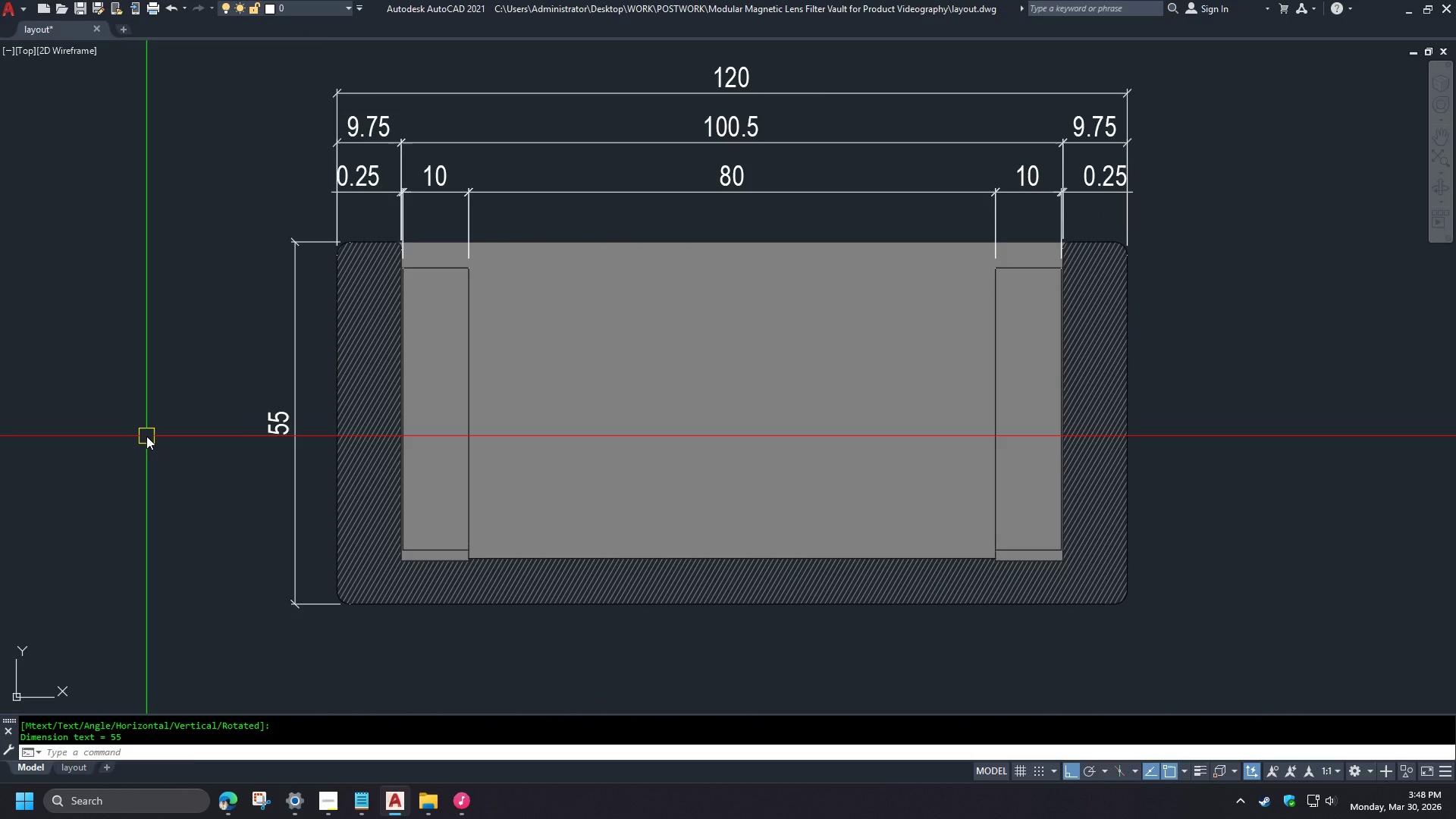 
scroll: coordinate [224, 334], scroll_direction: down, amount: 4.0
 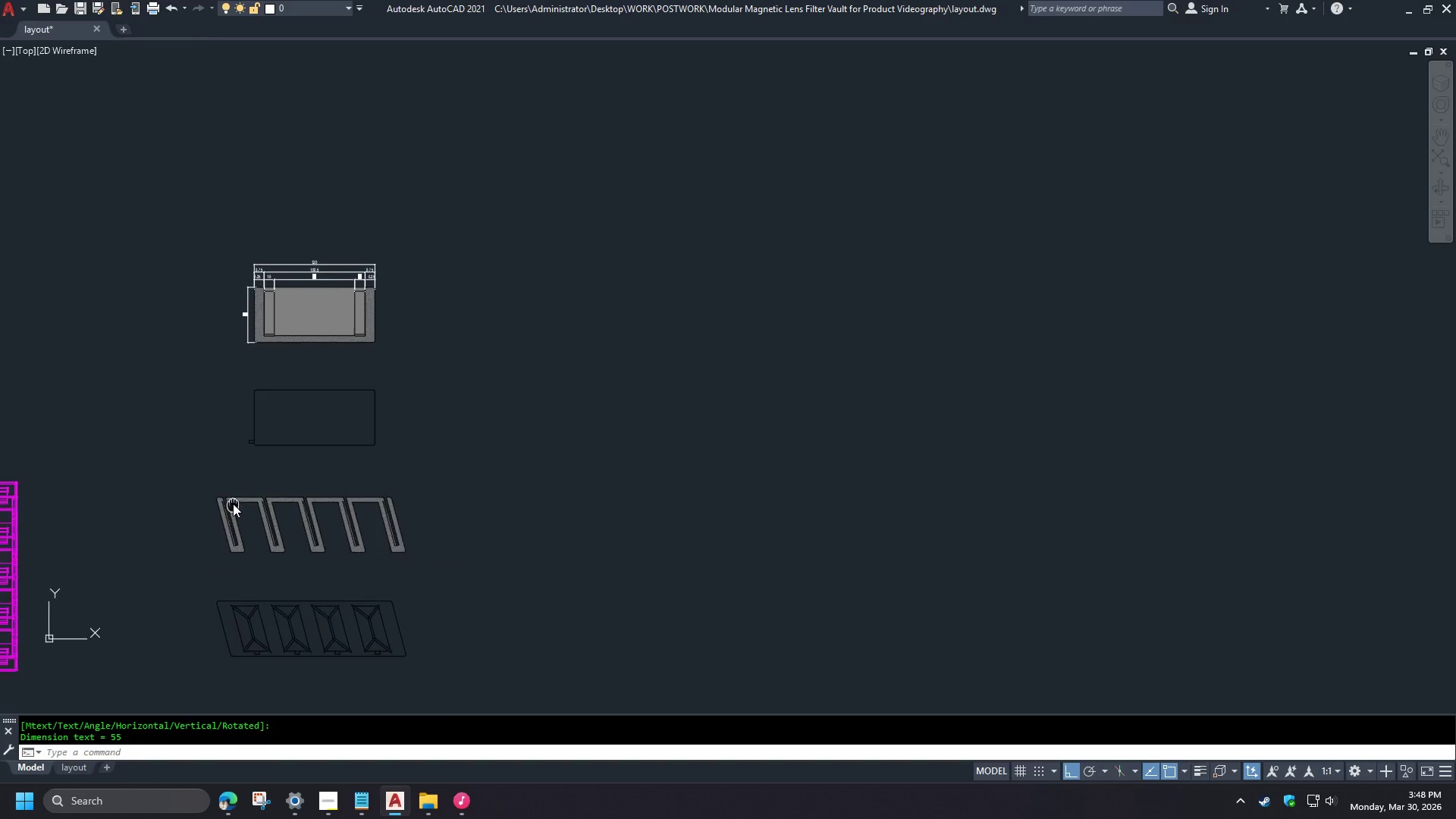 
scroll: coordinate [228, 531], scroll_direction: up, amount: 4.0
 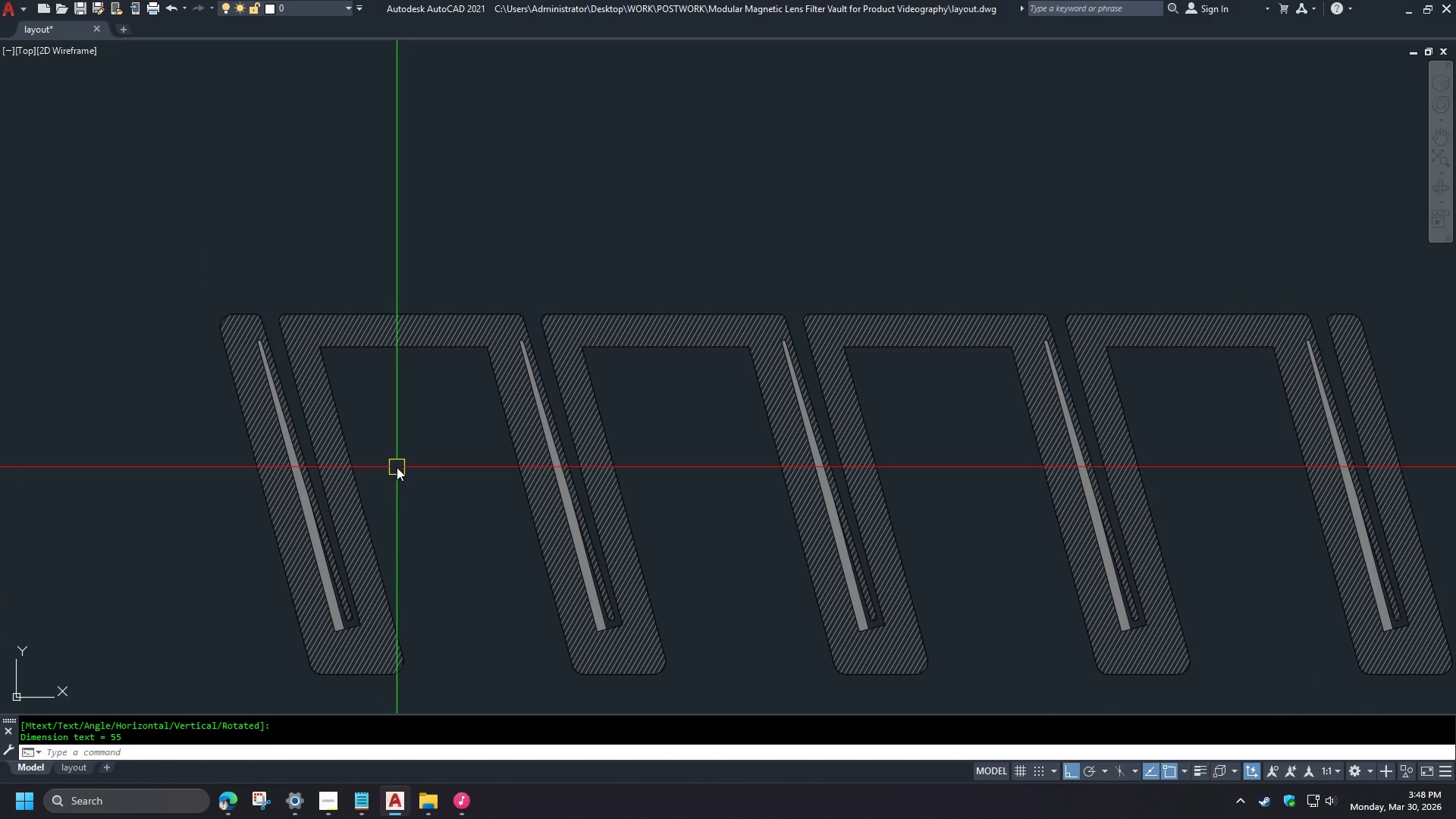 
scroll: coordinate [397, 467], scroll_direction: down, amount: 4.0
 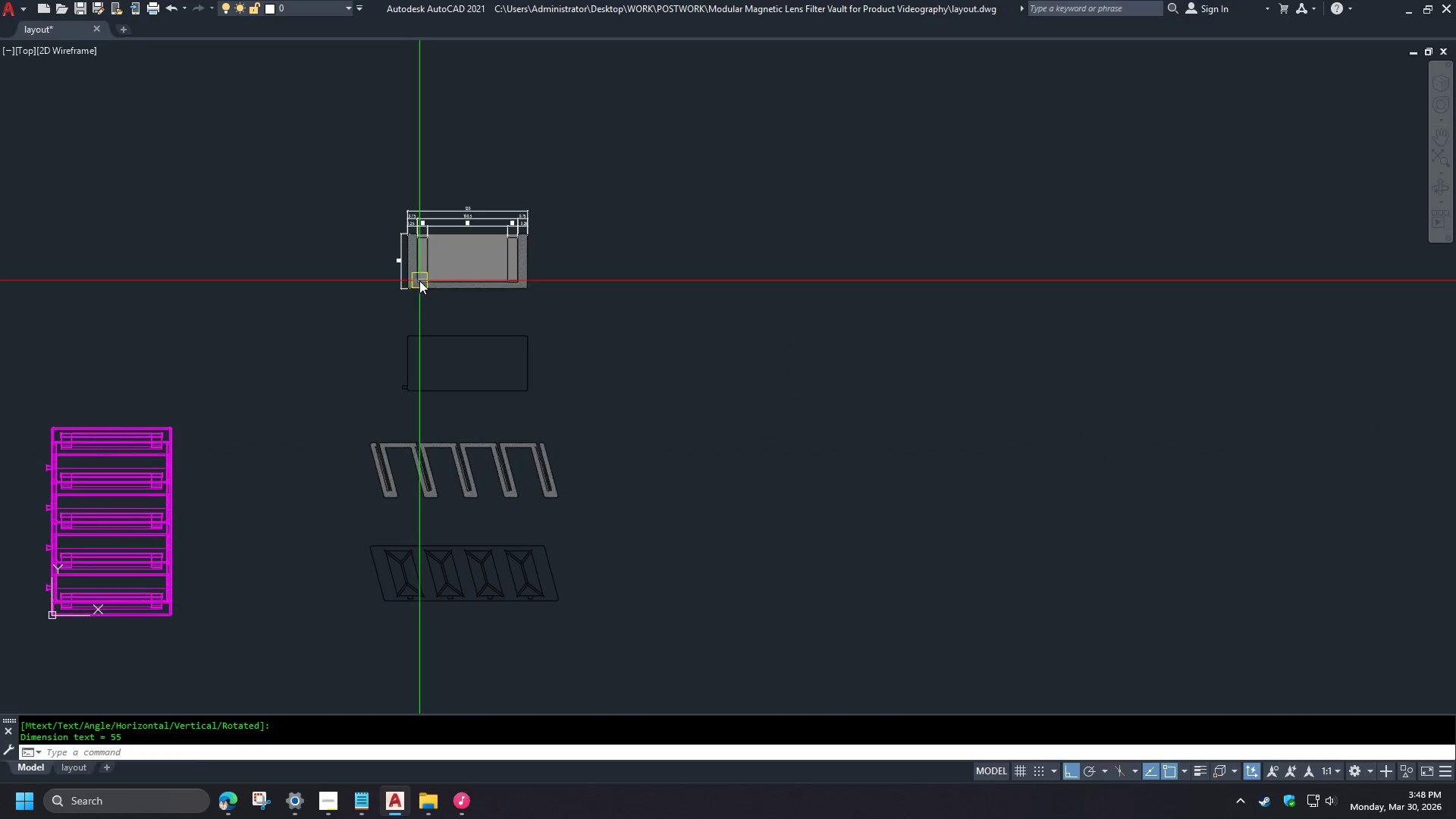 
scroll: coordinate [422, 293], scroll_direction: up, amount: 3.0
 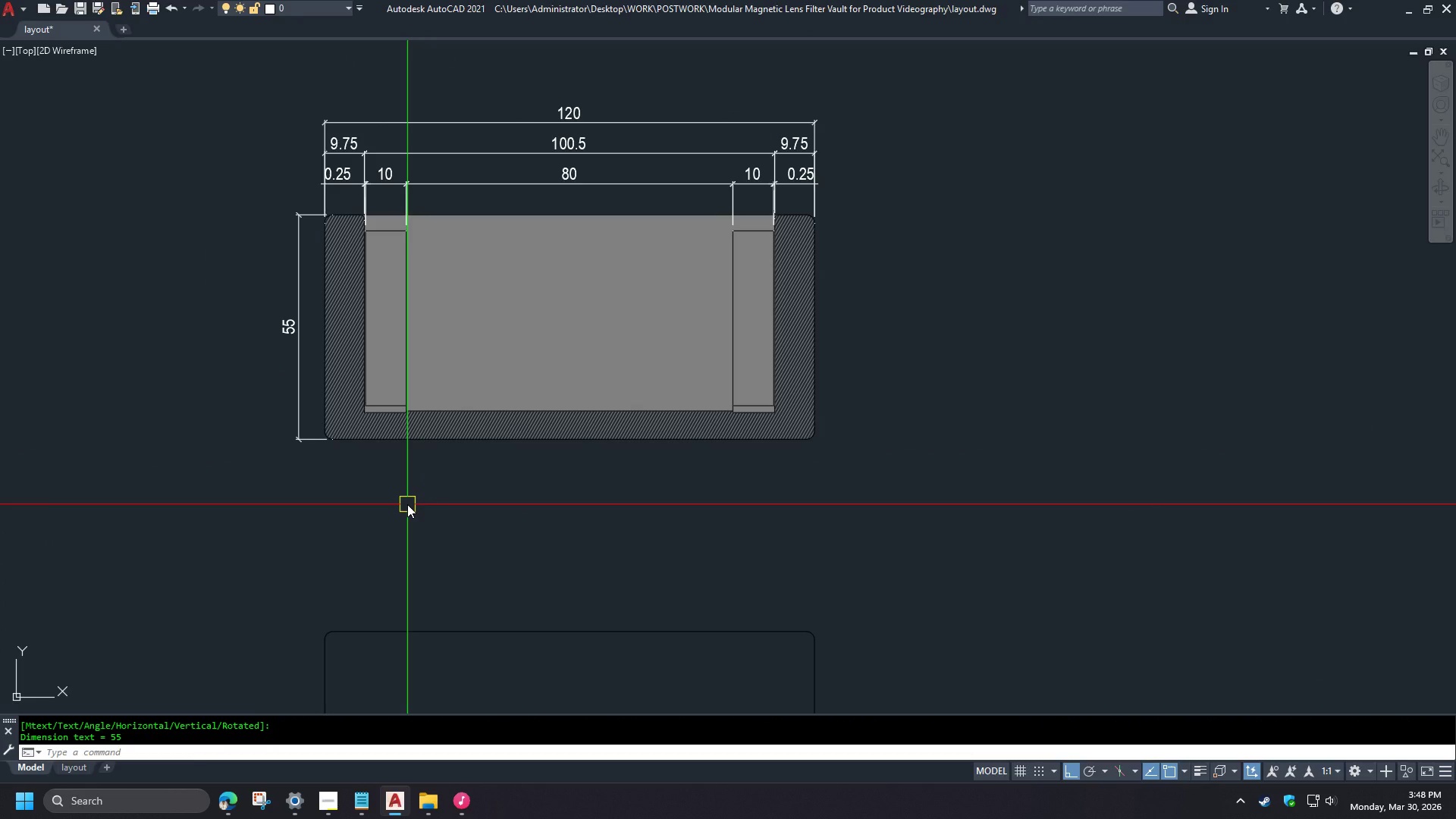 
scroll: coordinate [410, 496], scroll_direction: down, amount: 2.0
 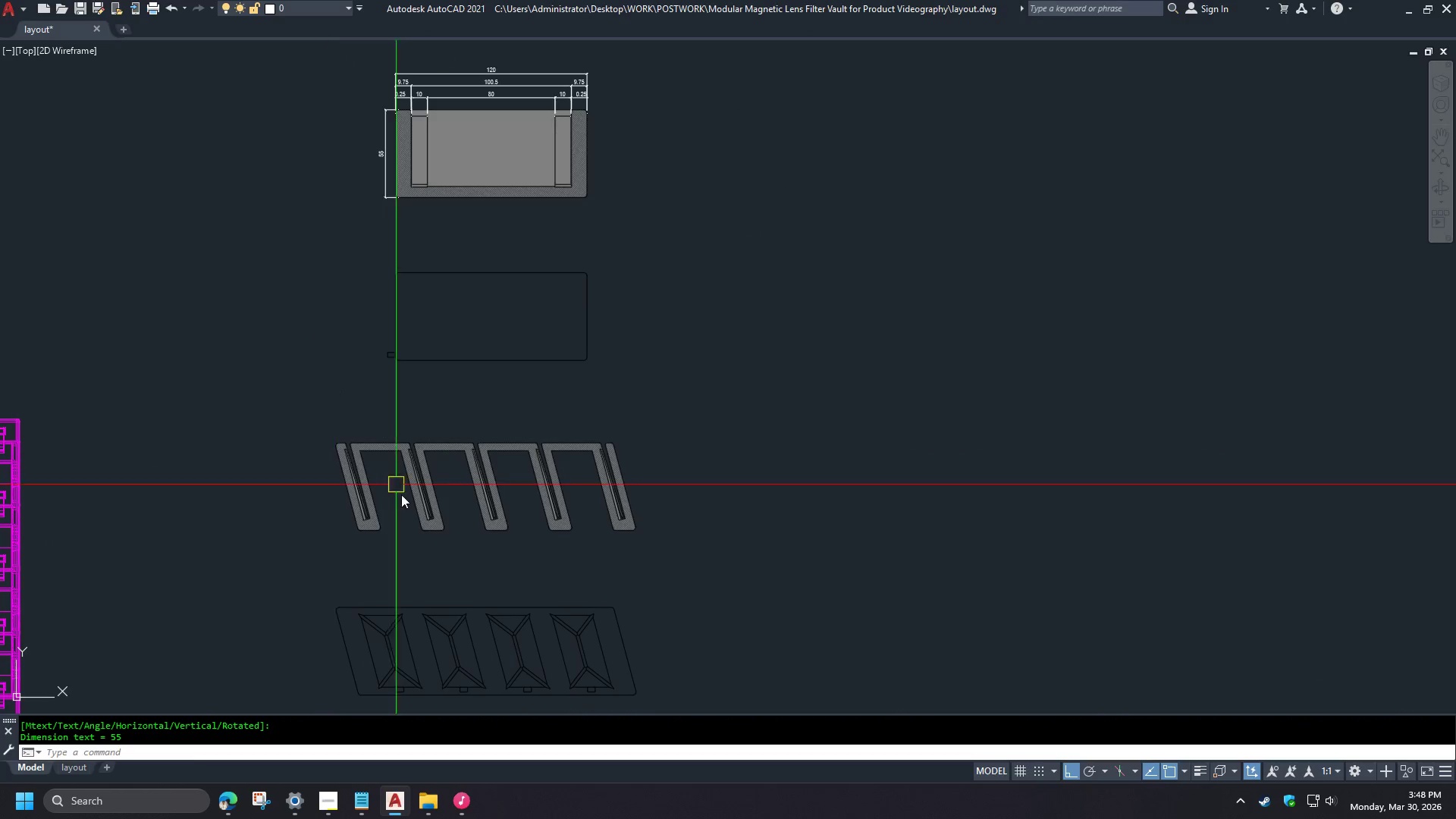 
scroll: coordinate [362, 489], scroll_direction: up, amount: 3.0
 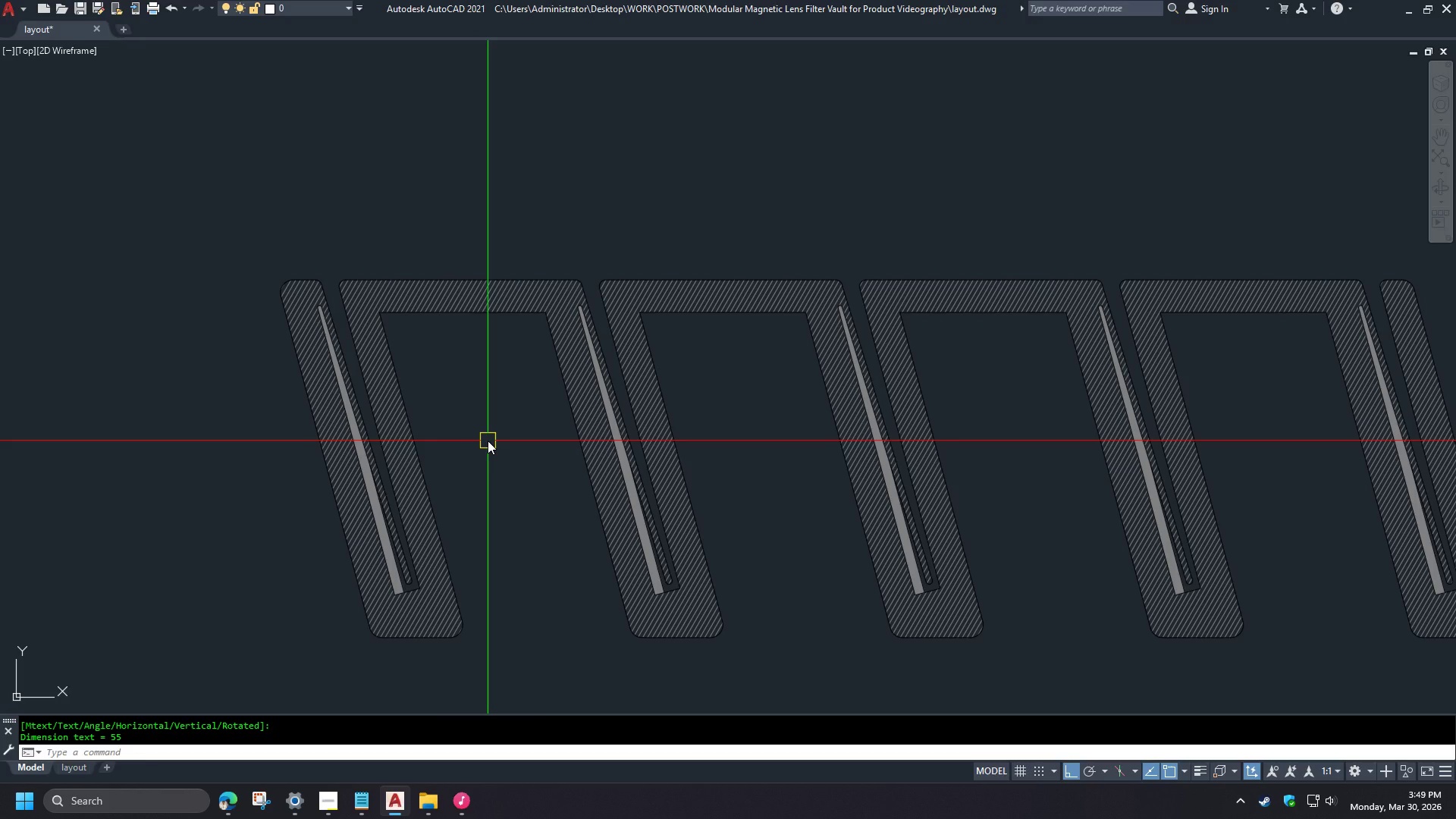 
wait(15.15)
 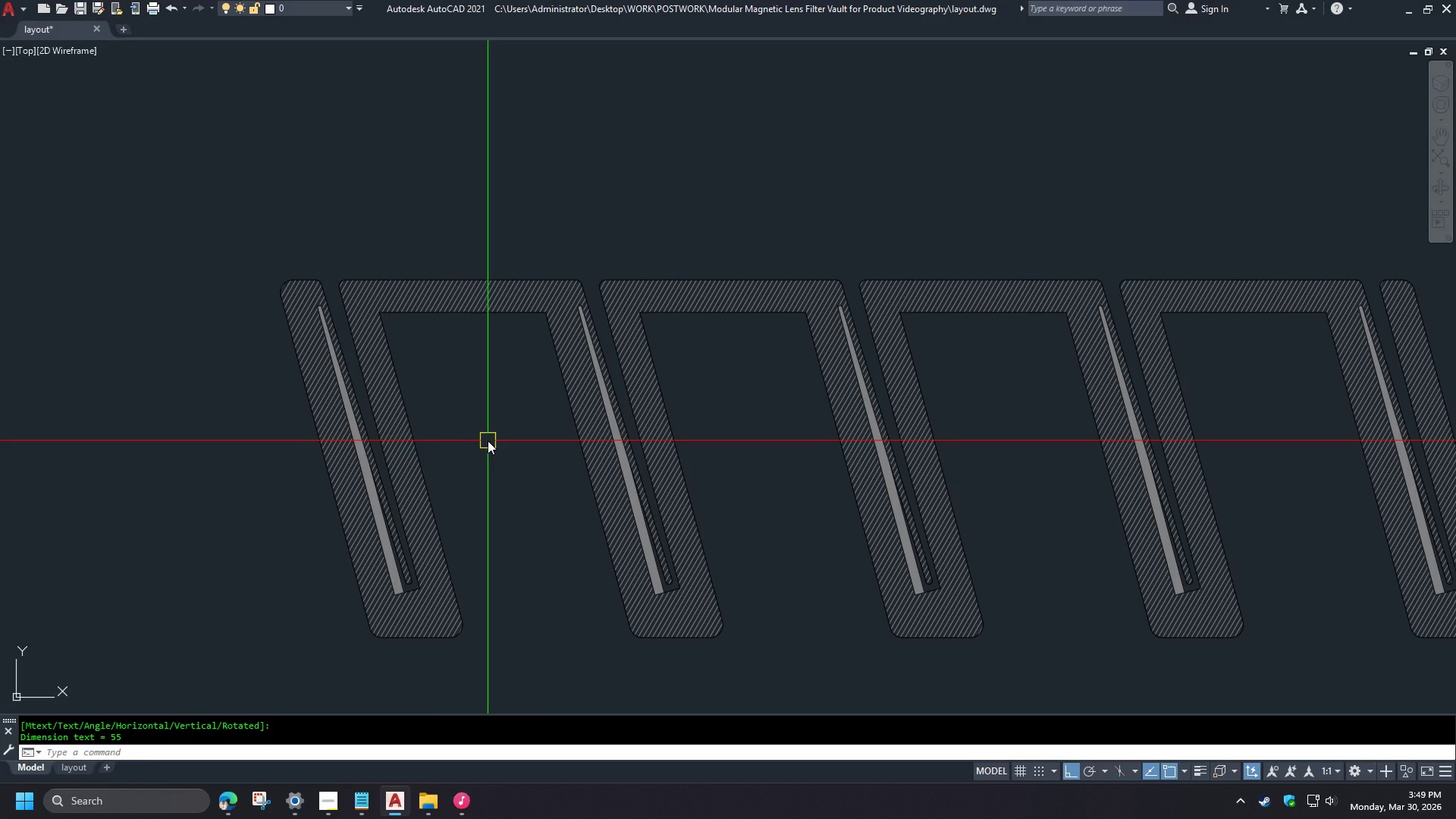 
scroll: coordinate [409, 579], scroll_direction: up, amount: 5.0
 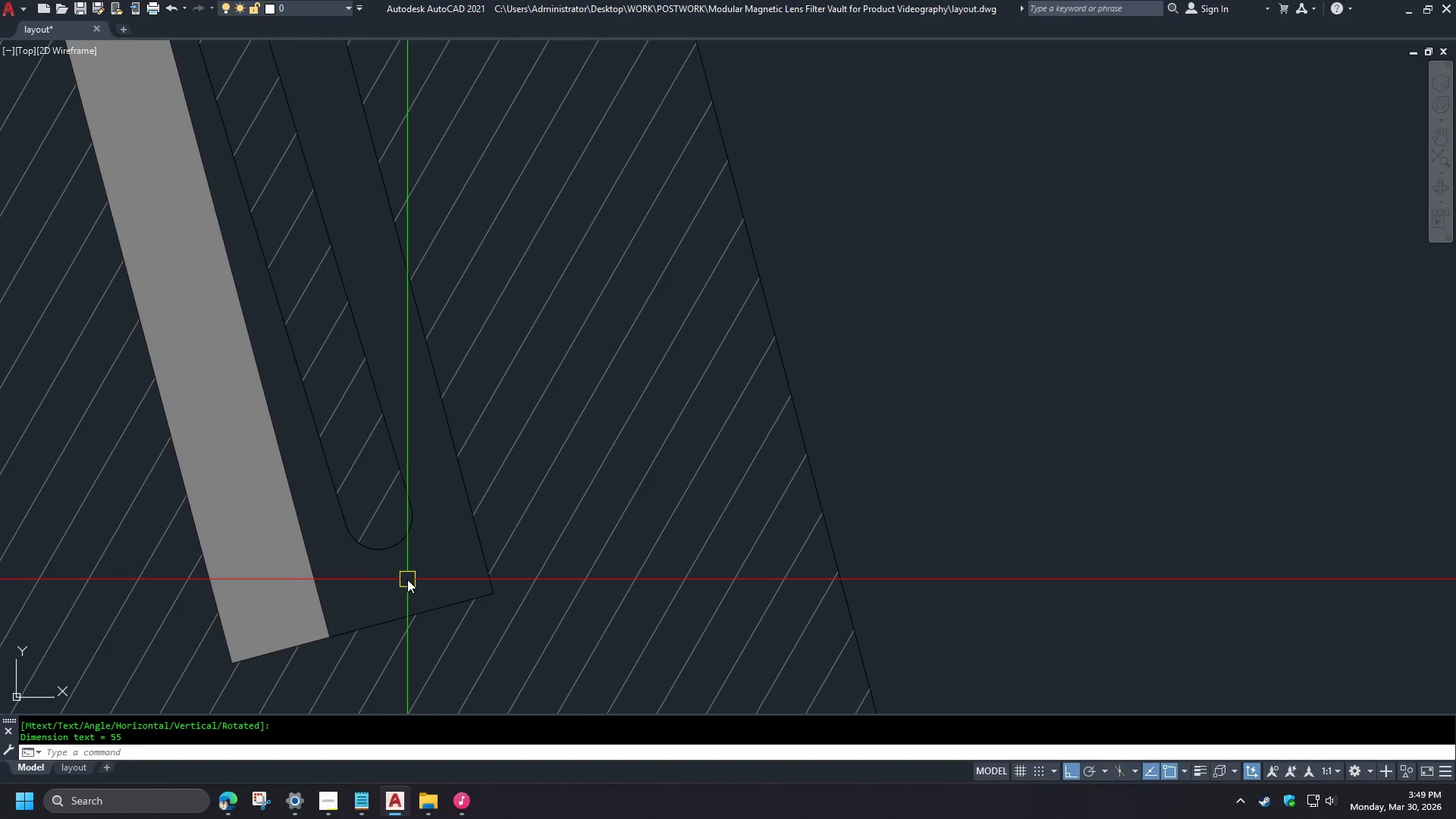 
type(l per )
 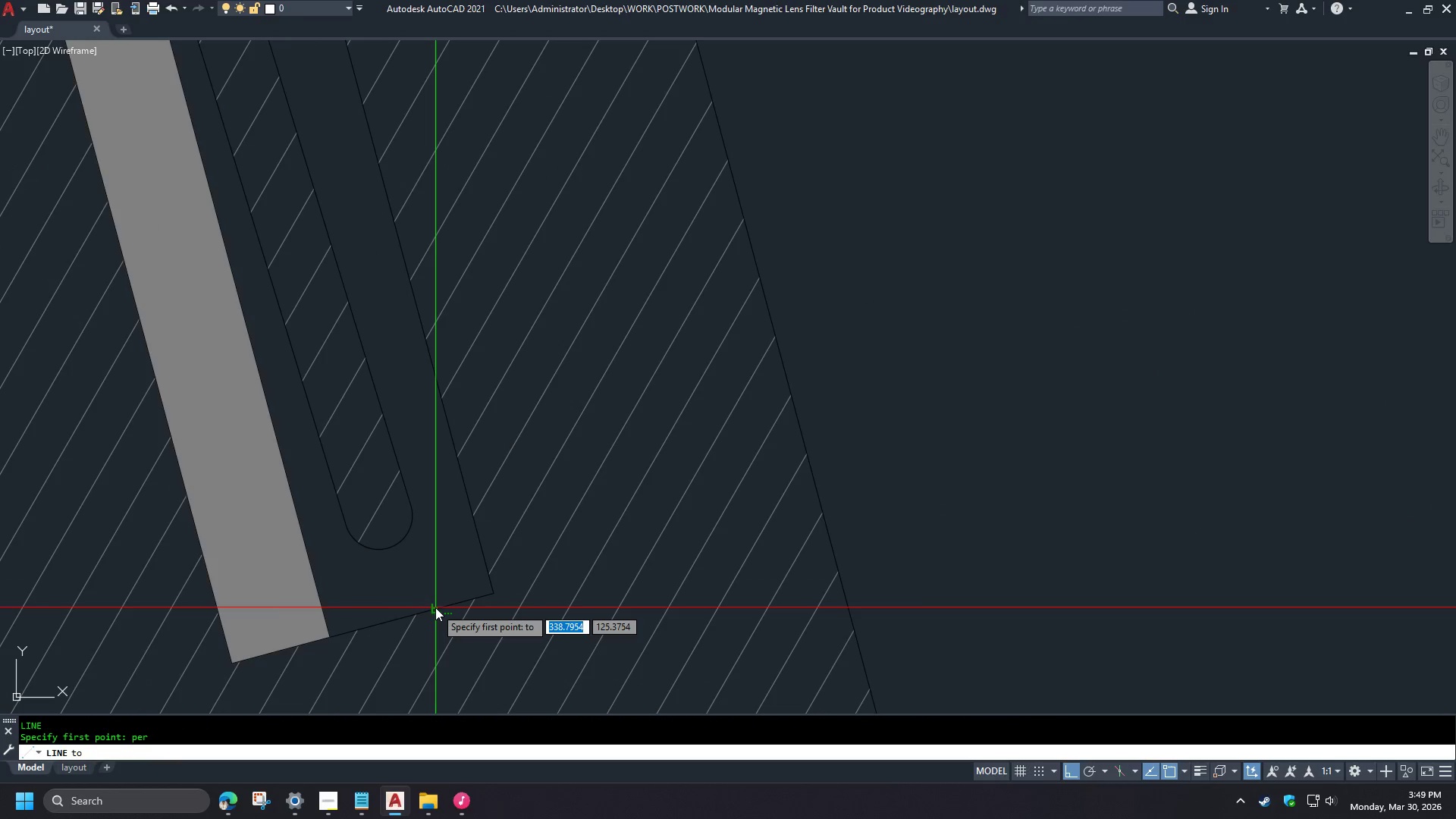 
left_click([435, 607])
 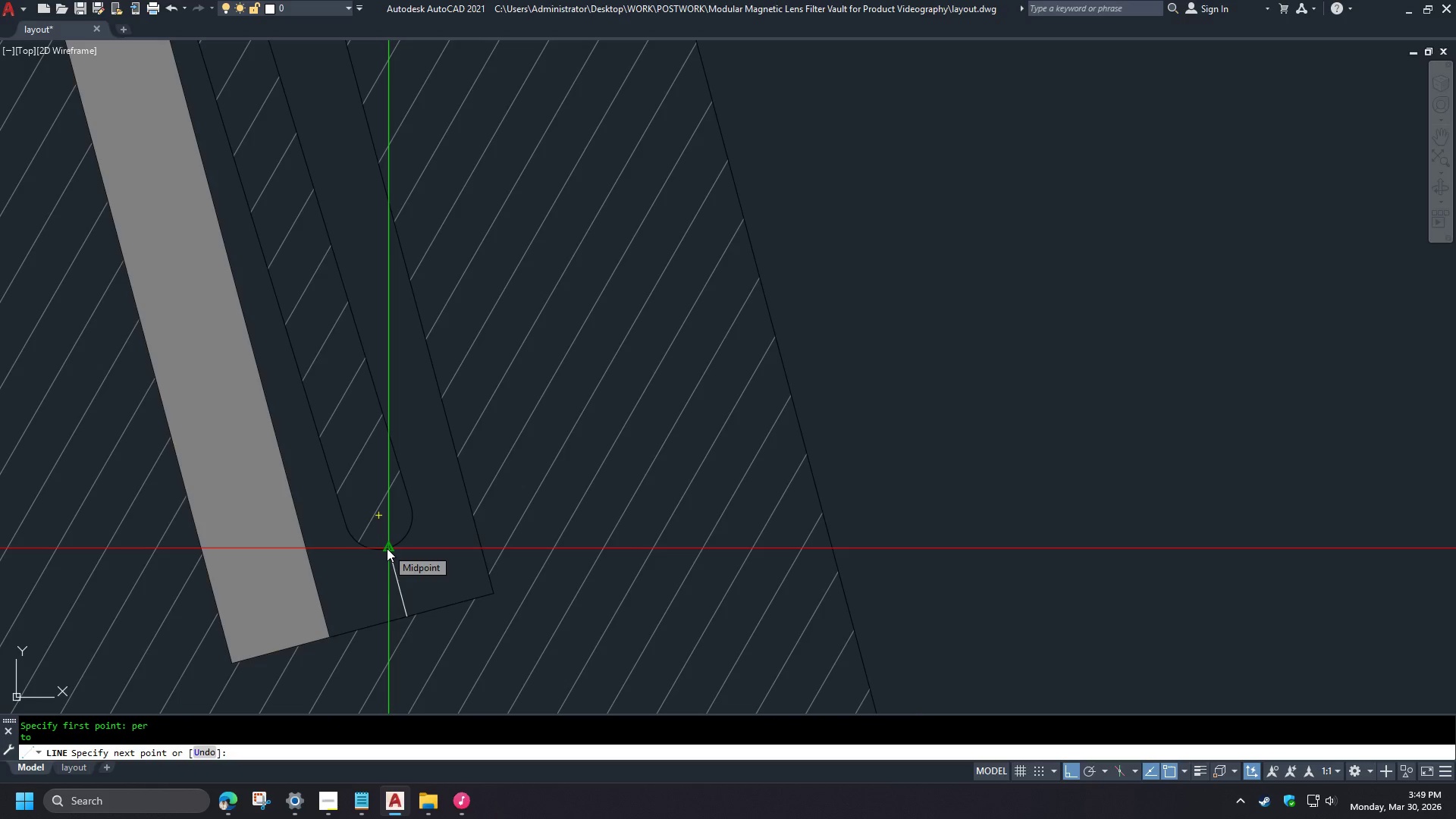 
type(per )
 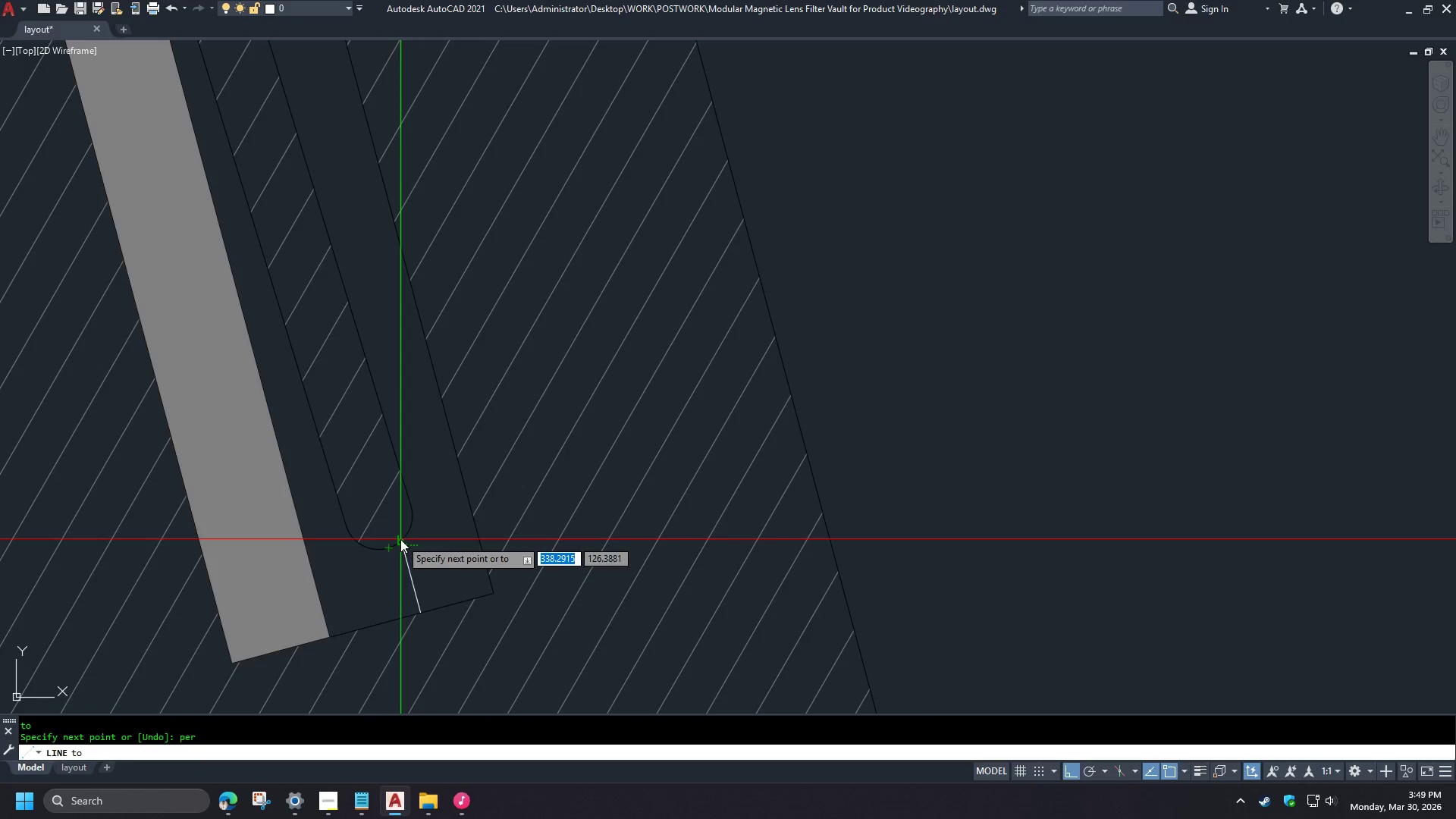 
left_click([400, 539])
 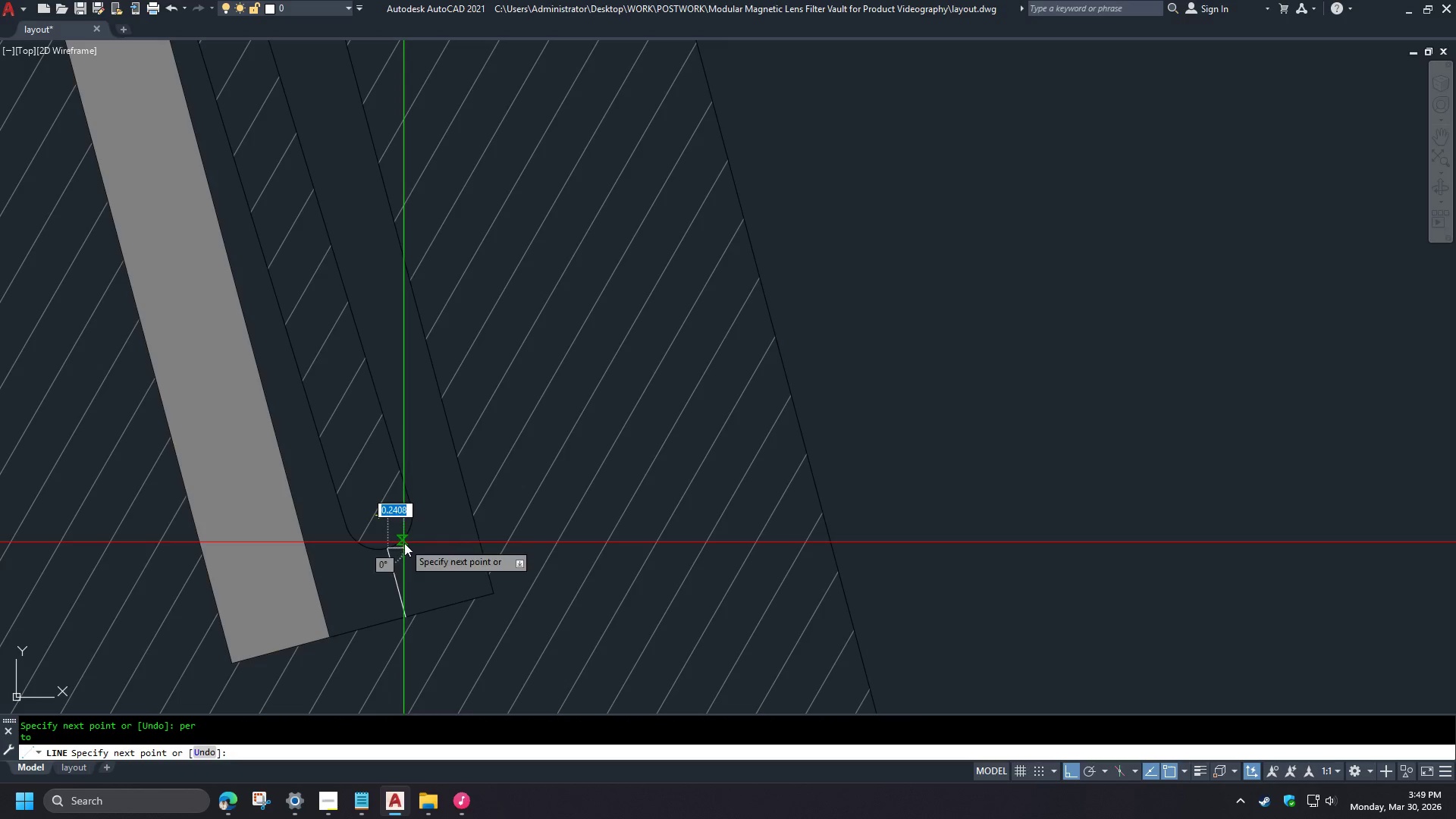 
type( dal)
 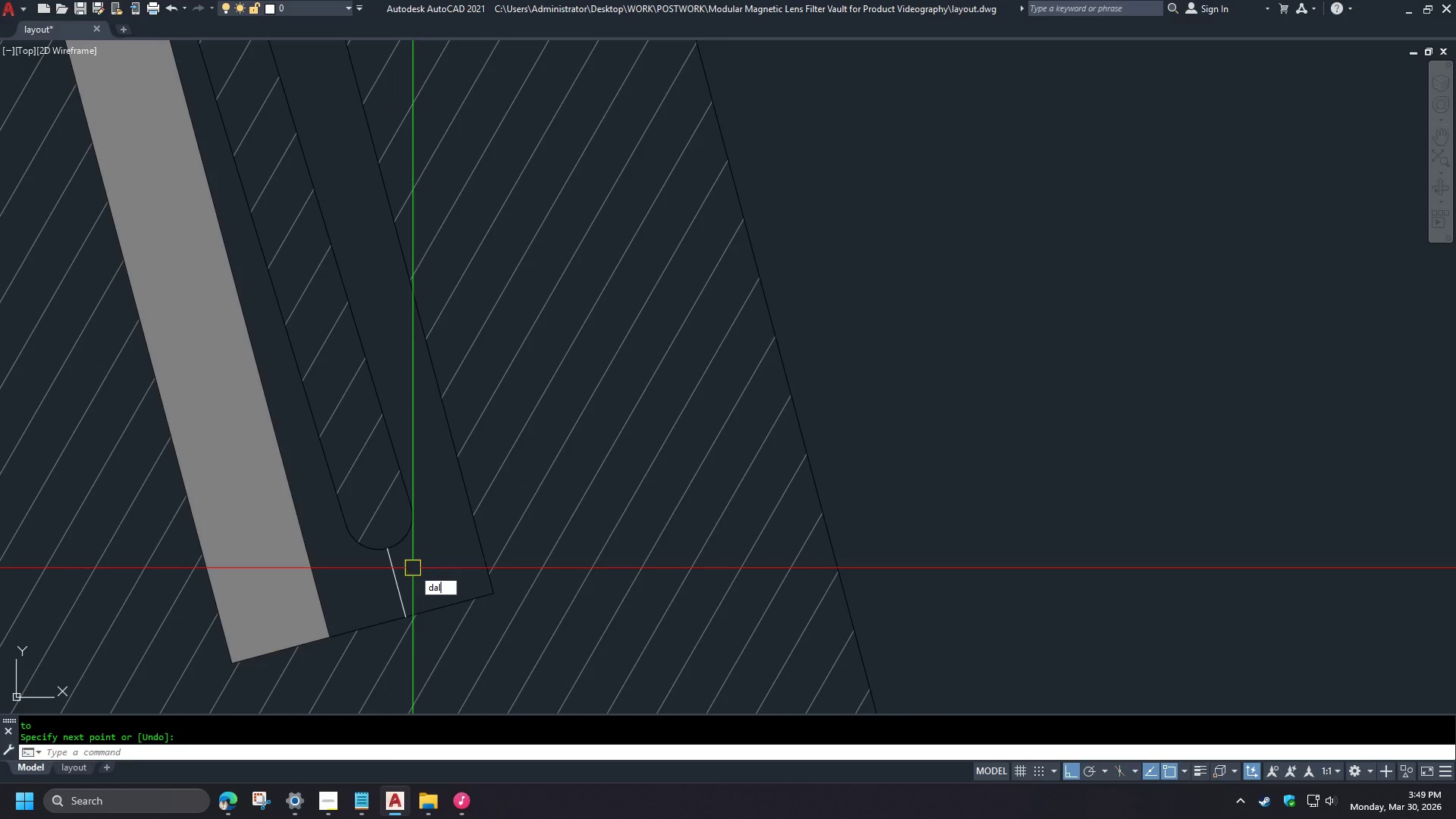 
key(Space)
 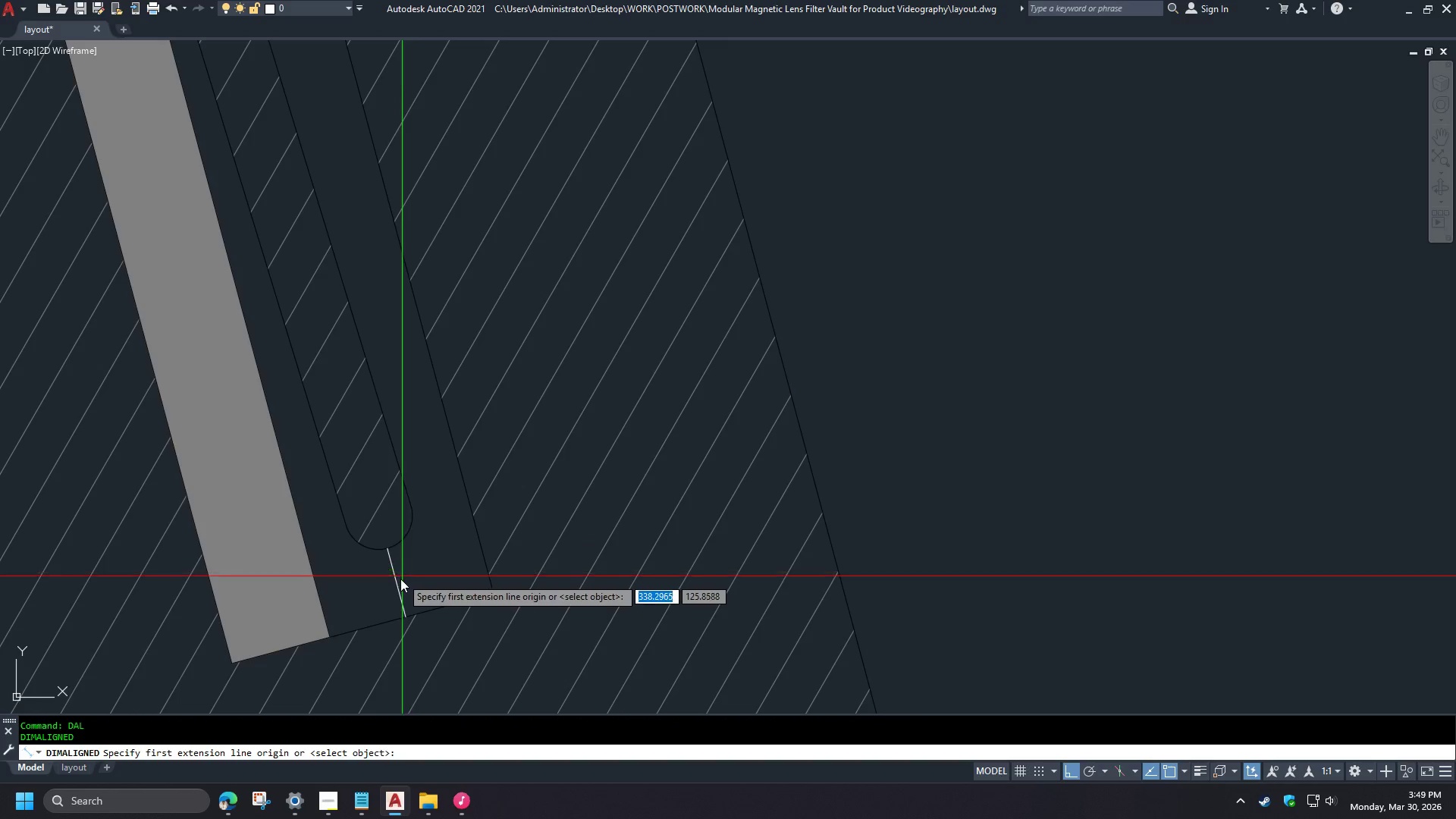 
key(Space)
 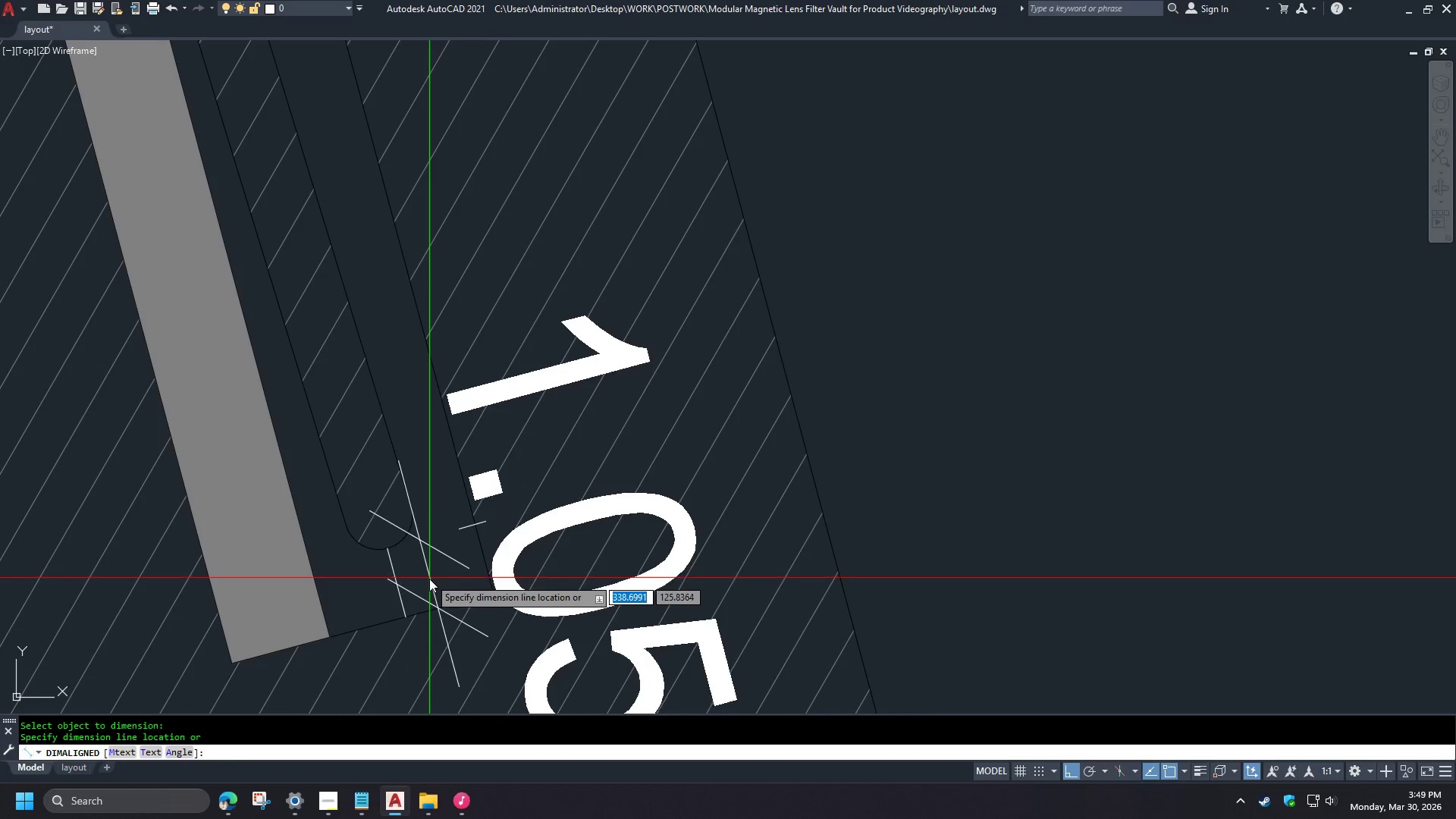 
key(Escape)
 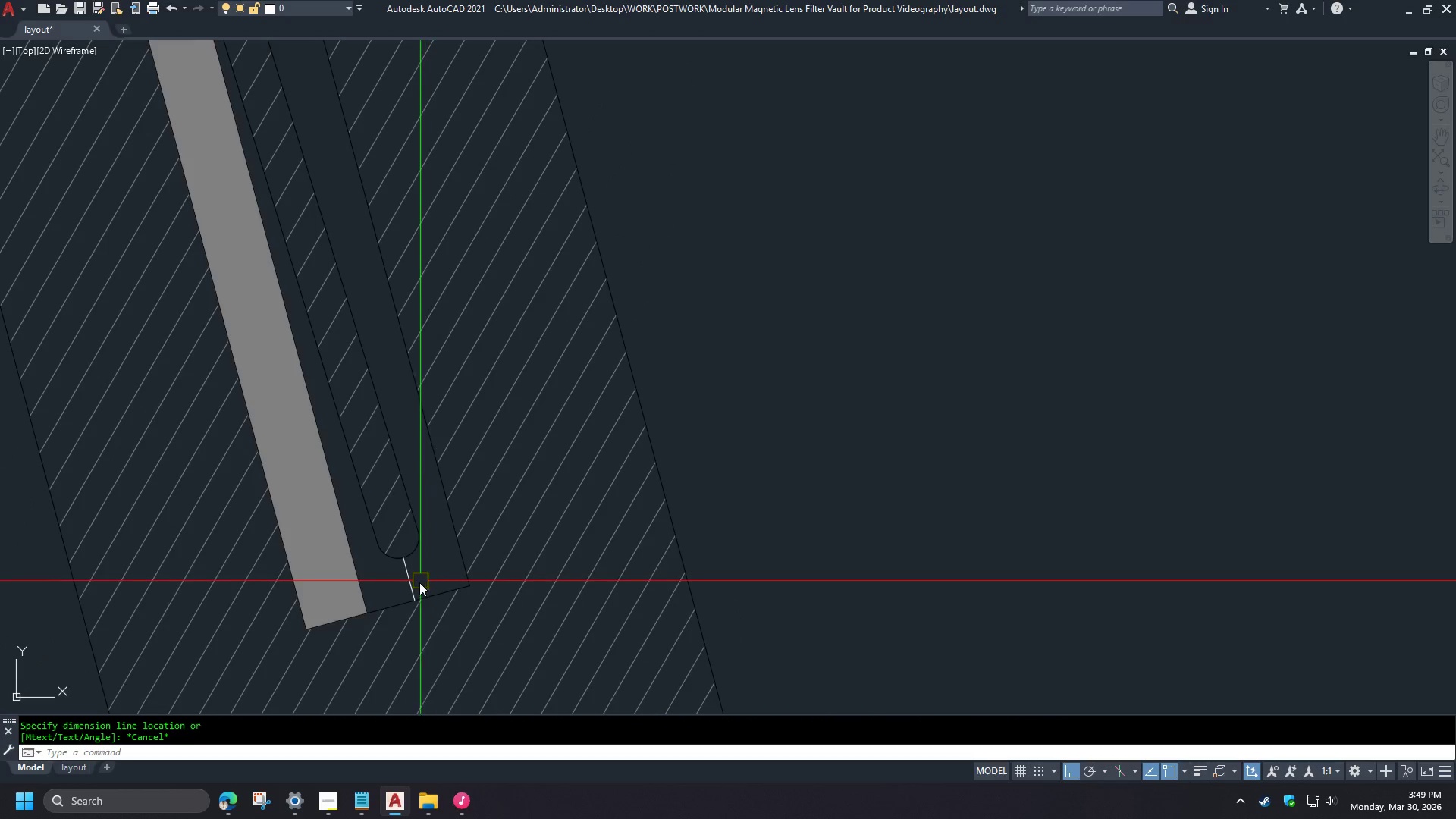 
left_click([413, 582])
 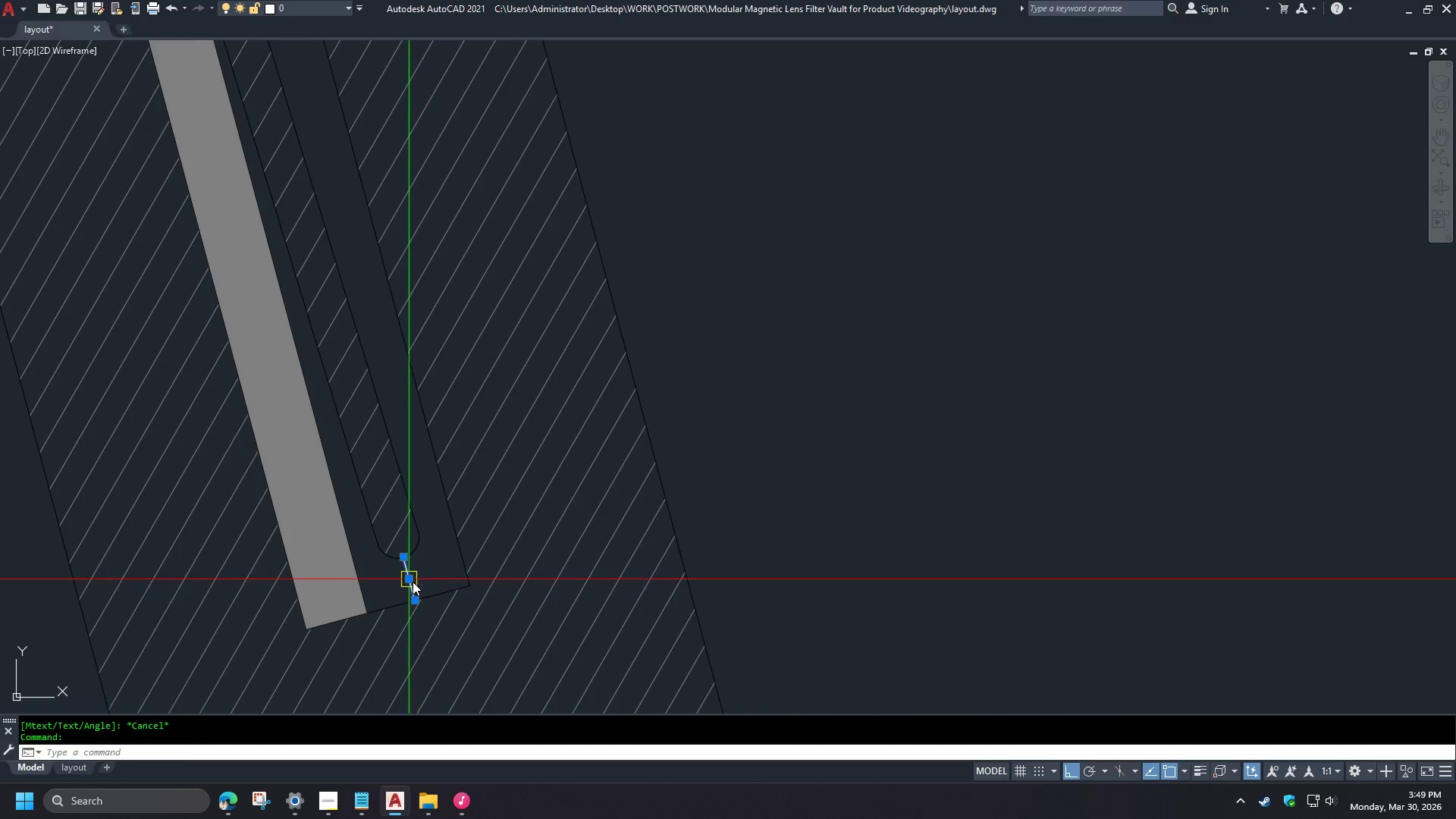 
key(E)
 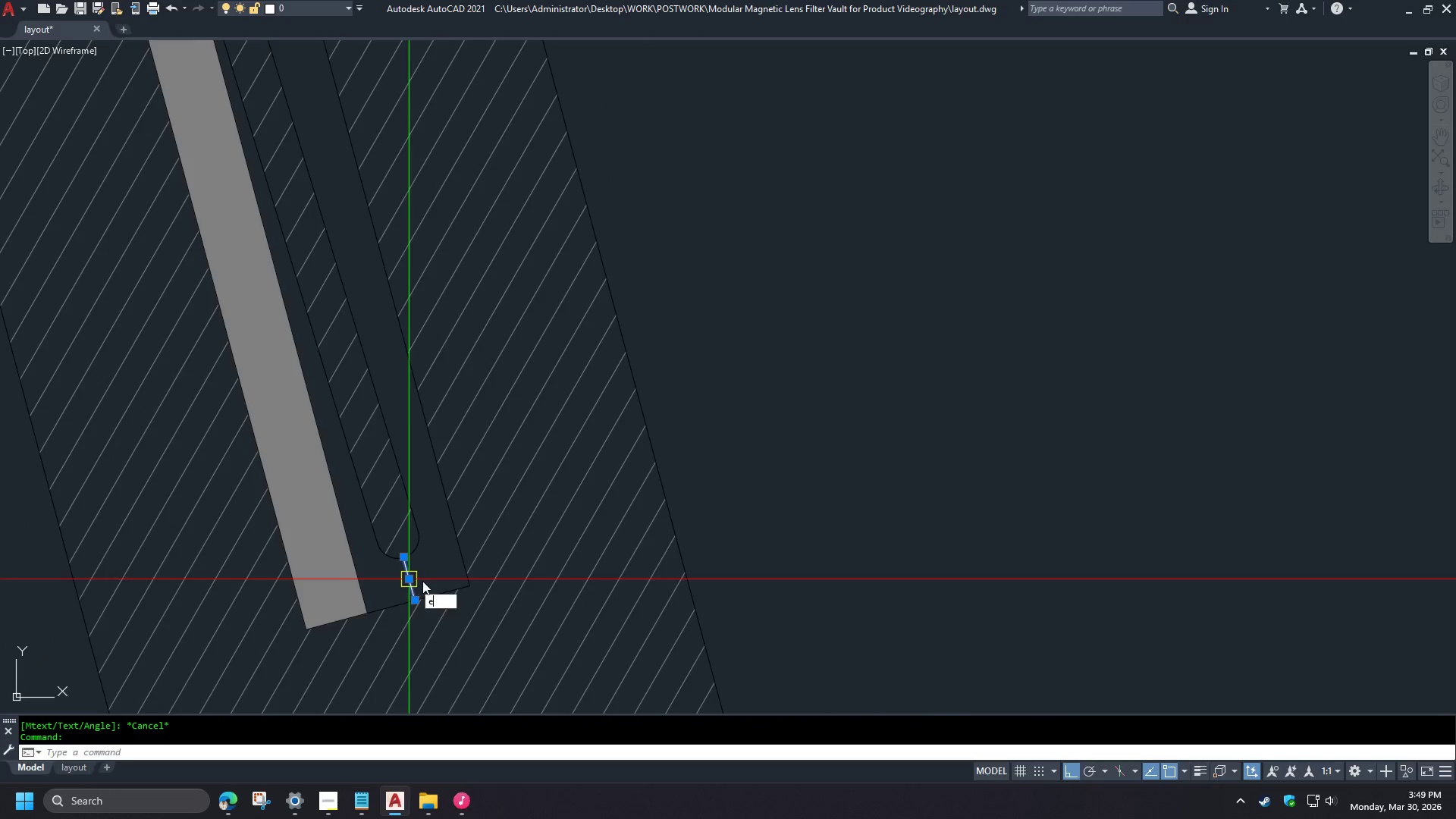 
key(Space)
 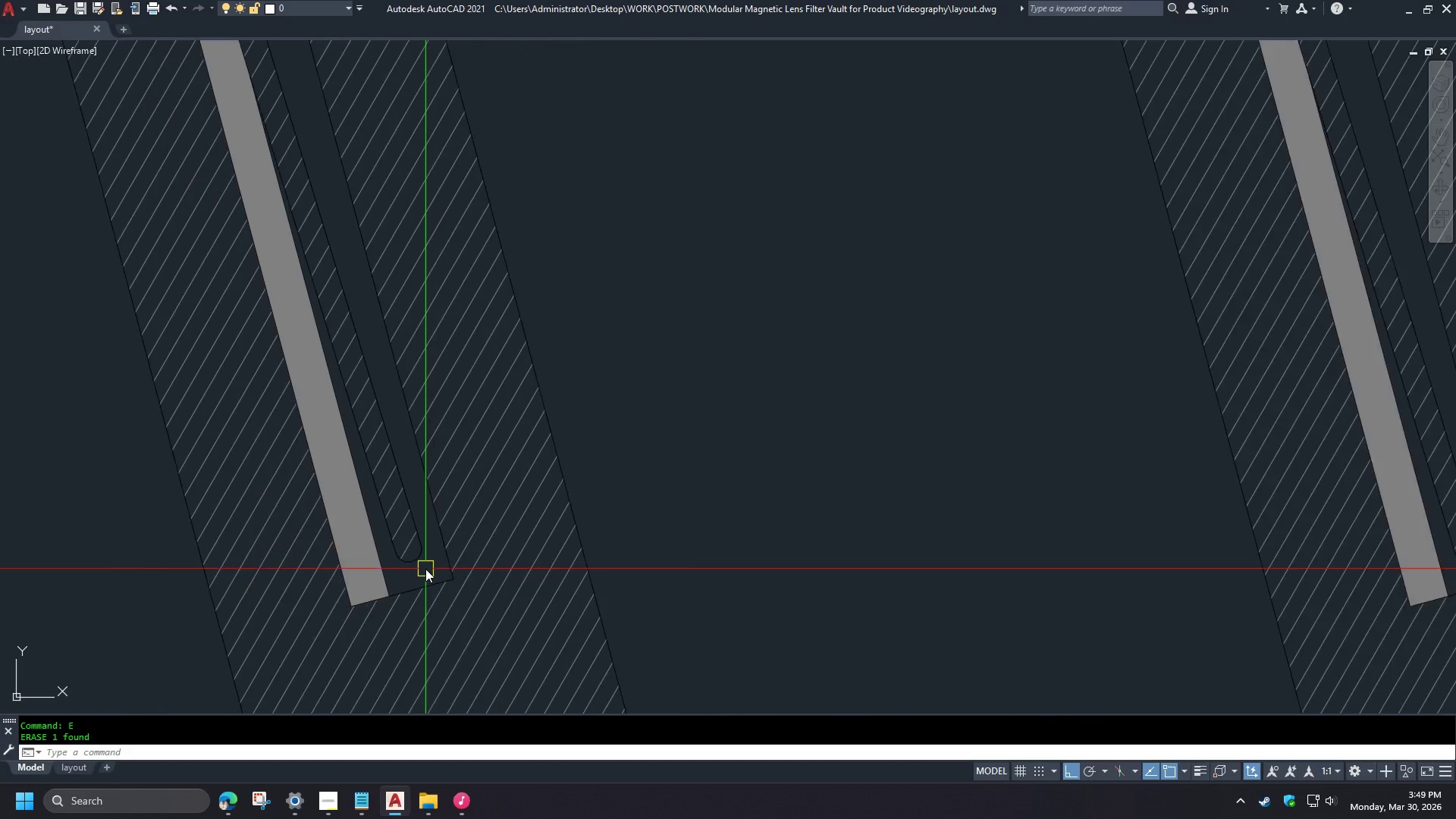 
scroll: coordinate [466, 616], scroll_direction: down, amount: 6.0
 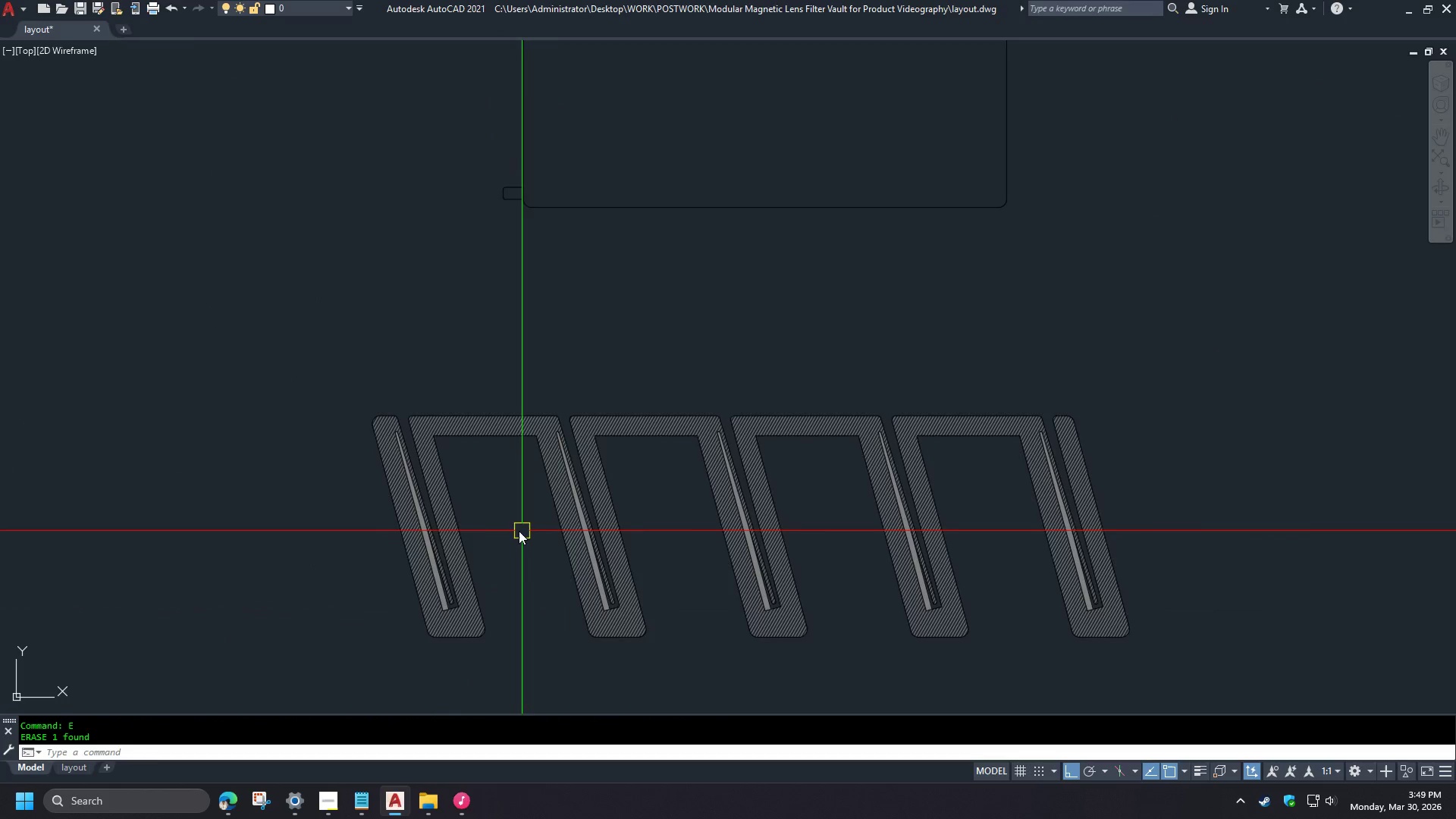 
scroll: coordinate [504, 531], scroll_direction: up, amount: 2.0
 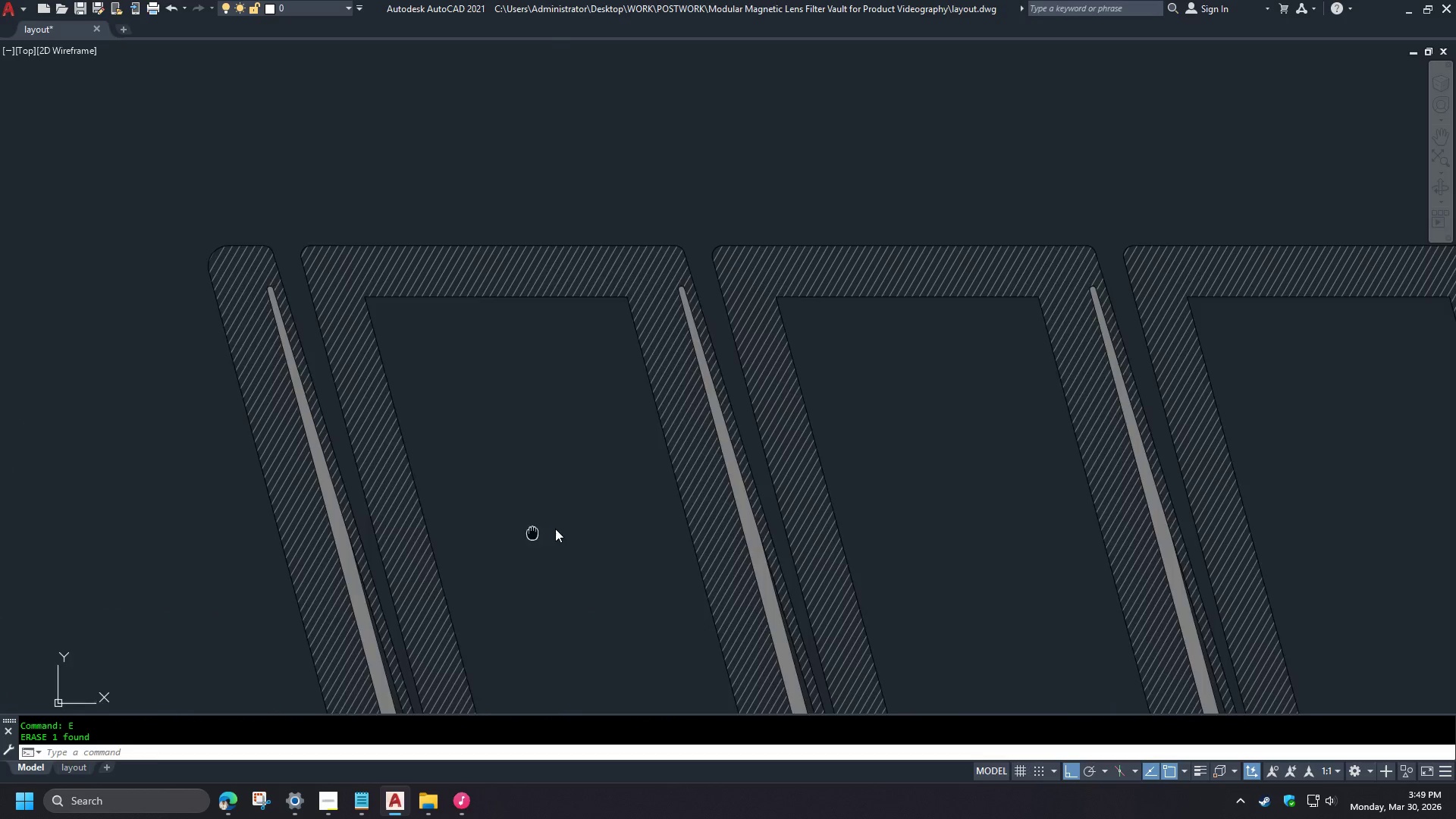 
scroll: coordinate [607, 514], scroll_direction: down, amount: 2.0
 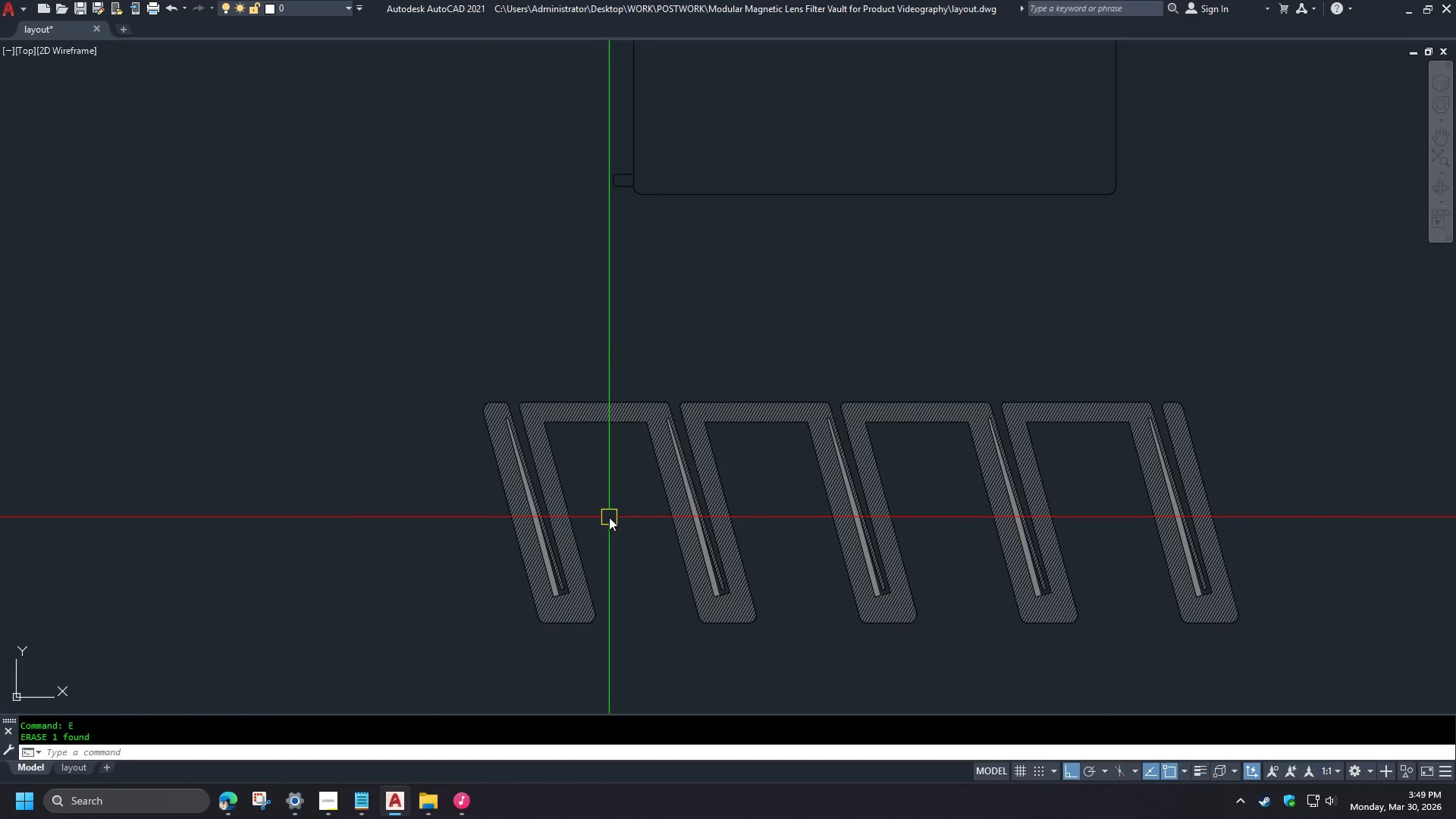 
scroll: coordinate [609, 517], scroll_direction: up, amount: 1.0
 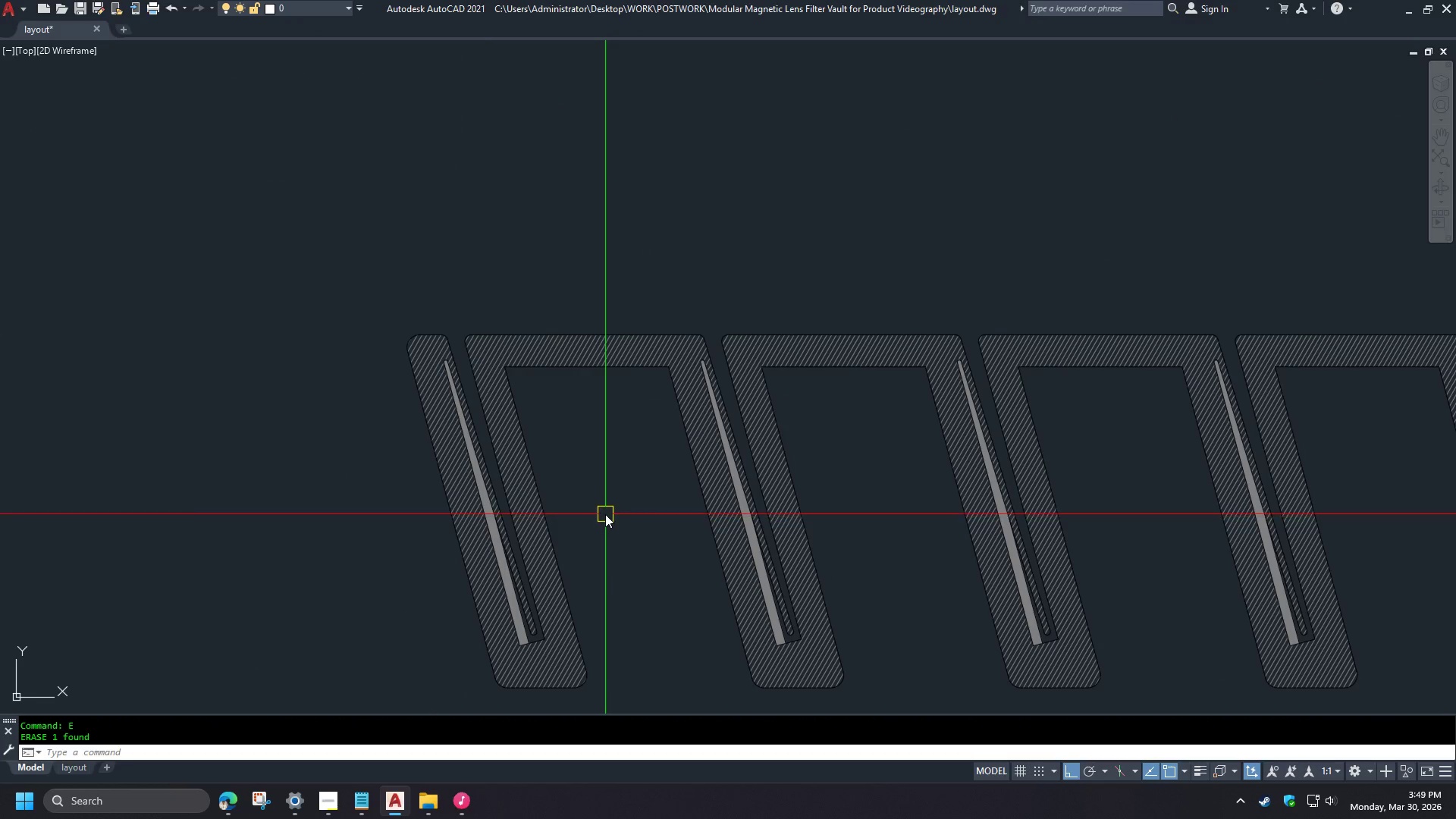 
scroll: coordinate [604, 516], scroll_direction: down, amount: 3.0
 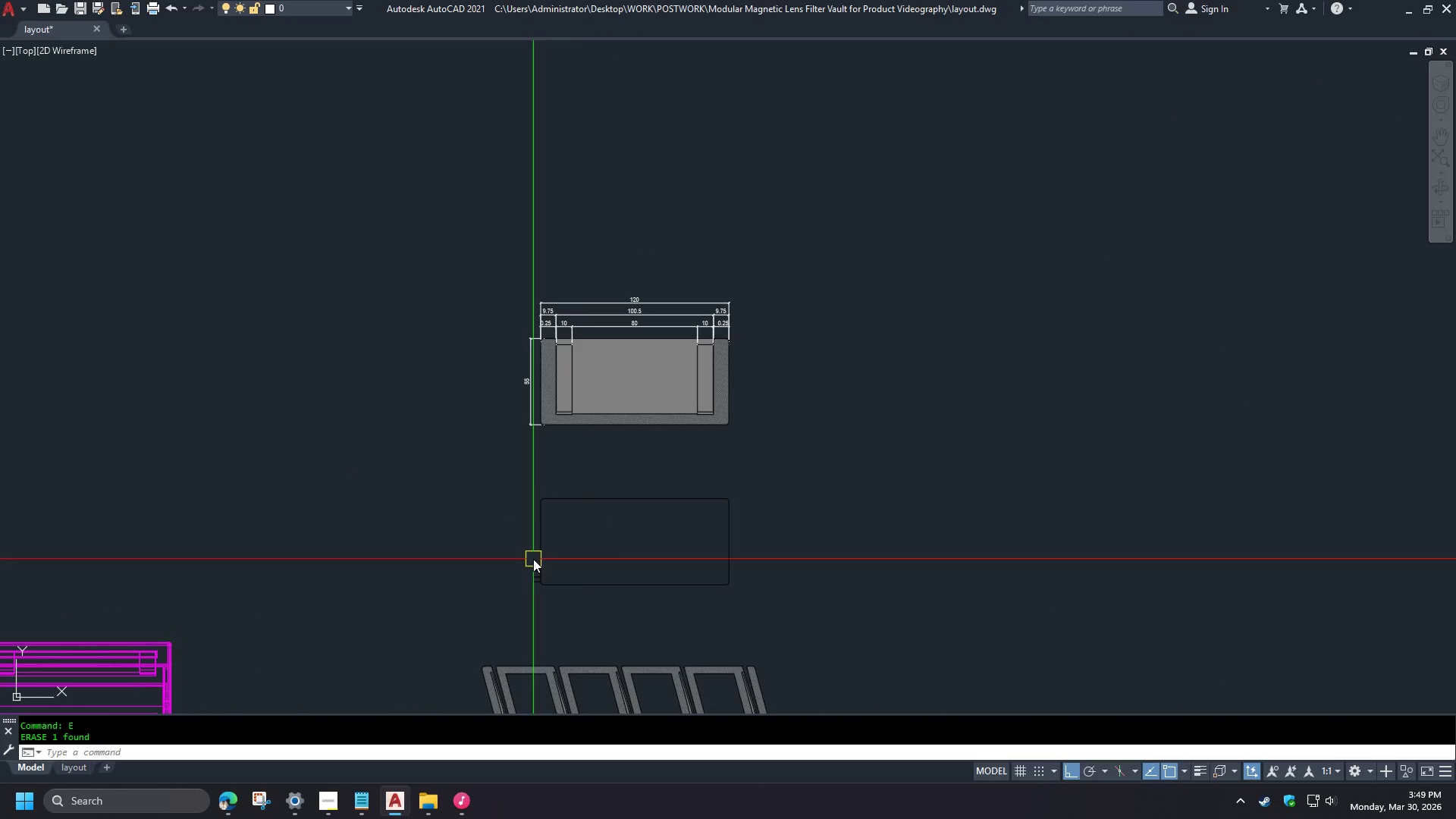 
scroll: coordinate [560, 420], scroll_direction: up, amount: 3.0
 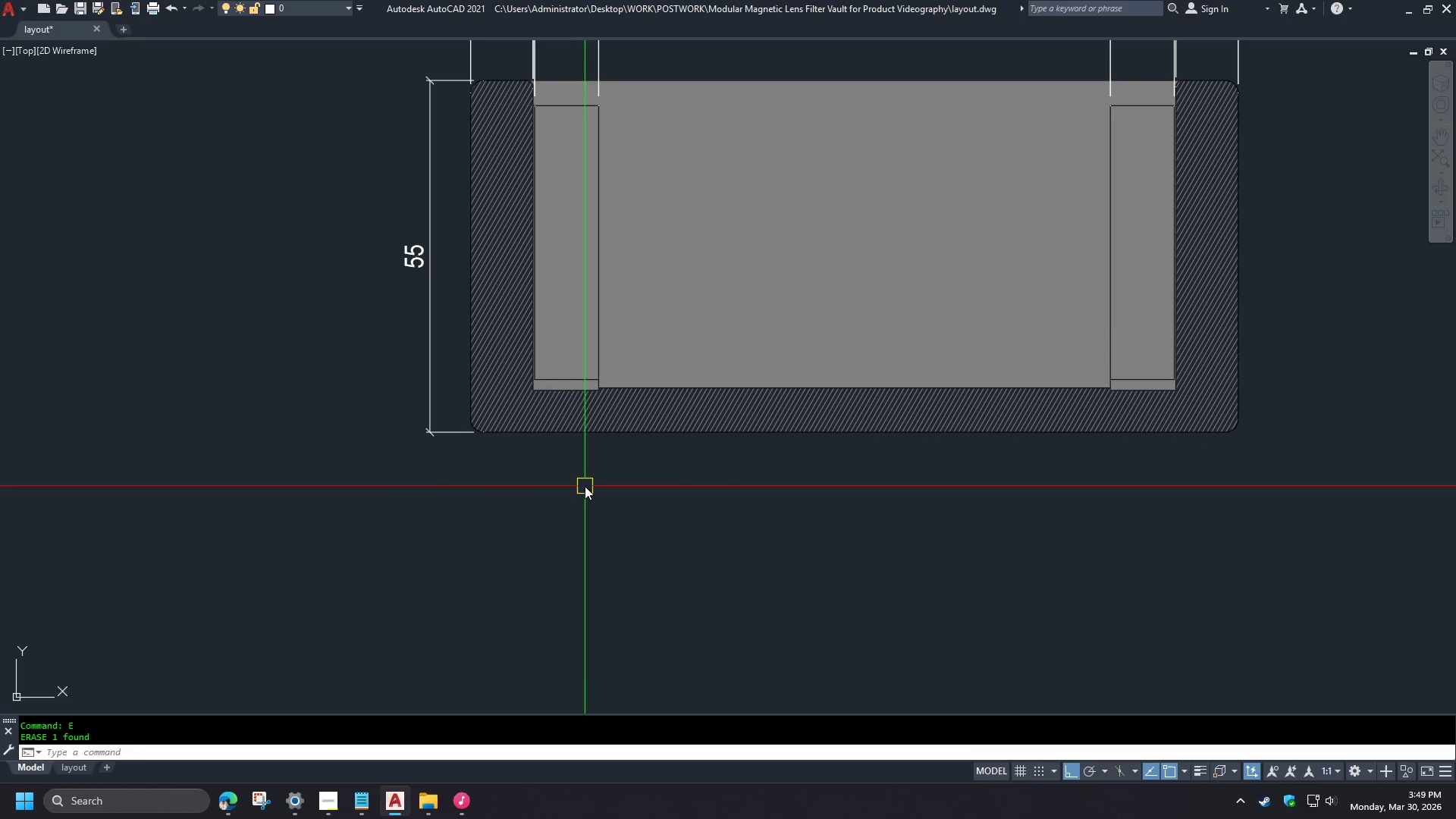 
scroll: coordinate [563, 325], scroll_direction: down, amount: 3.0
 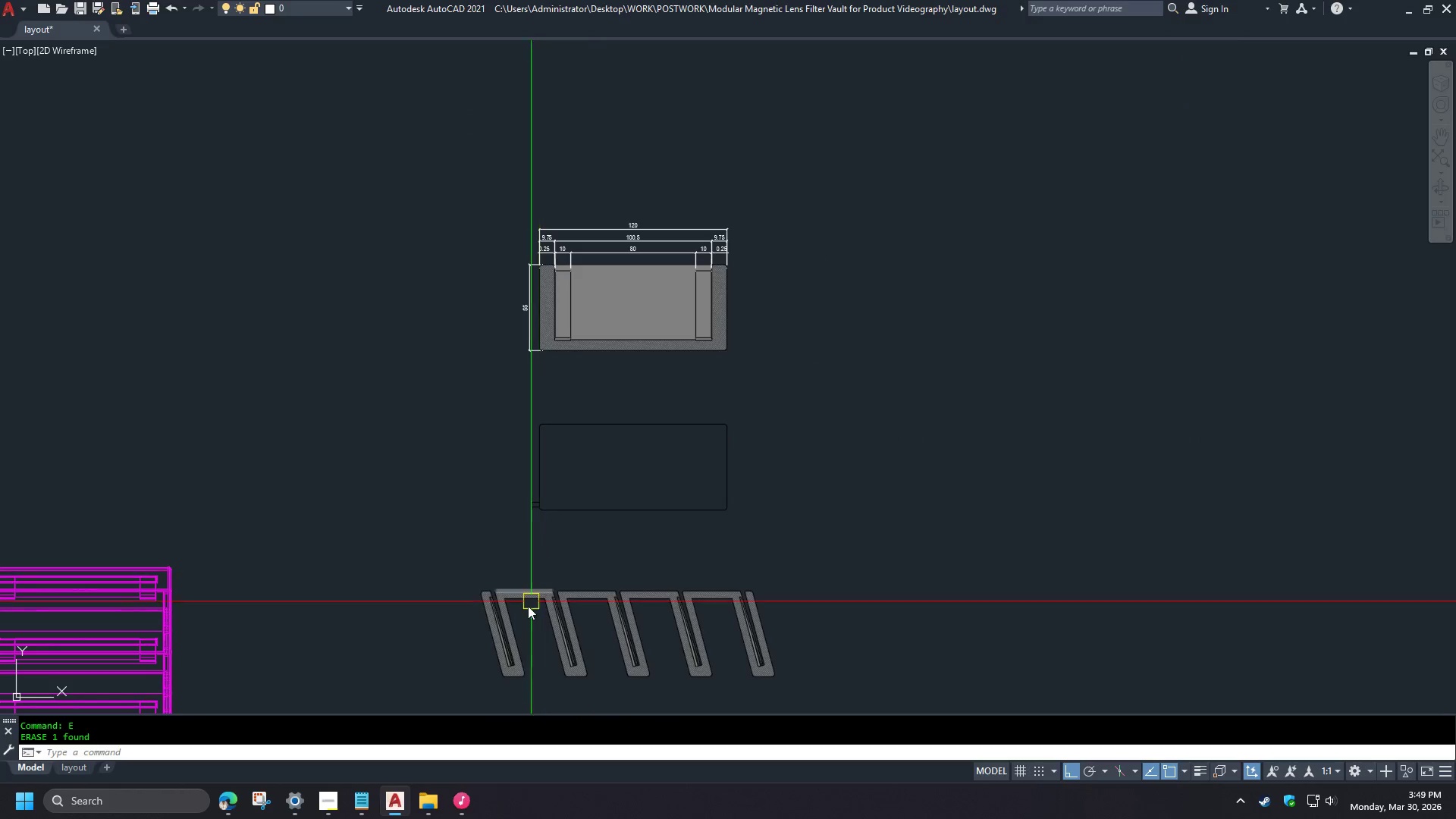 
scroll: coordinate [502, 635], scroll_direction: up, amount: 3.0
 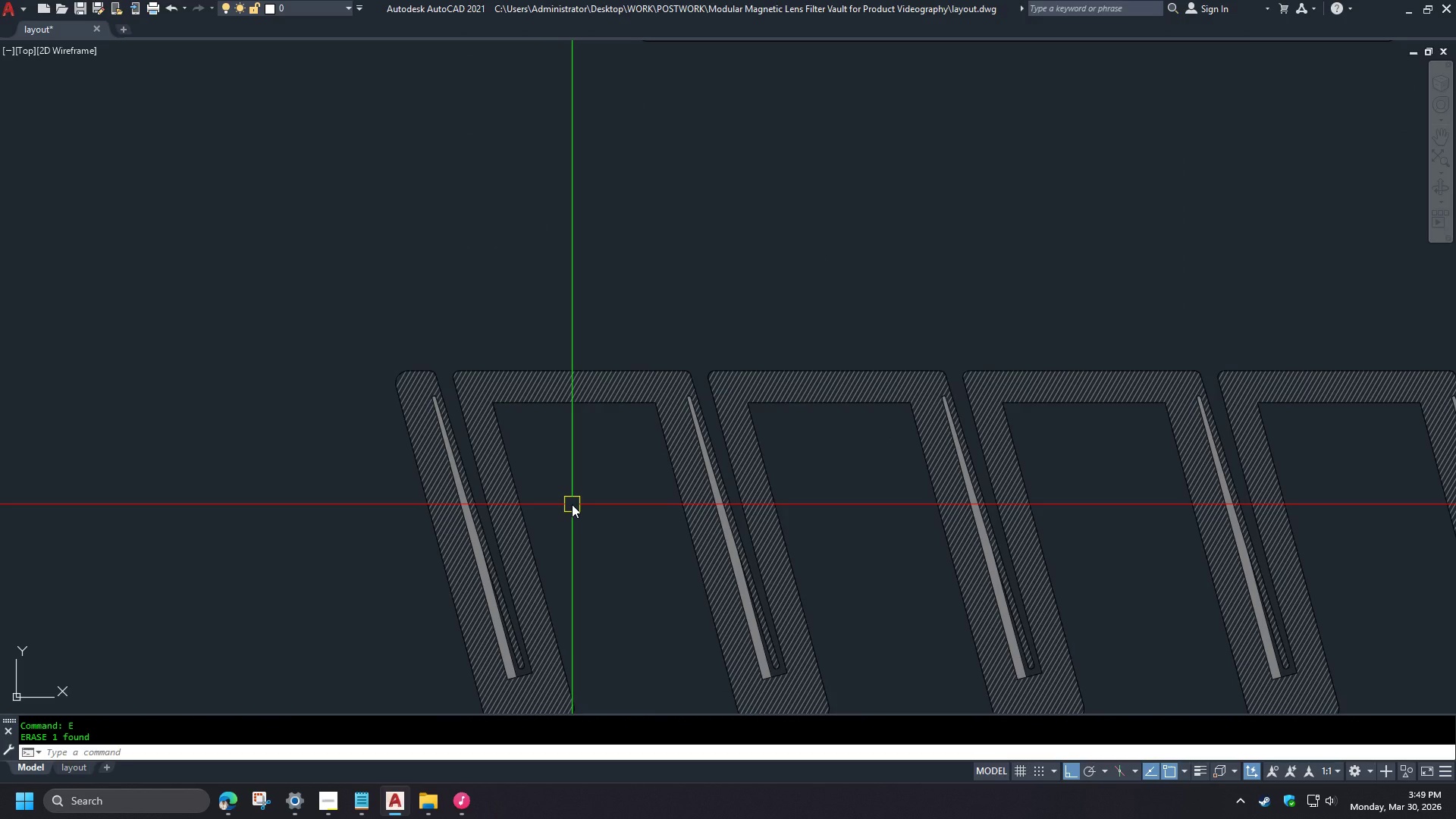 
scroll: coordinate [573, 557], scroll_direction: down, amount: 3.0
 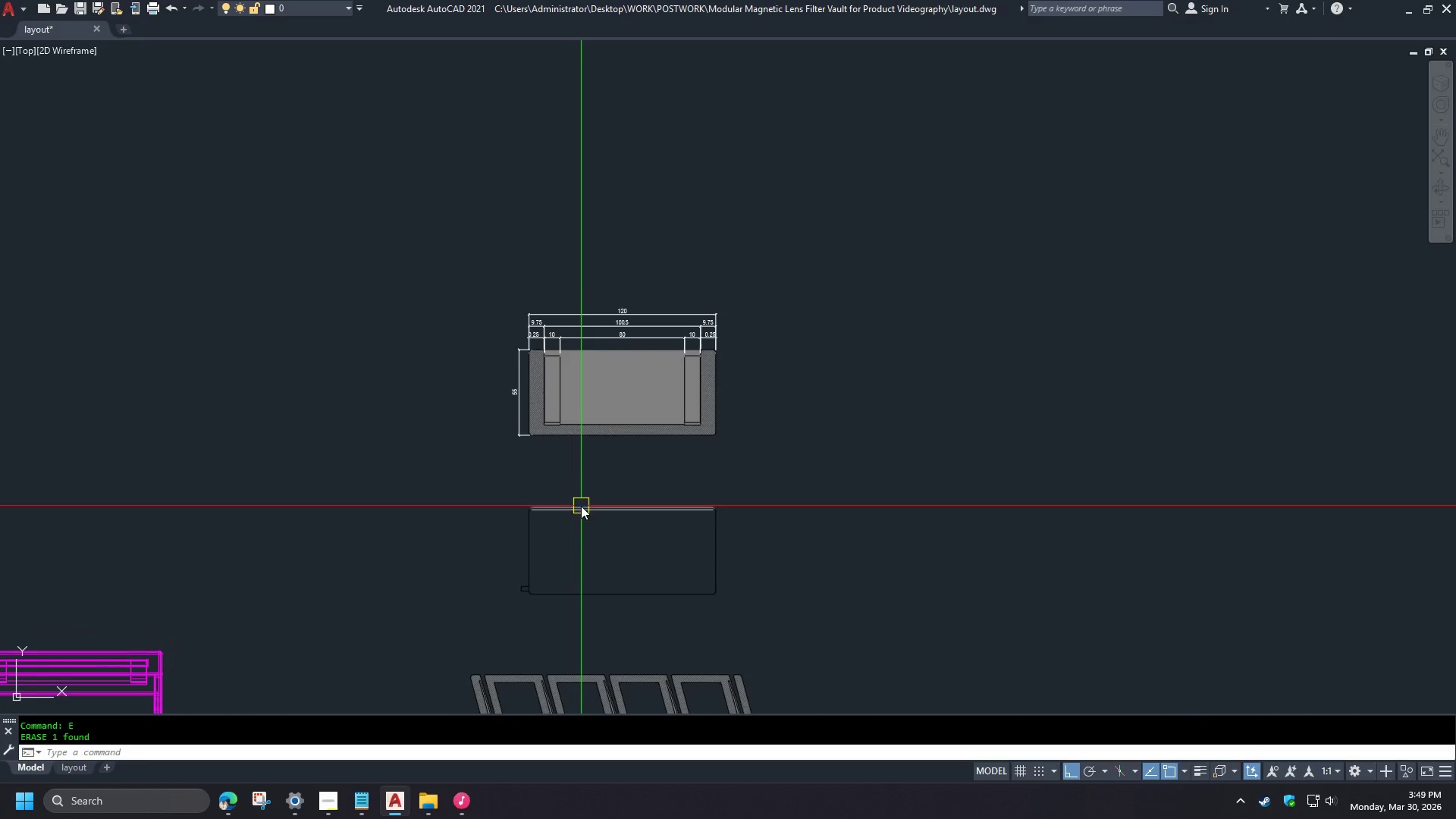 
scroll: coordinate [579, 676], scroll_direction: up, amount: 4.0
 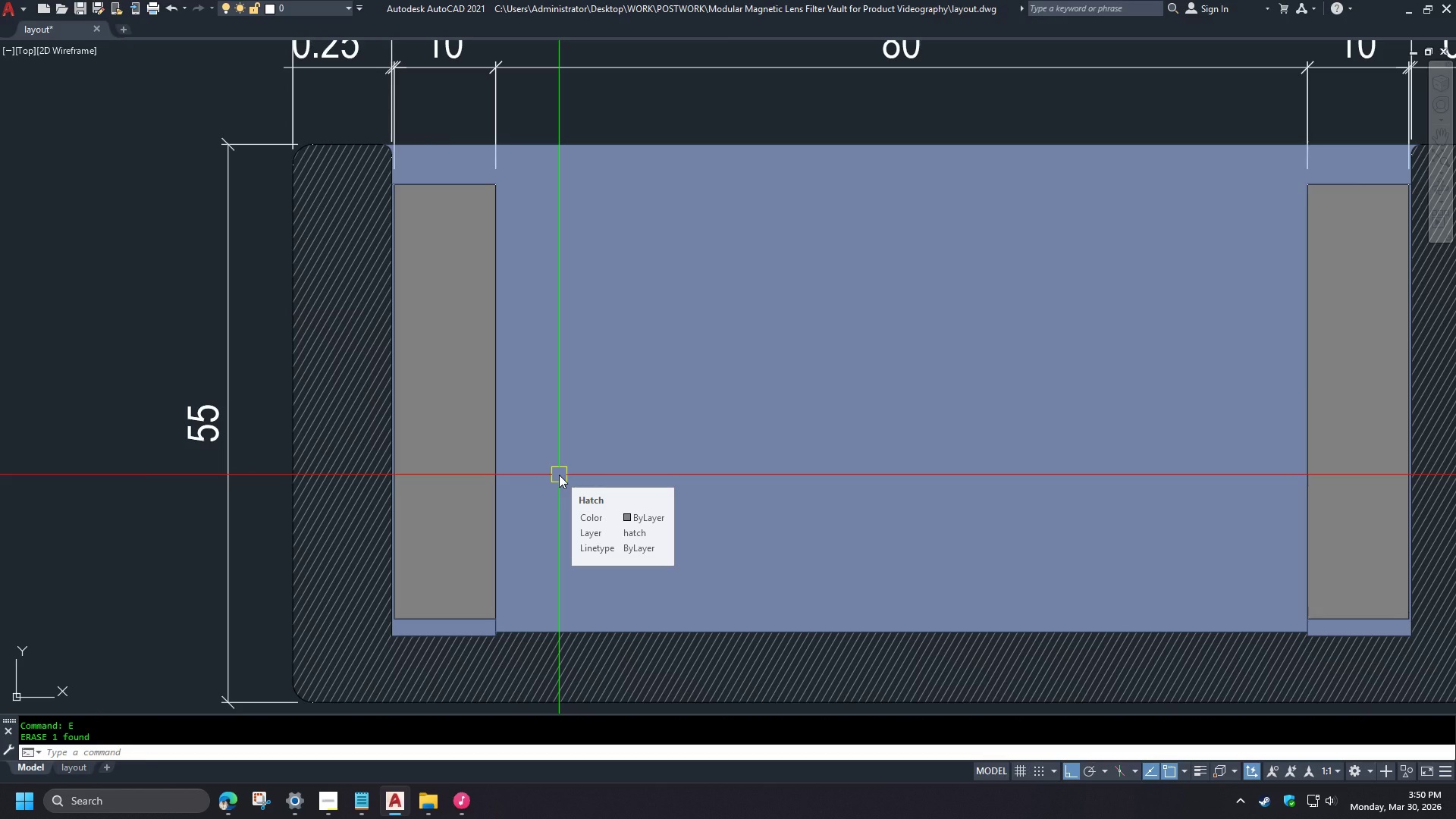 
wait(46.73)
 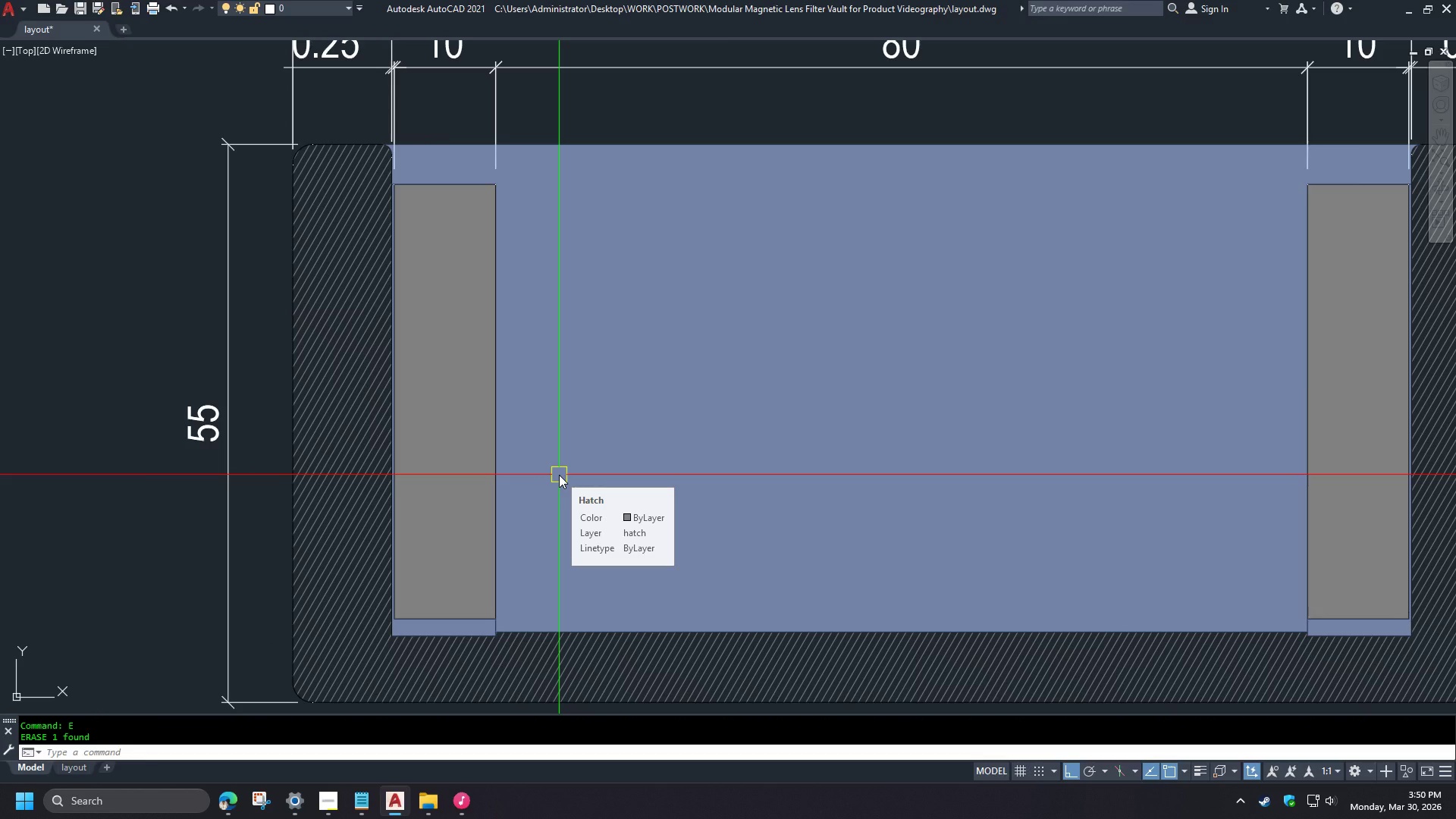 
scroll: coordinate [570, 366], scroll_direction: down, amount: 5.0
 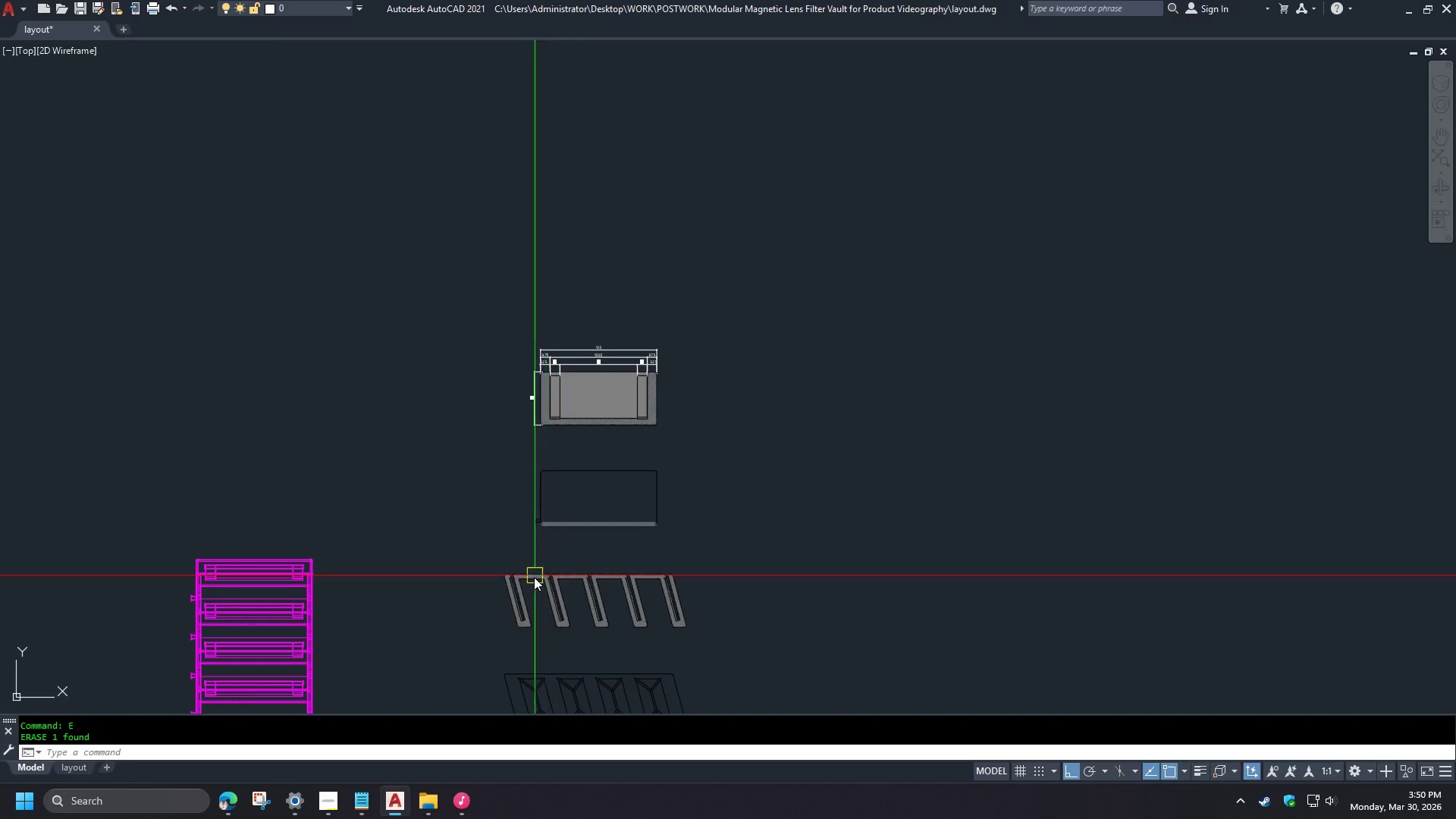 
scroll: coordinate [526, 611], scroll_direction: up, amount: 5.0
 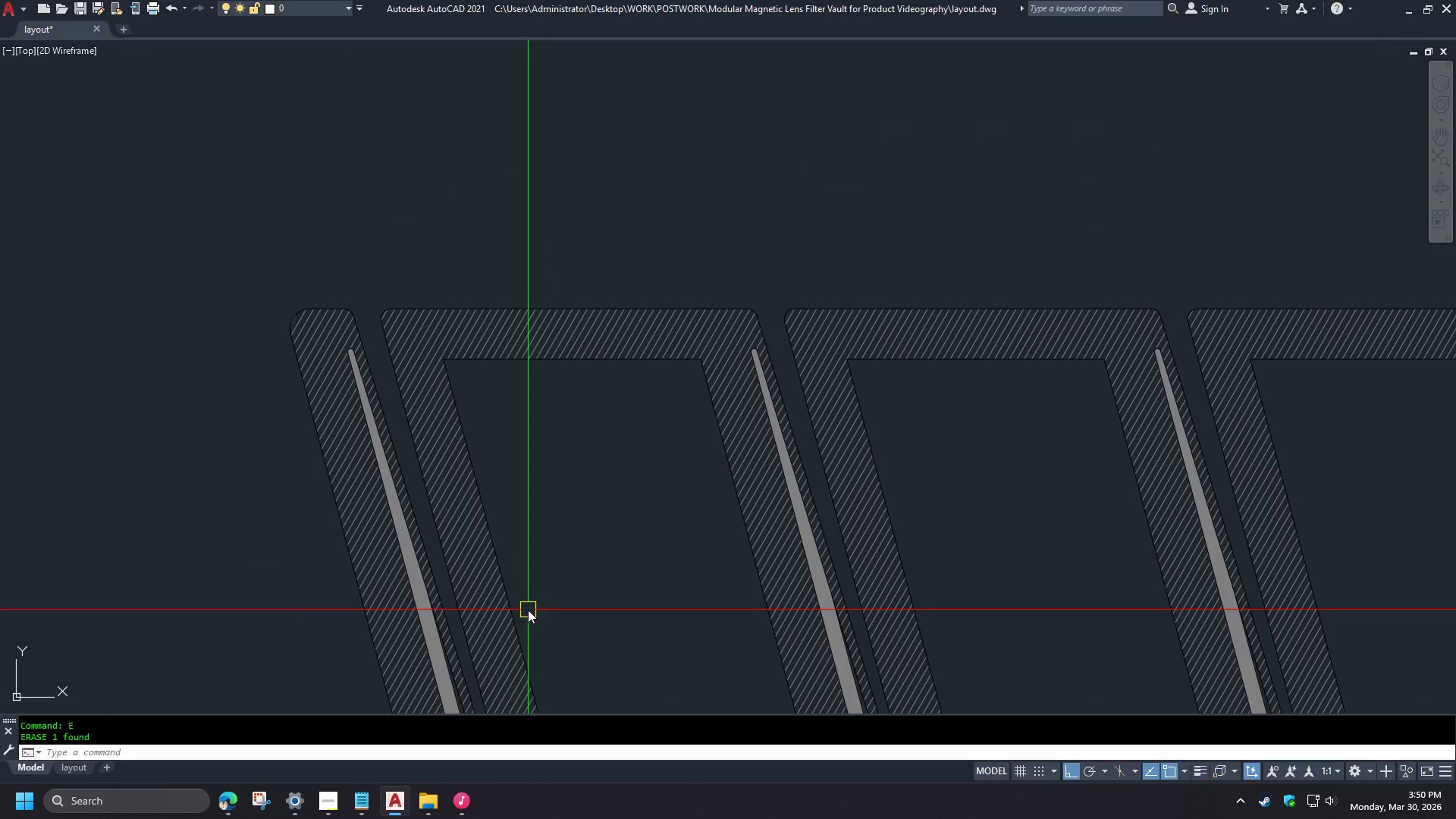 
scroll: coordinate [536, 601], scroll_direction: down, amount: 5.0
 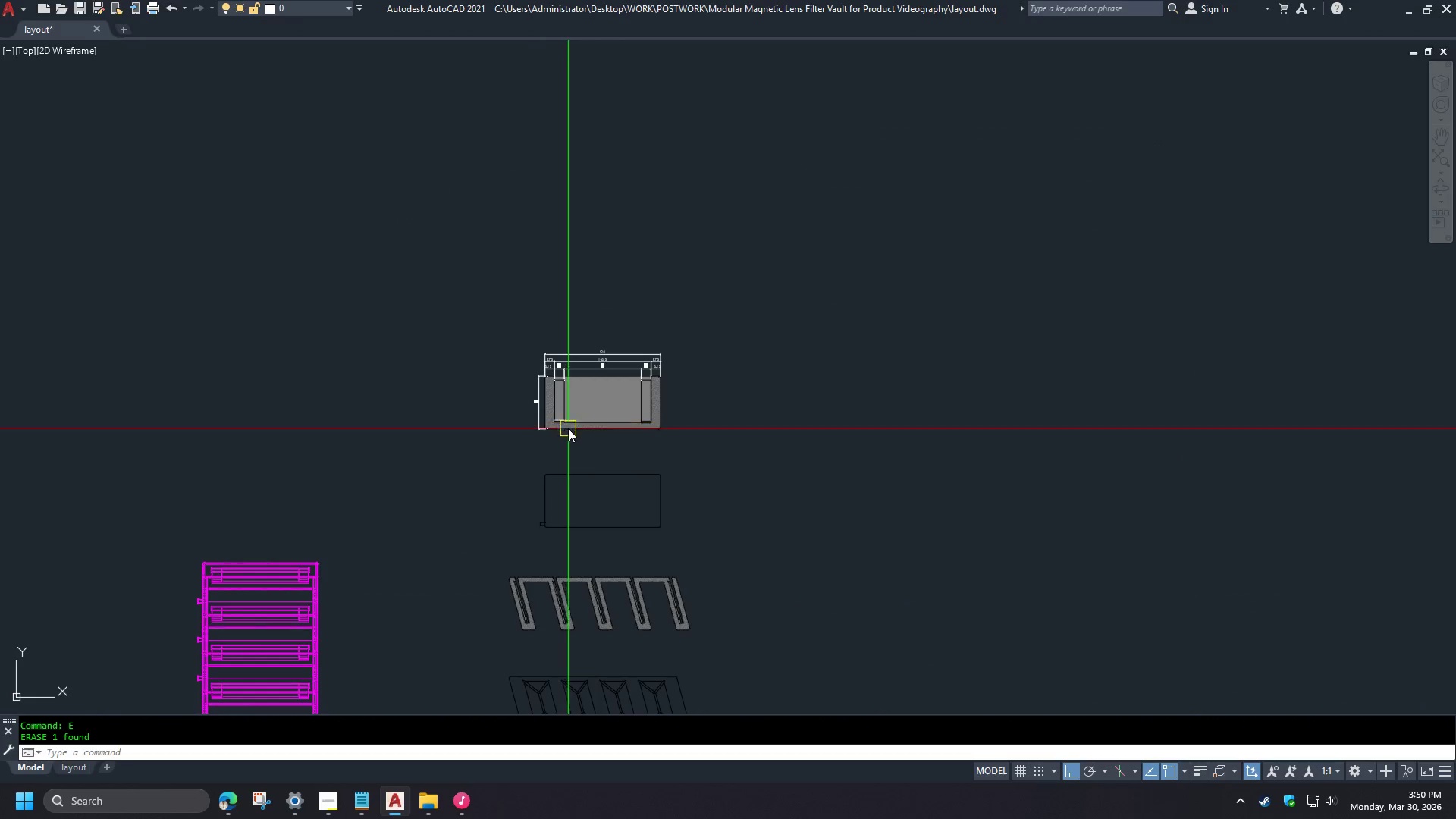 
scroll: coordinate [581, 454], scroll_direction: none, amount: 0.0
 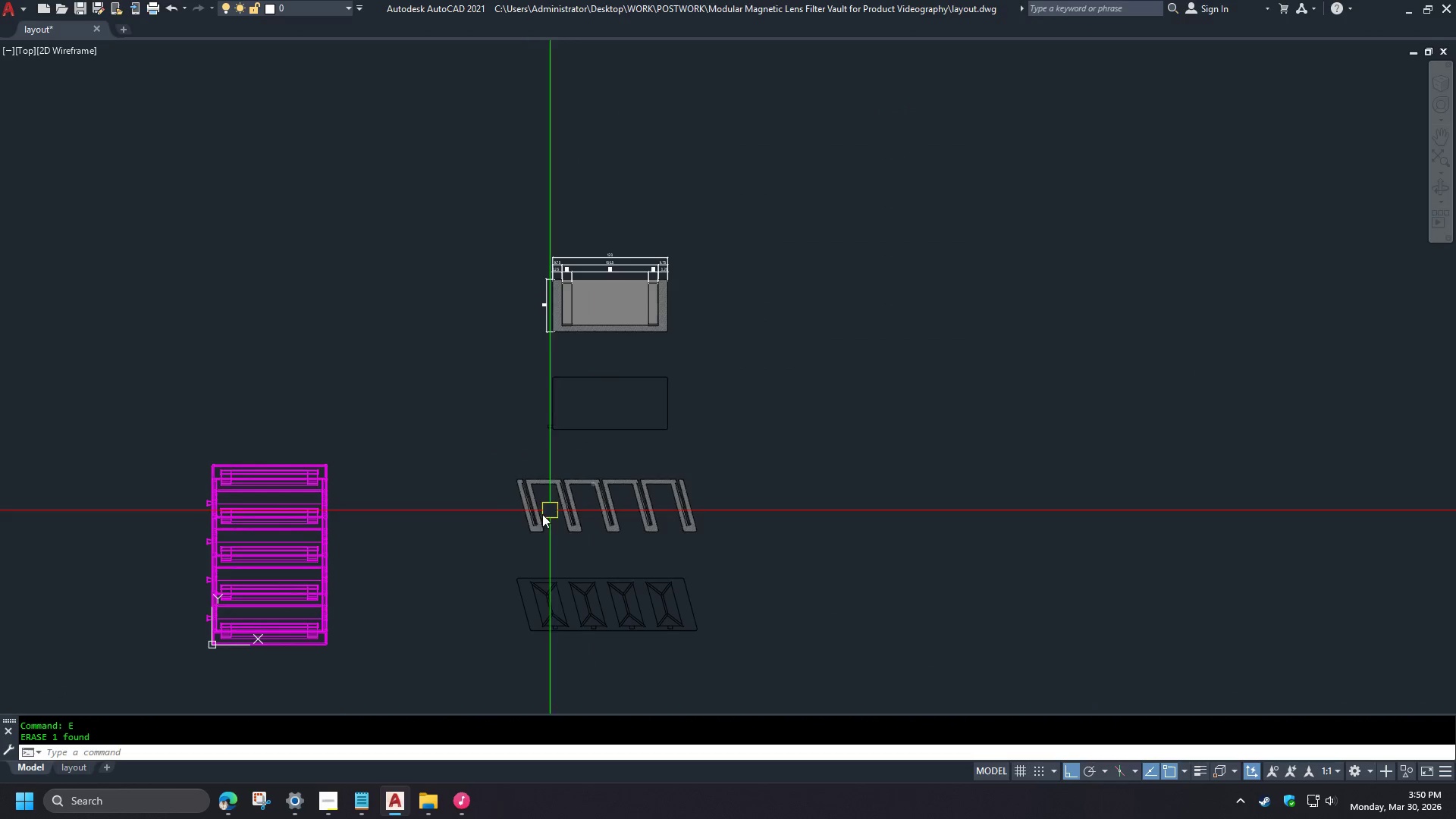 
scroll: coordinate [152, 493], scroll_direction: up, amount: 6.0
 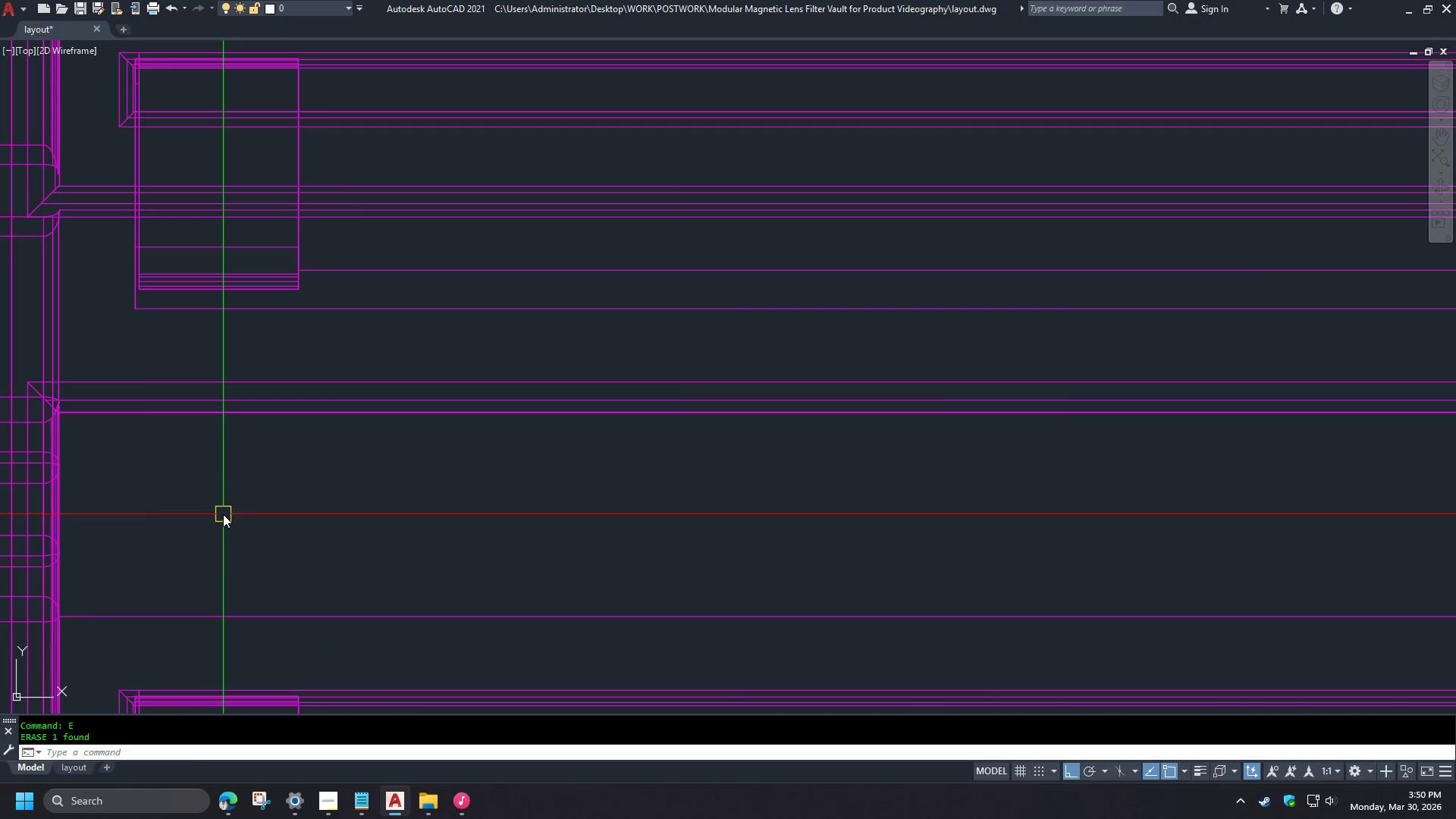 
scroll: coordinate [223, 514], scroll_direction: down, amount: 1.0
 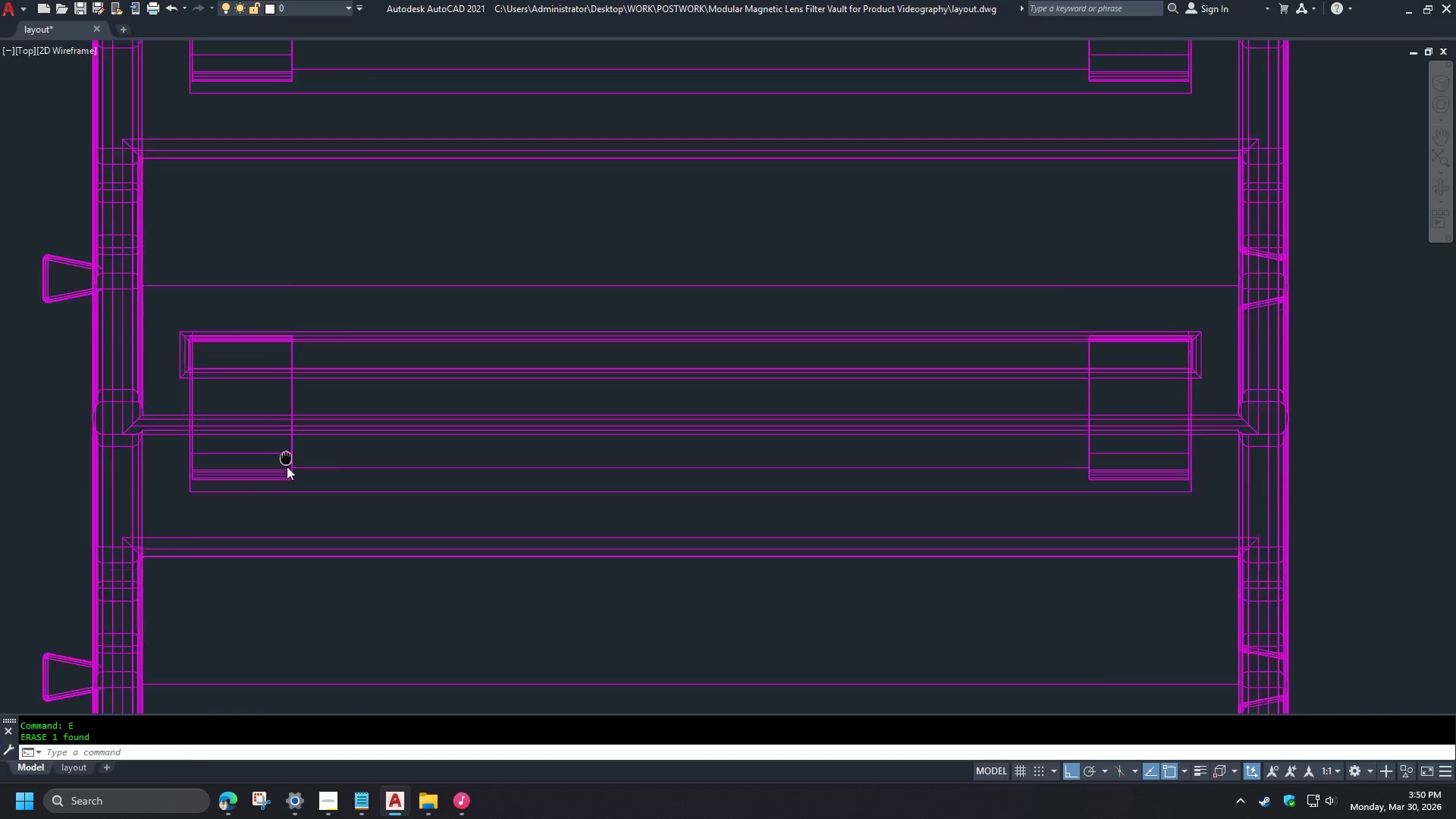 
scroll: coordinate [271, 412], scroll_direction: up, amount: 3.0
 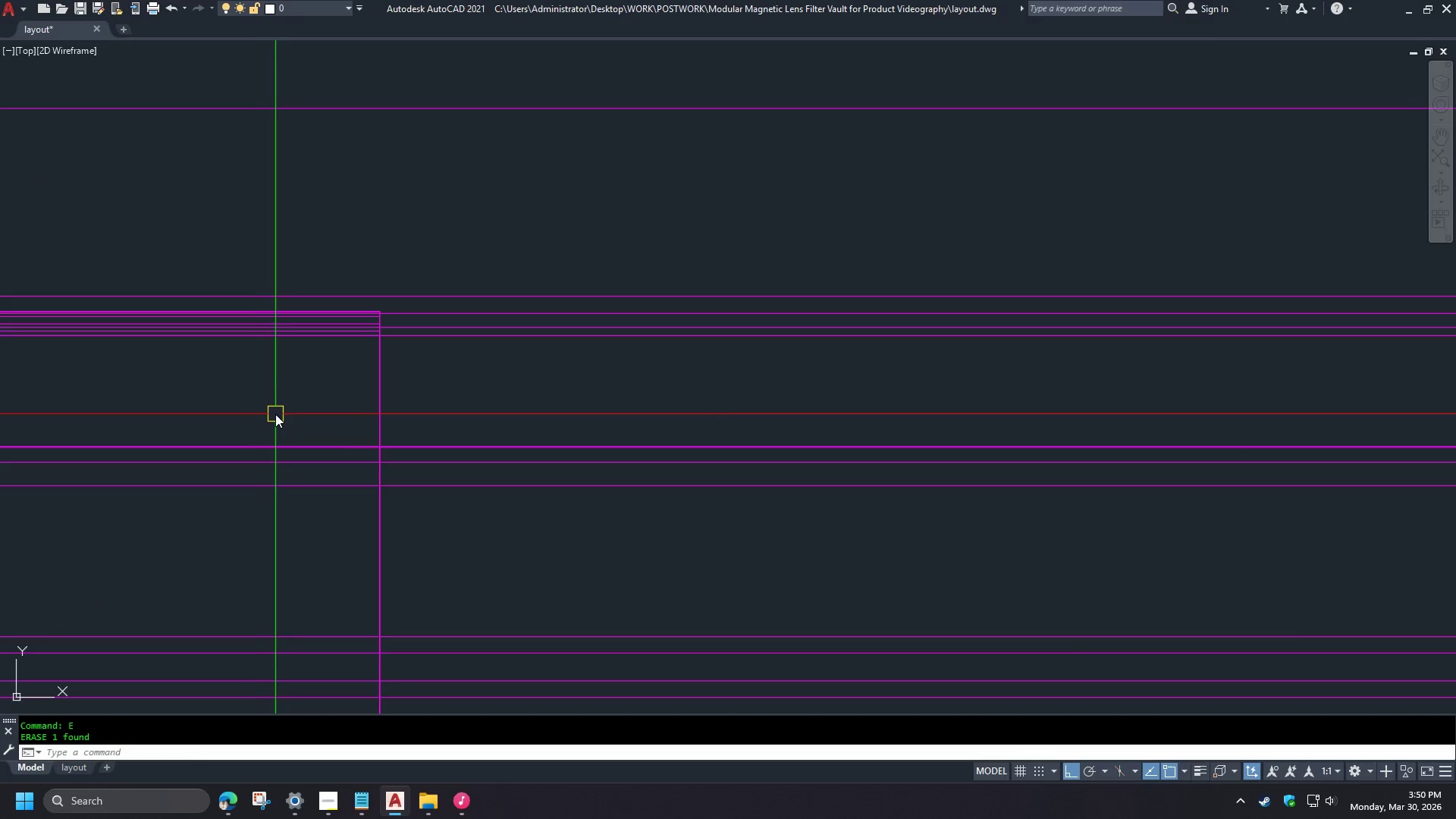 
scroll: coordinate [278, 423], scroll_direction: down, amount: 6.0
 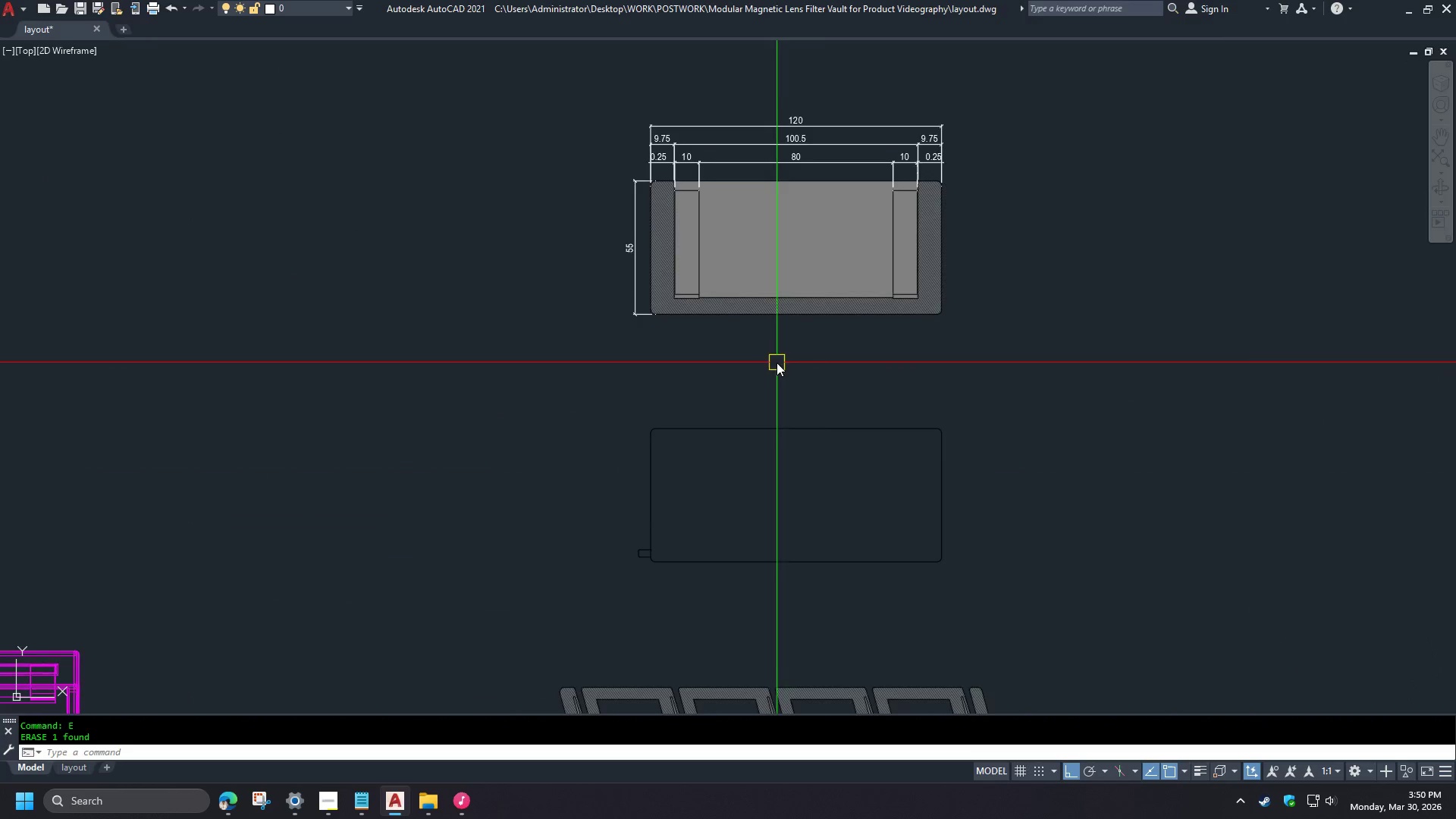 
scroll: coordinate [571, 423], scroll_direction: up, amount: 3.0
 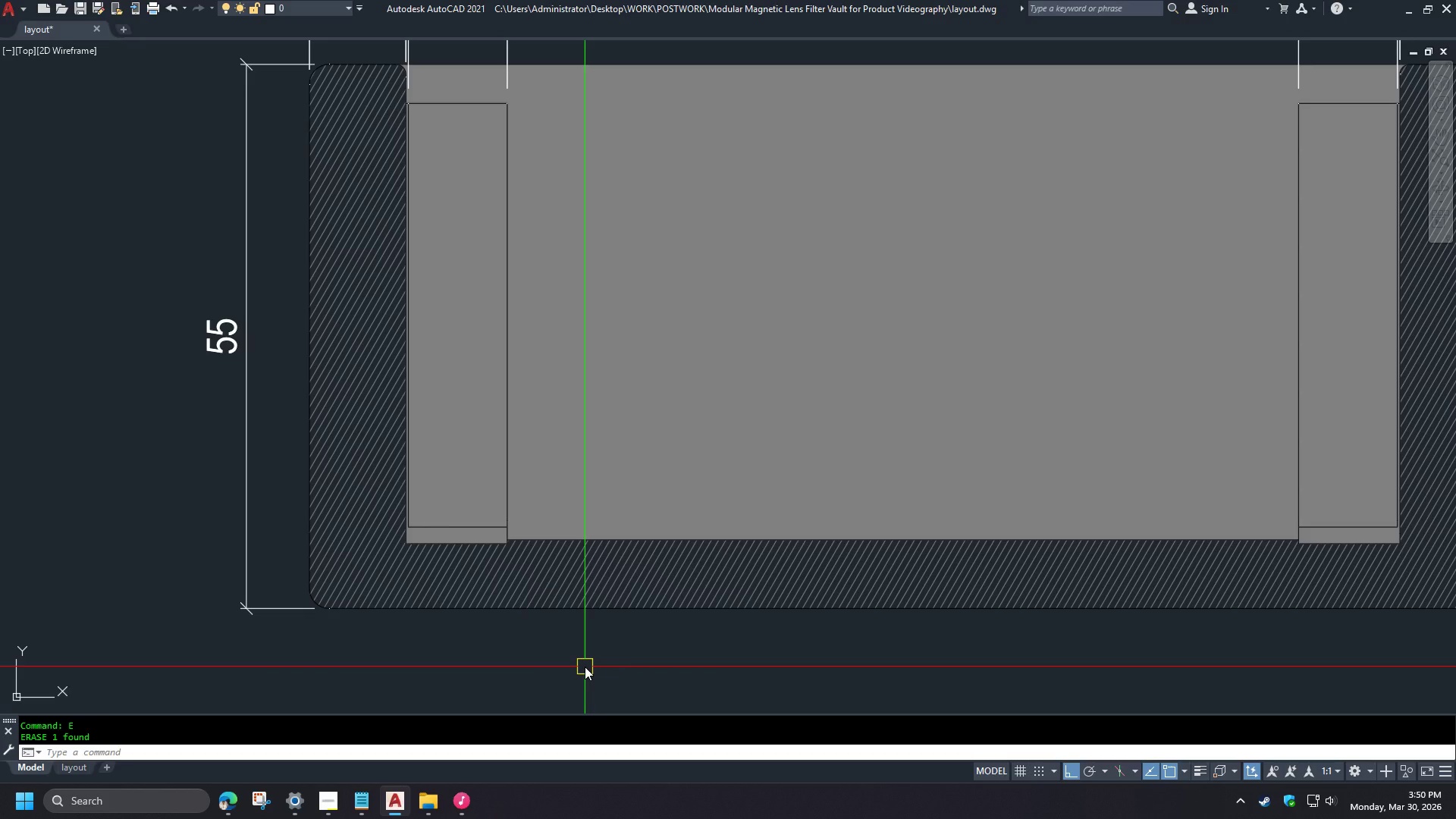 
wait(12.29)
 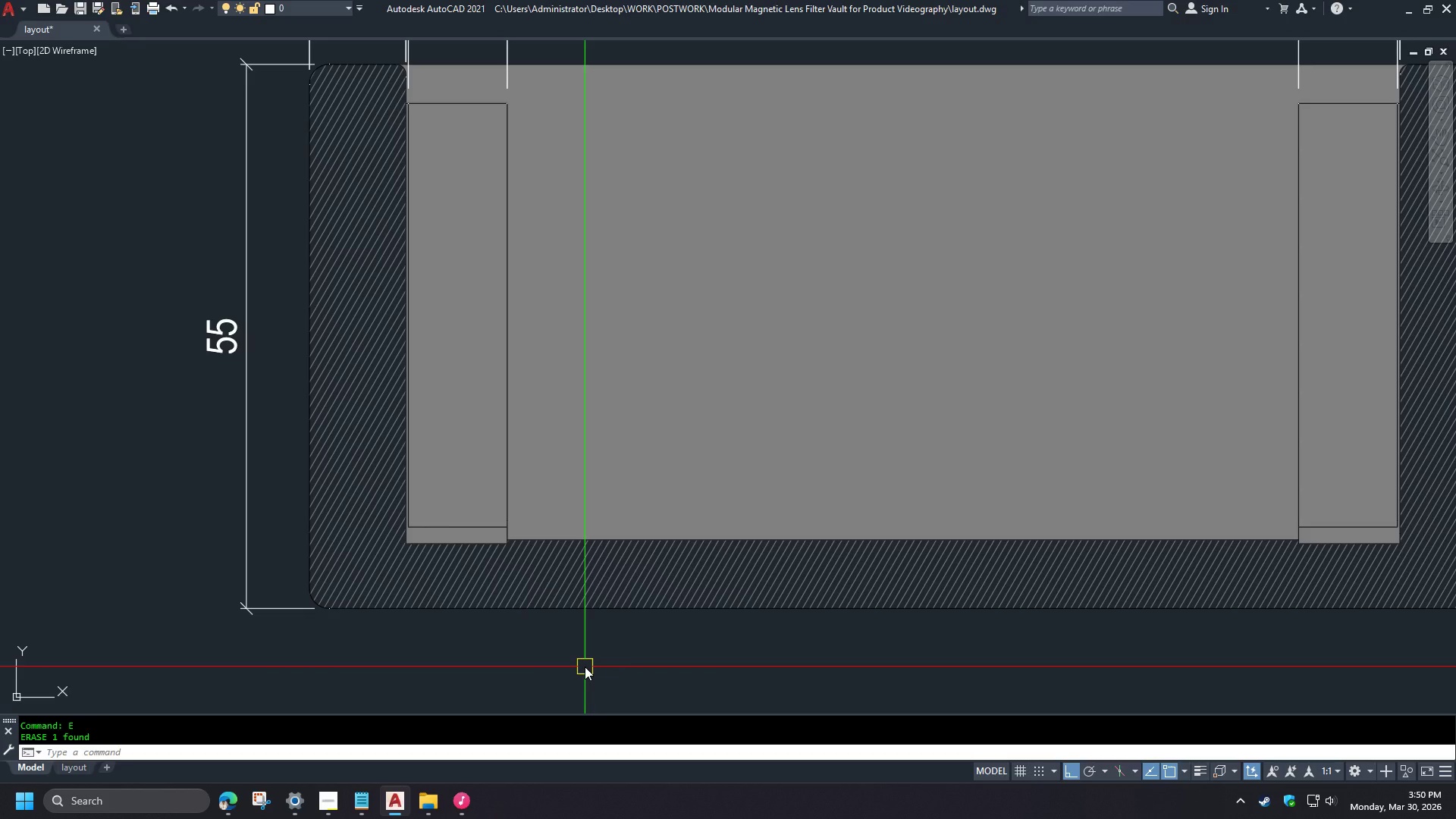 
scroll: coordinate [556, 624], scroll_direction: down, amount: 2.0
 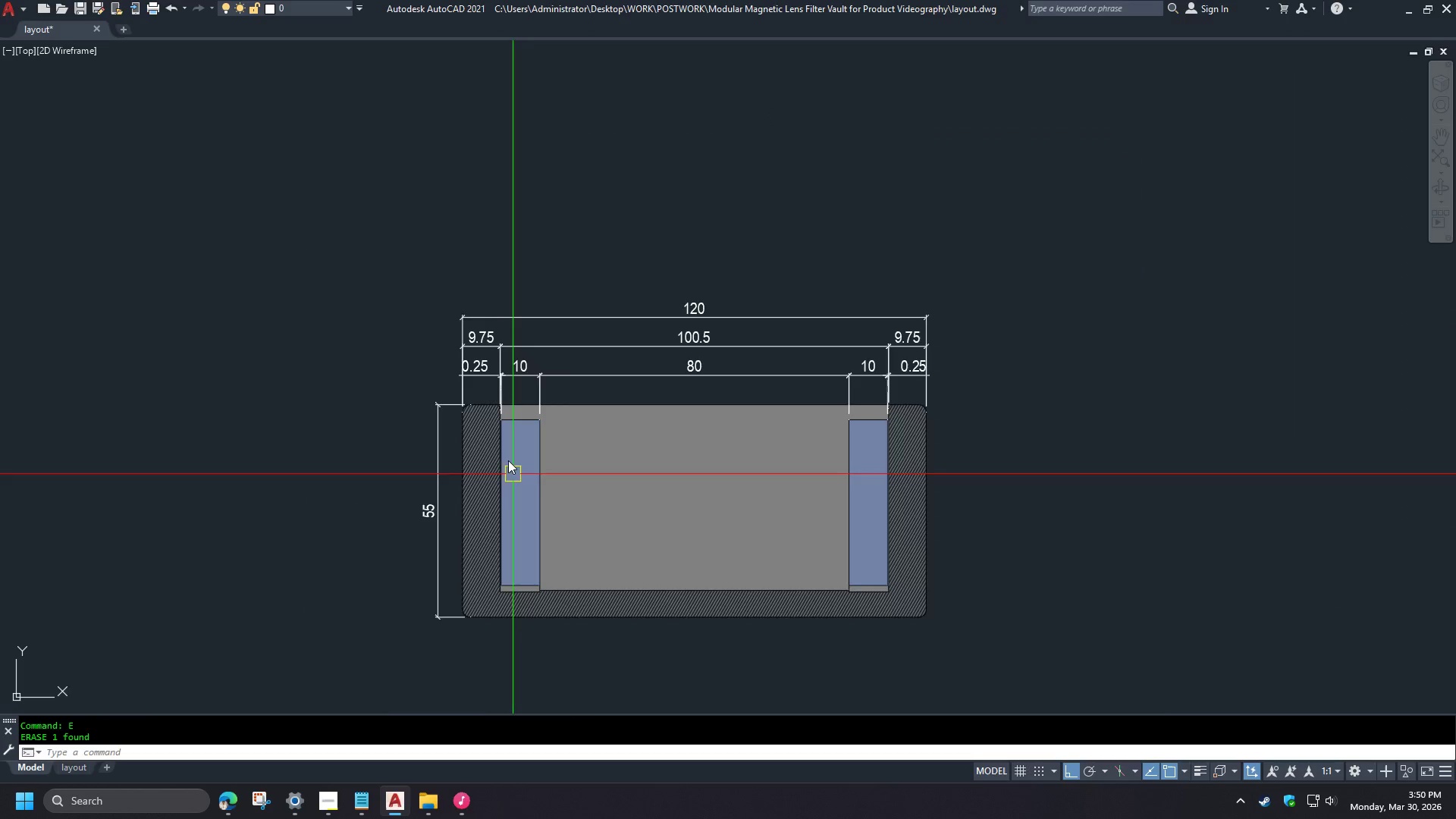 
scroll: coordinate [517, 420], scroll_direction: up, amount: 3.0
 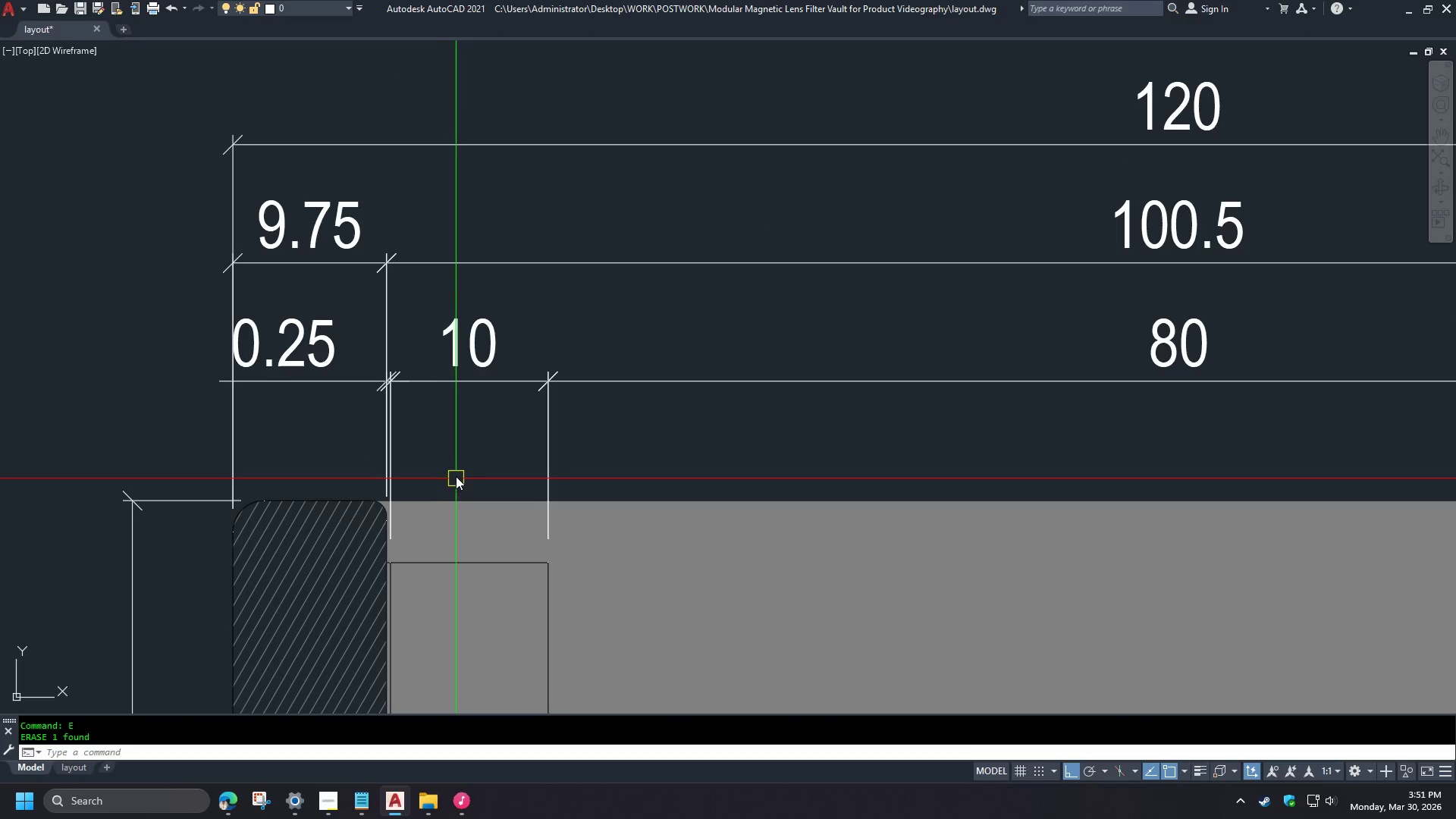 
scroll: coordinate [451, 450], scroll_direction: down, amount: 2.0
 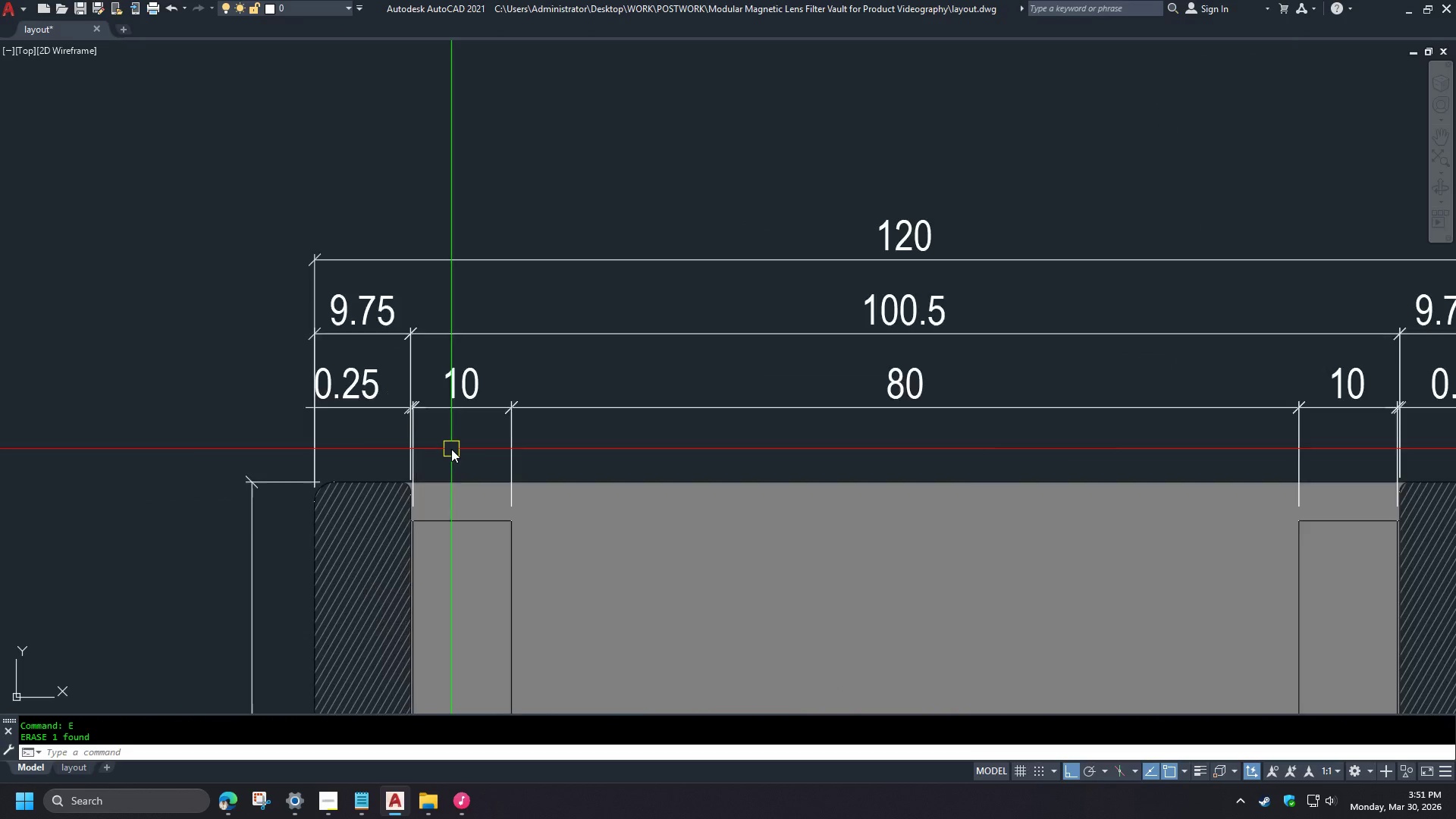 
scroll: coordinate [451, 449], scroll_direction: up, amount: 1.0
 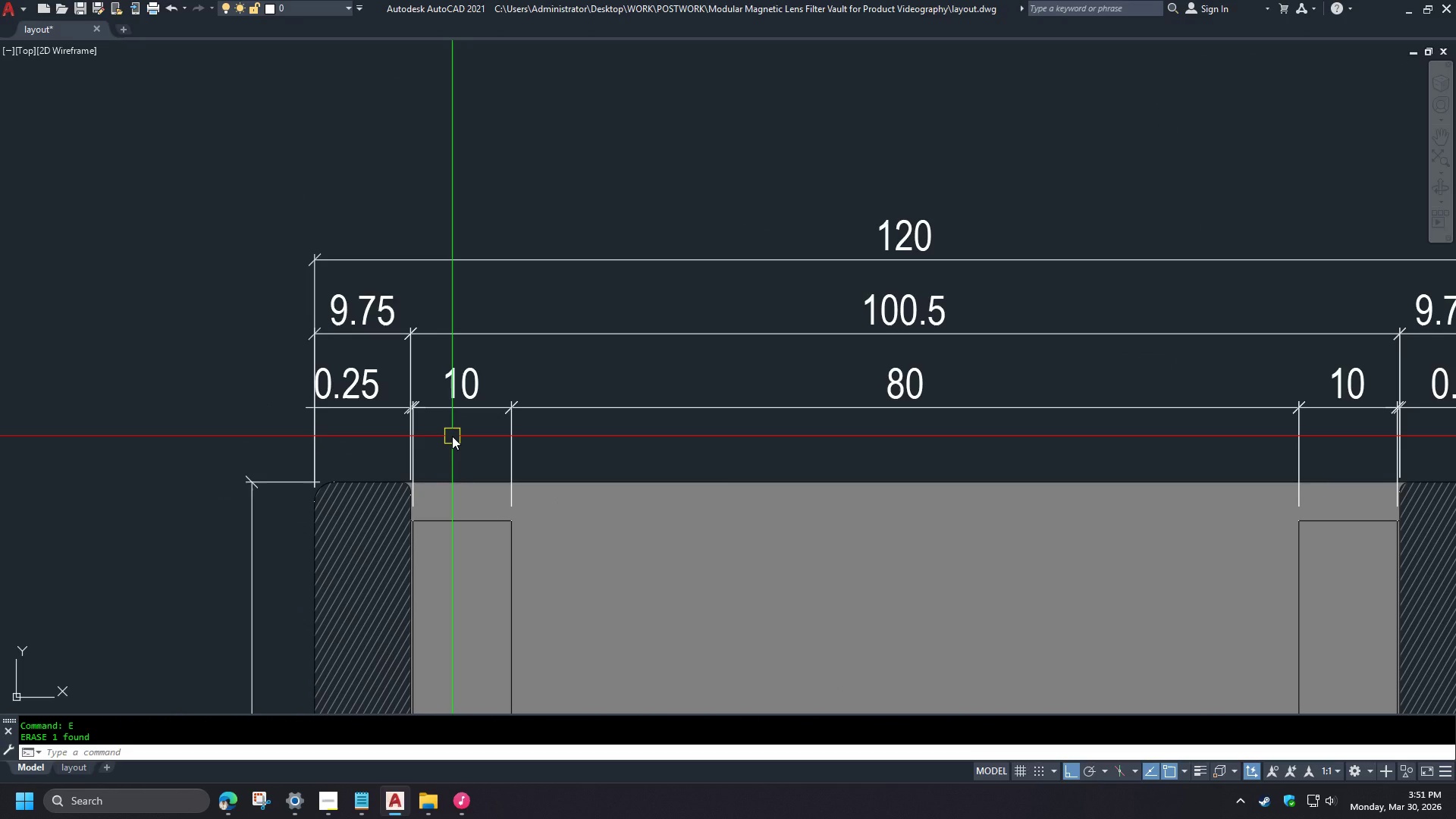 
scroll: coordinate [457, 433], scroll_direction: down, amount: 1.0
 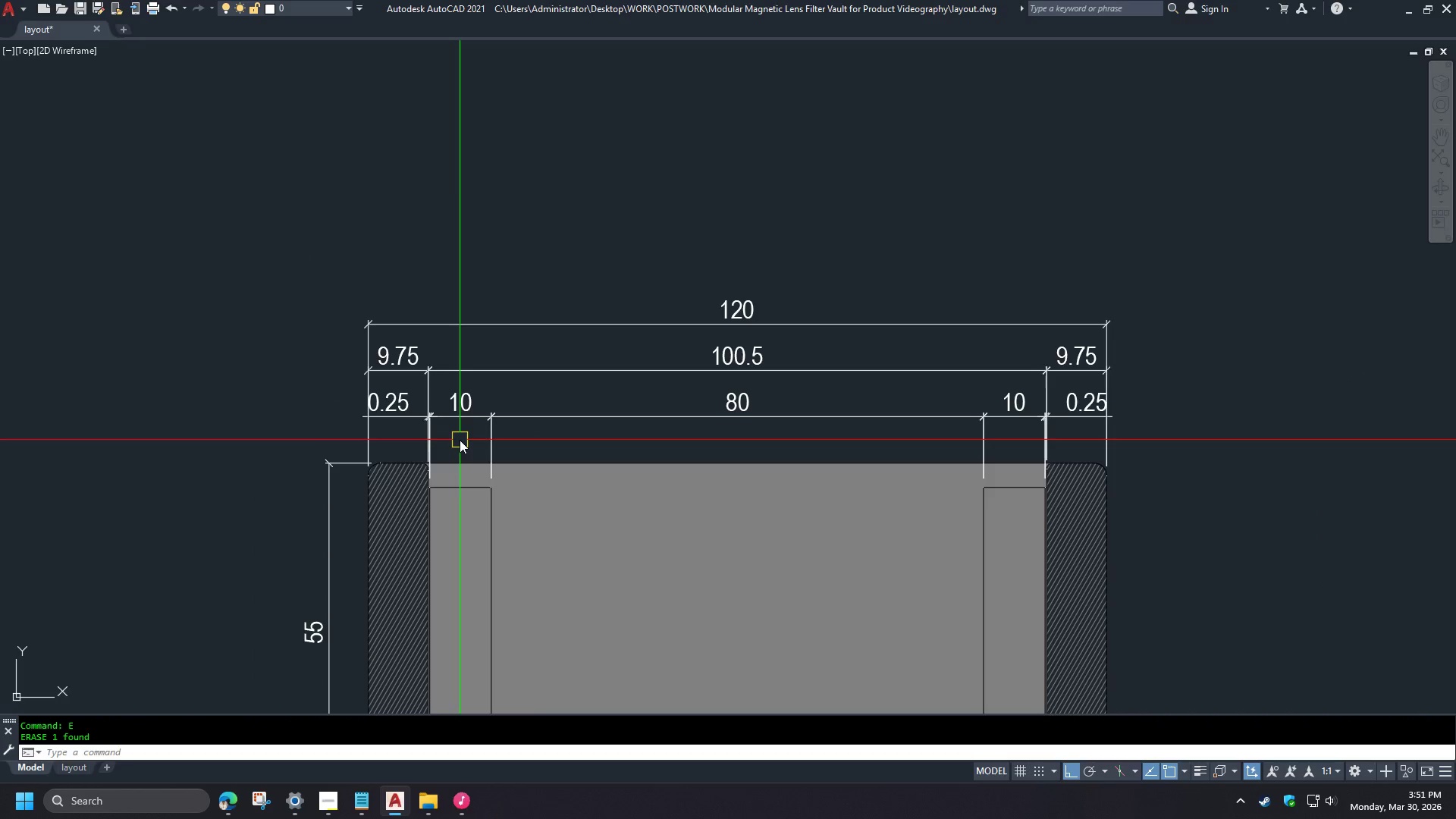 
scroll: coordinate [467, 420], scroll_direction: up, amount: 1.0
 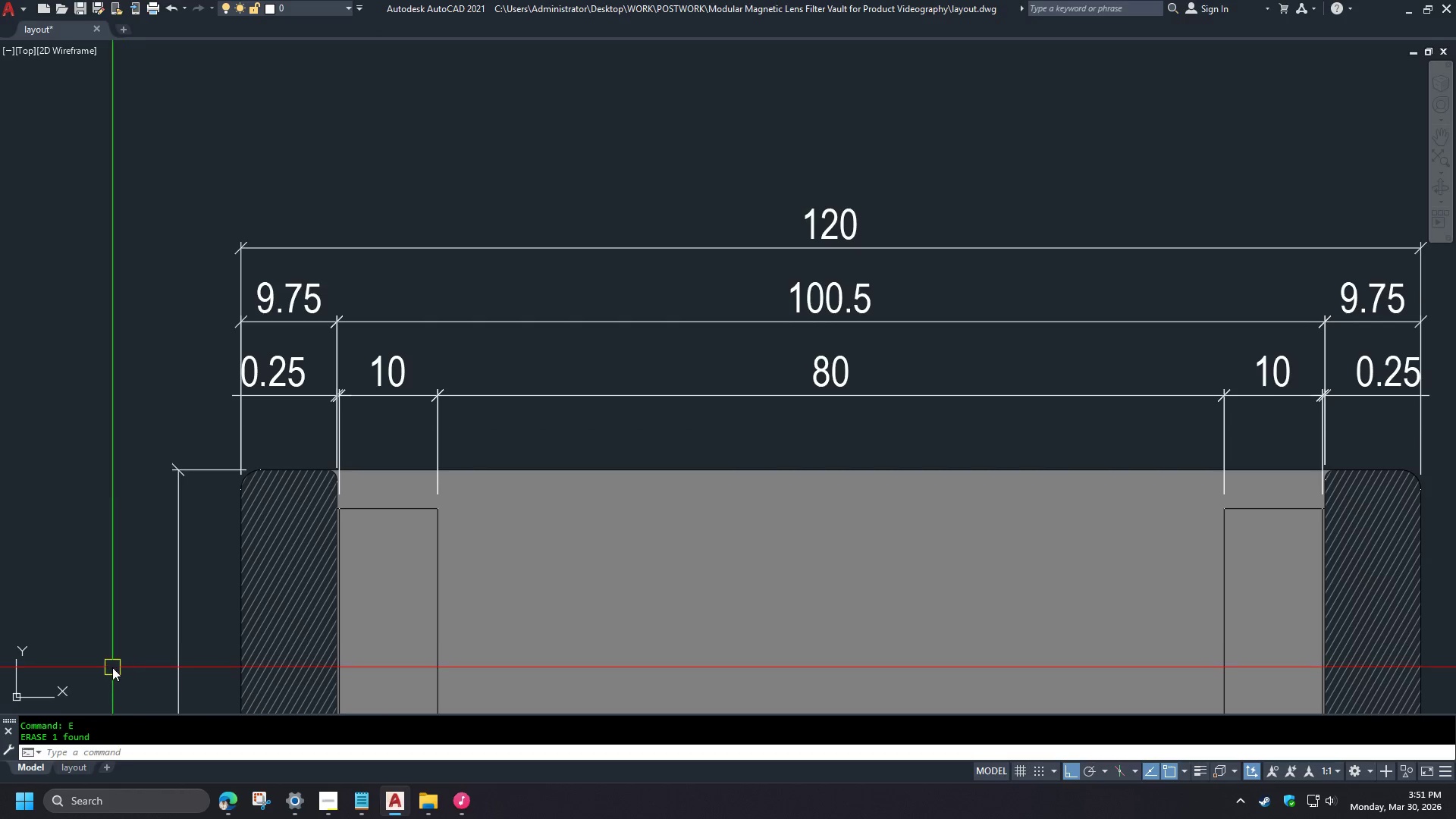 
wait(16.69)
 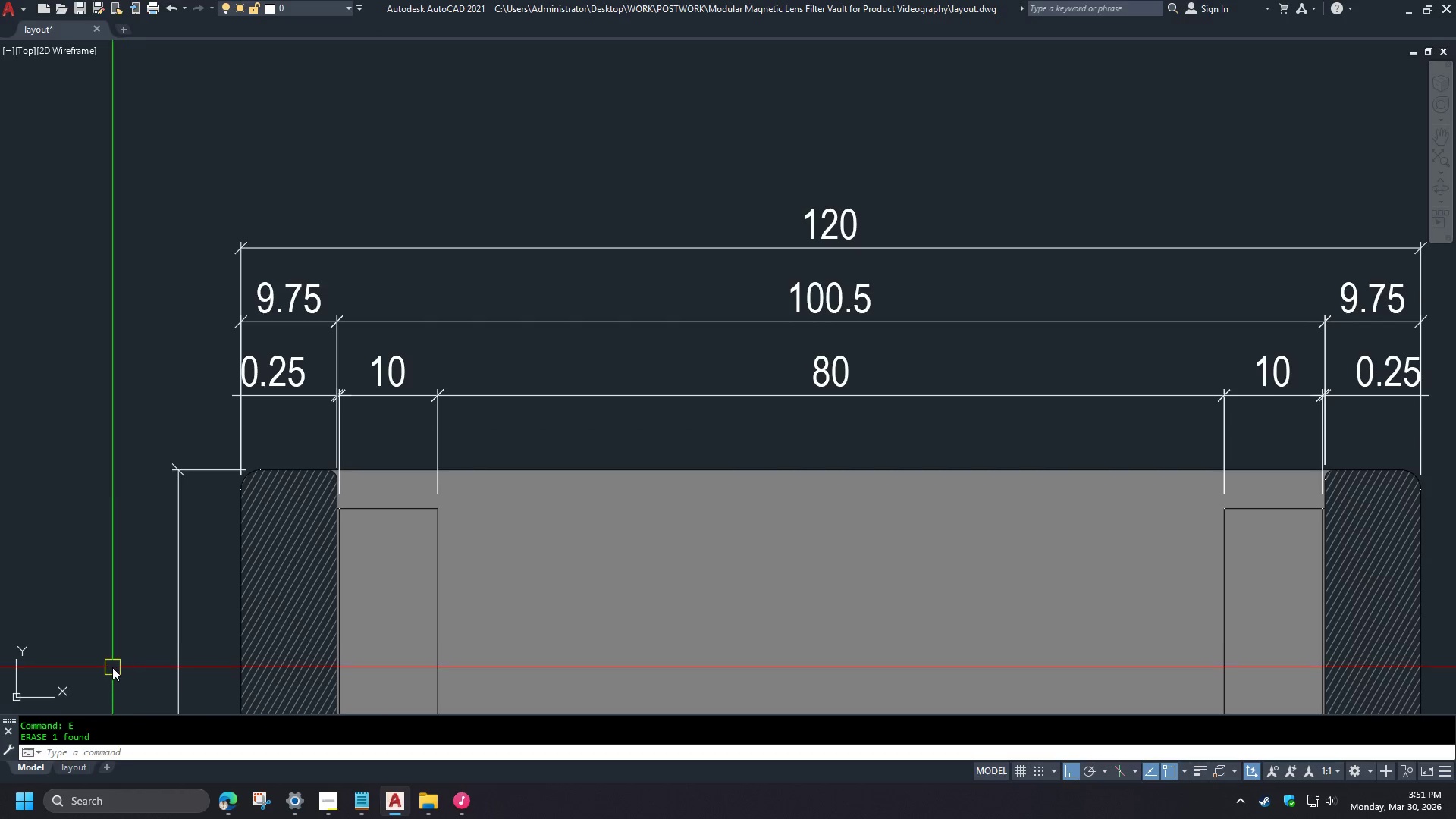 
left_click([429, 809])
 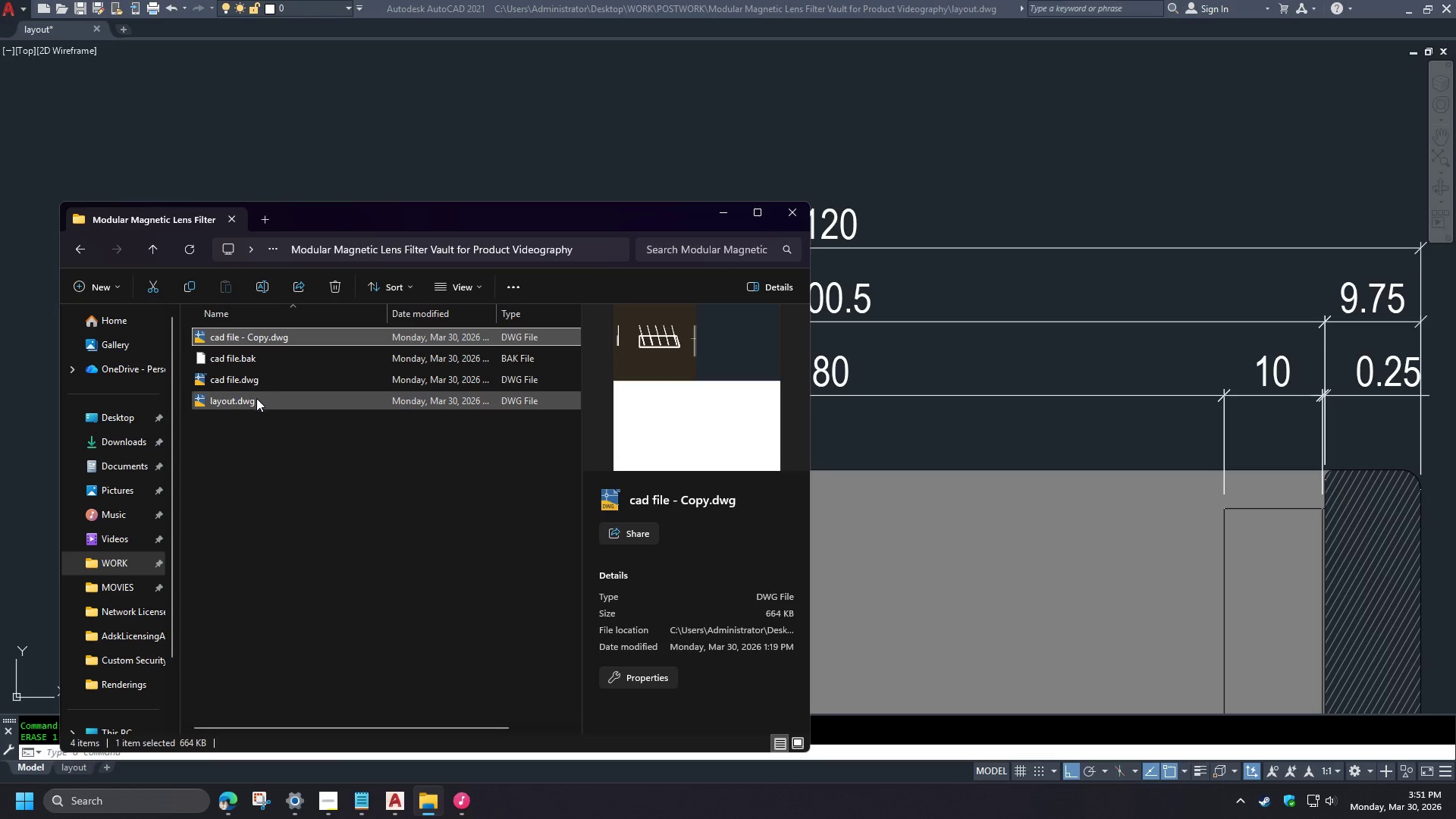 
double_click([260, 379])
 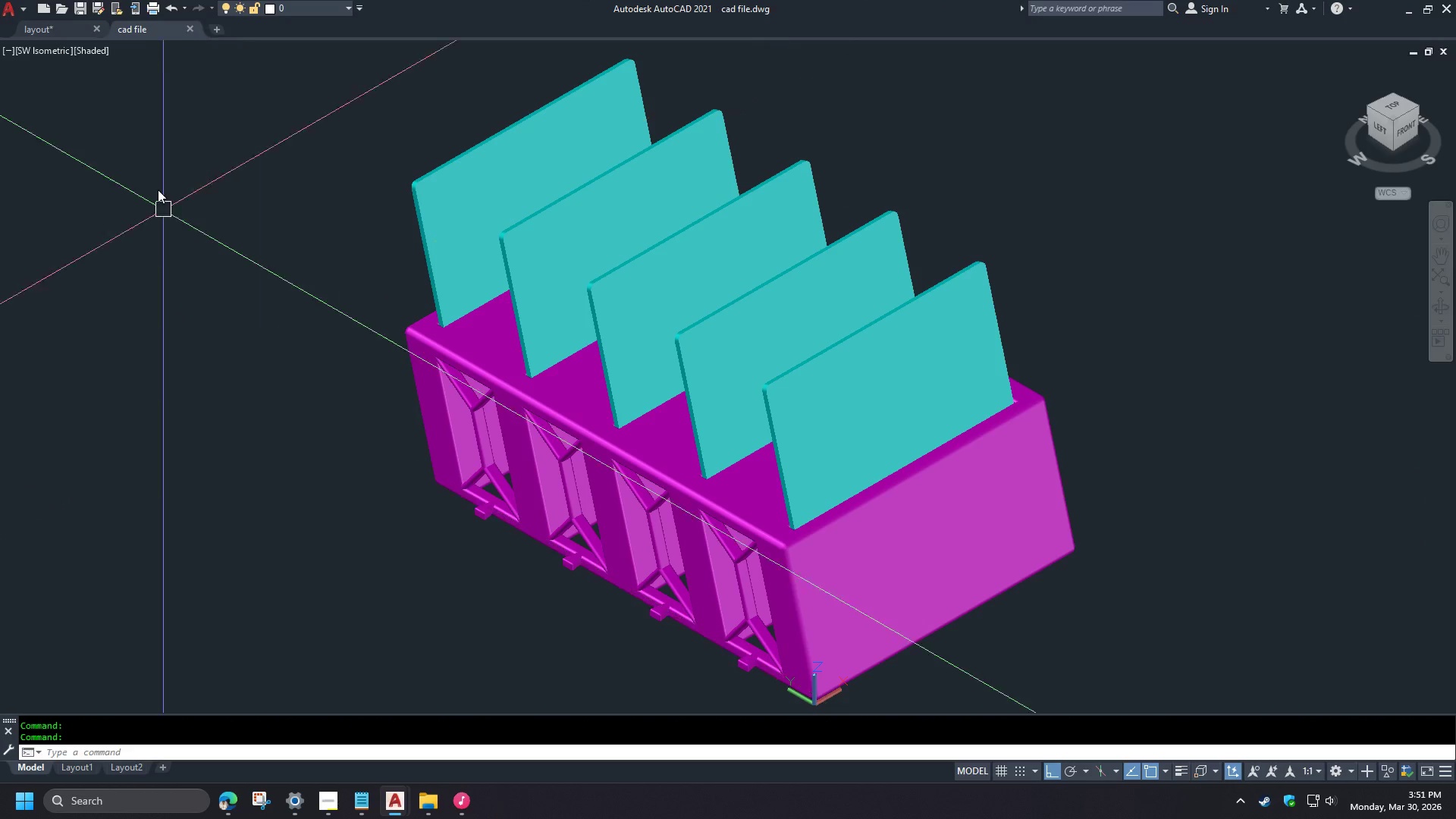 
left_click([306, 8])
 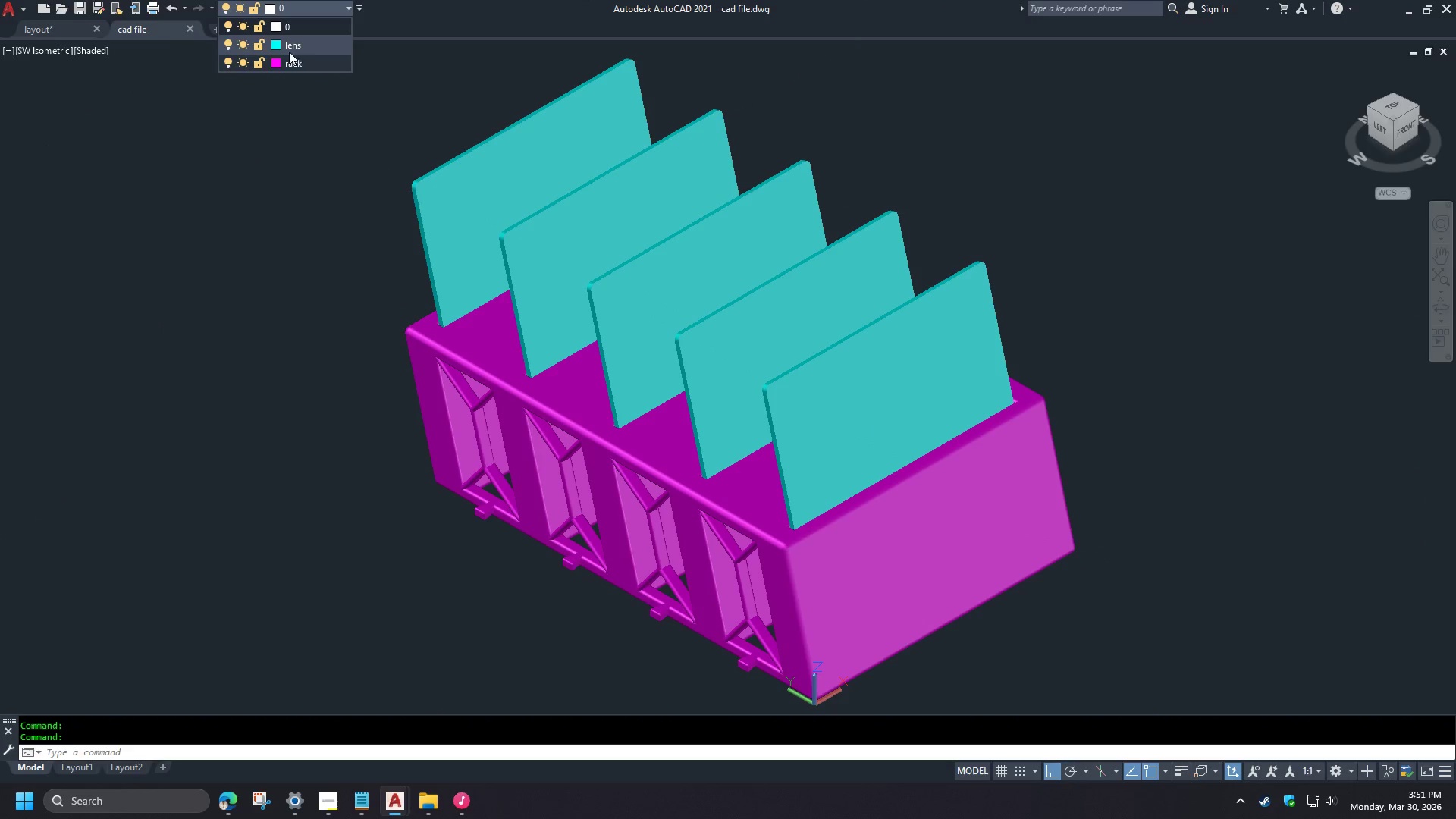 
left_click([226, 44])
 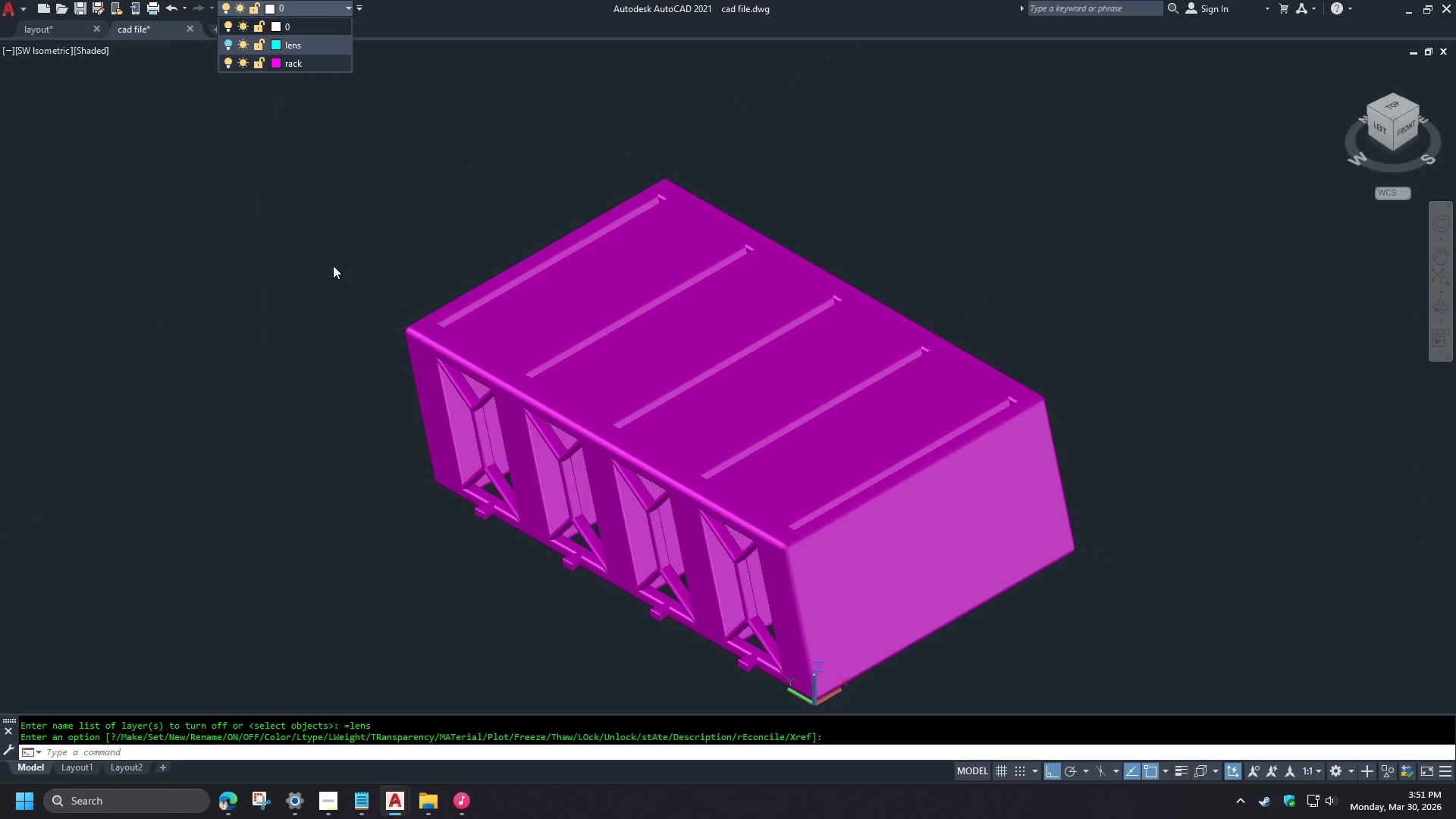 
left_click([334, 267])
 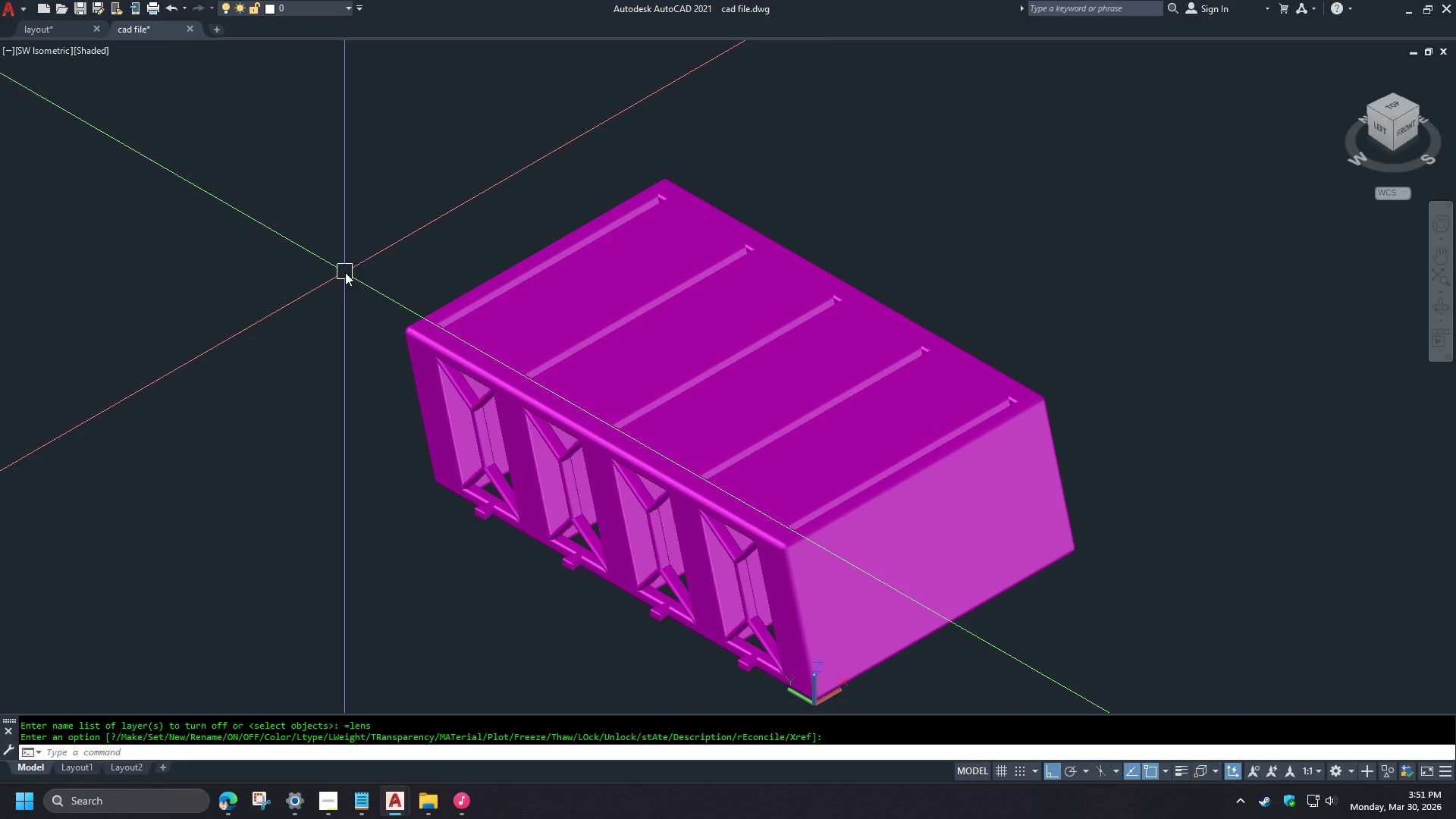 
type(vs 2 )
 